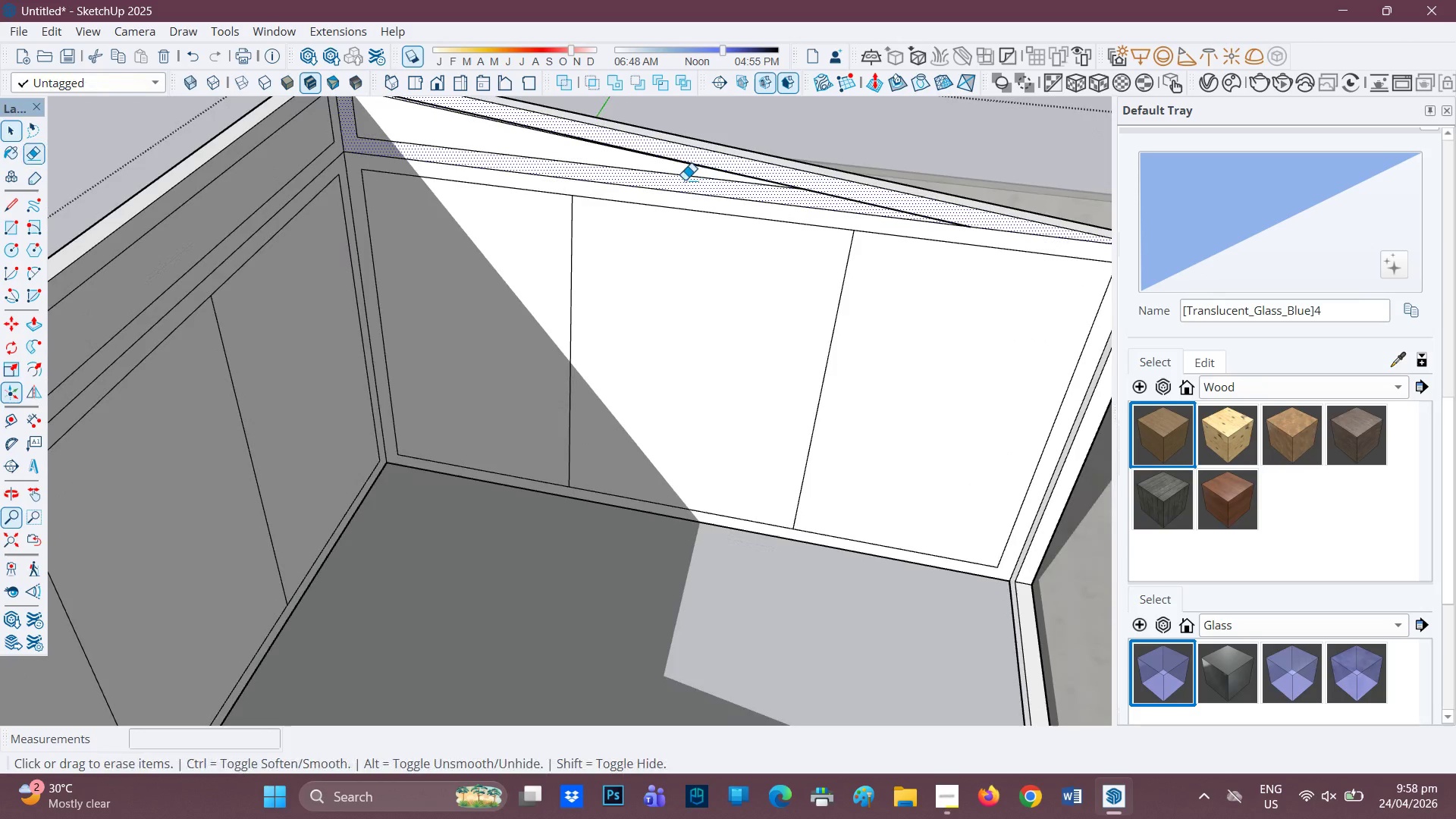 
left_click_drag(start_coordinate=[674, 165], to_coordinate=[675, 174])
 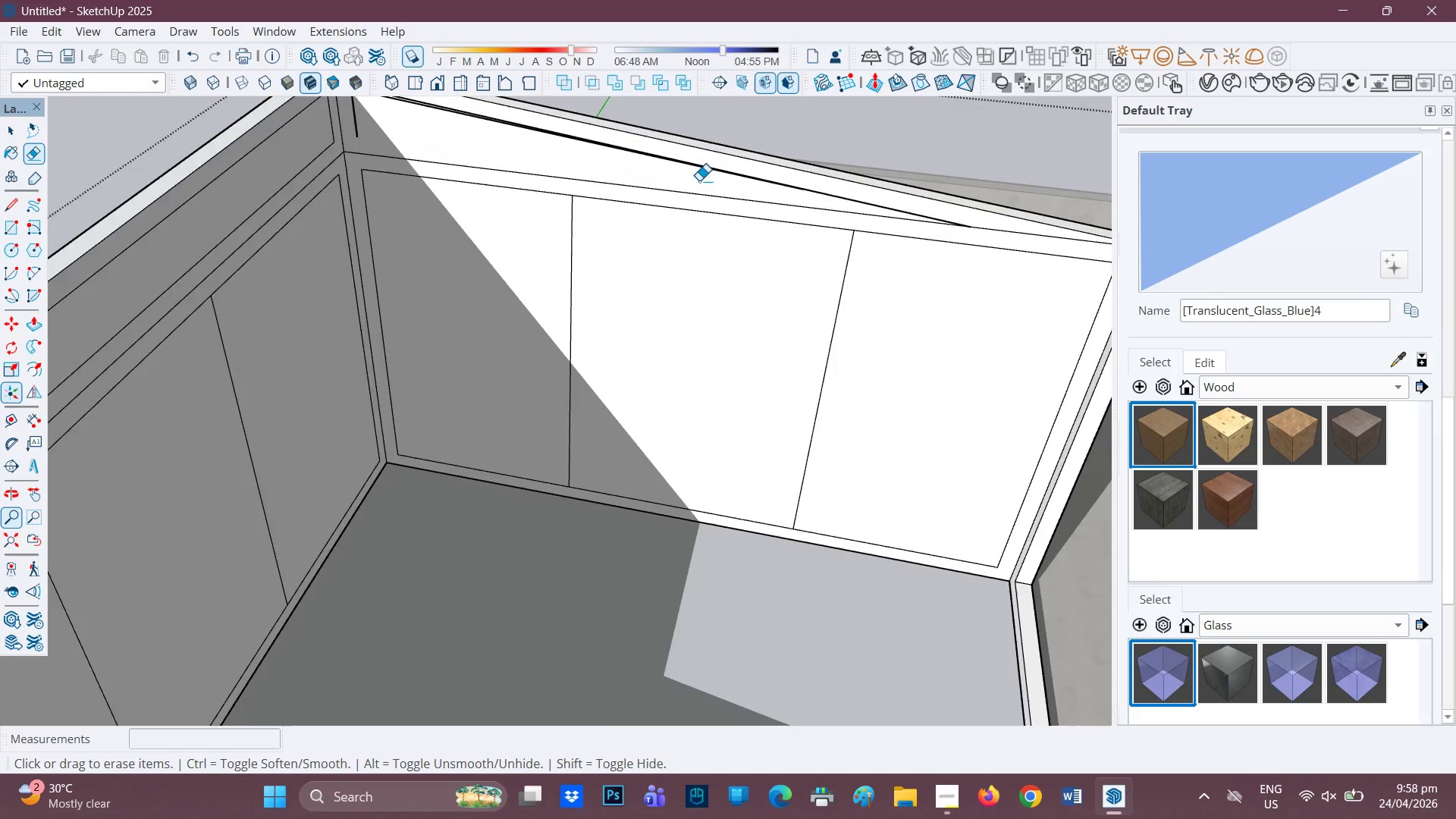 
scroll: coordinate [720, 186], scroll_direction: down, amount: 3.0
 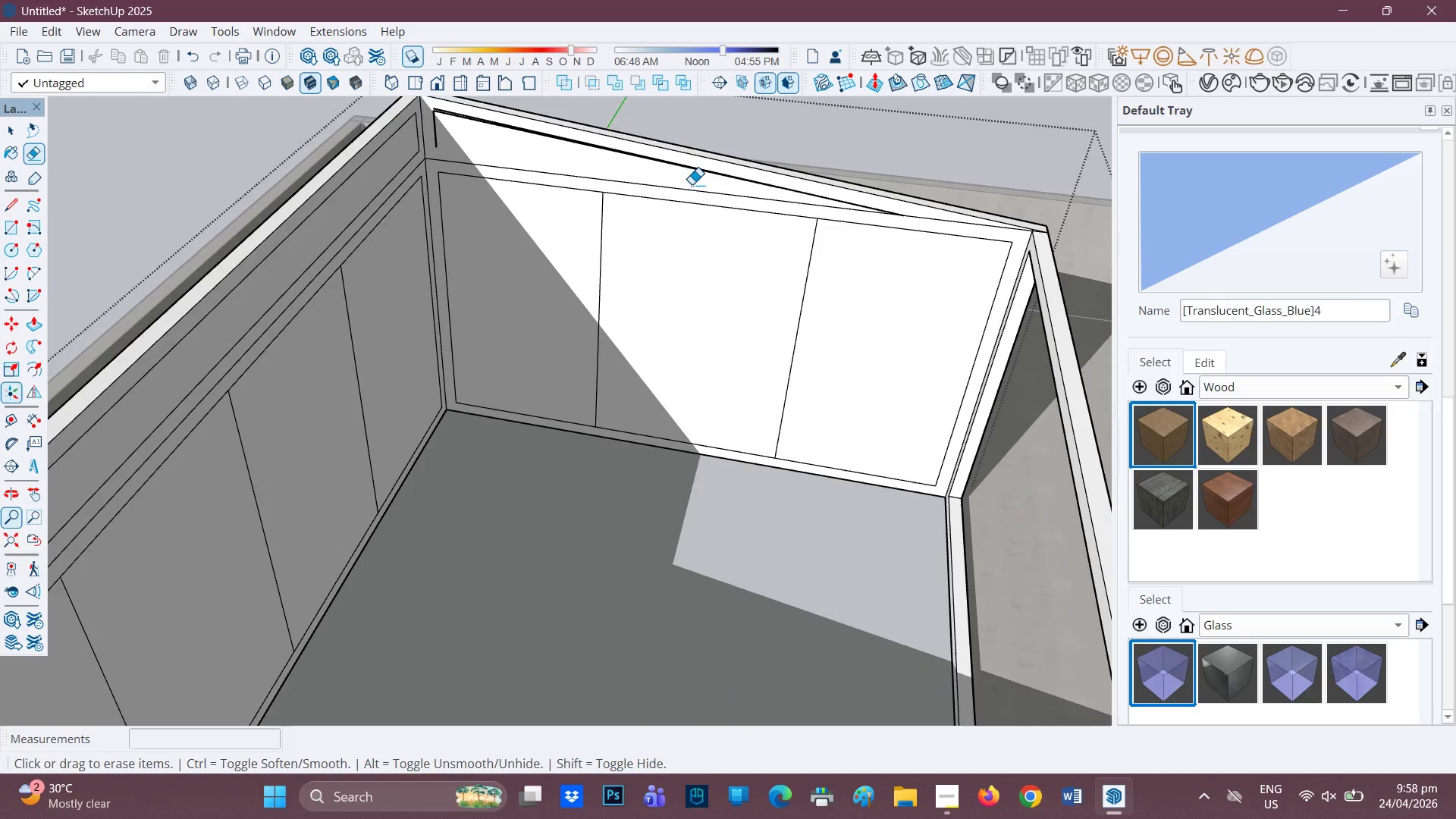 
key(Control+Z)
 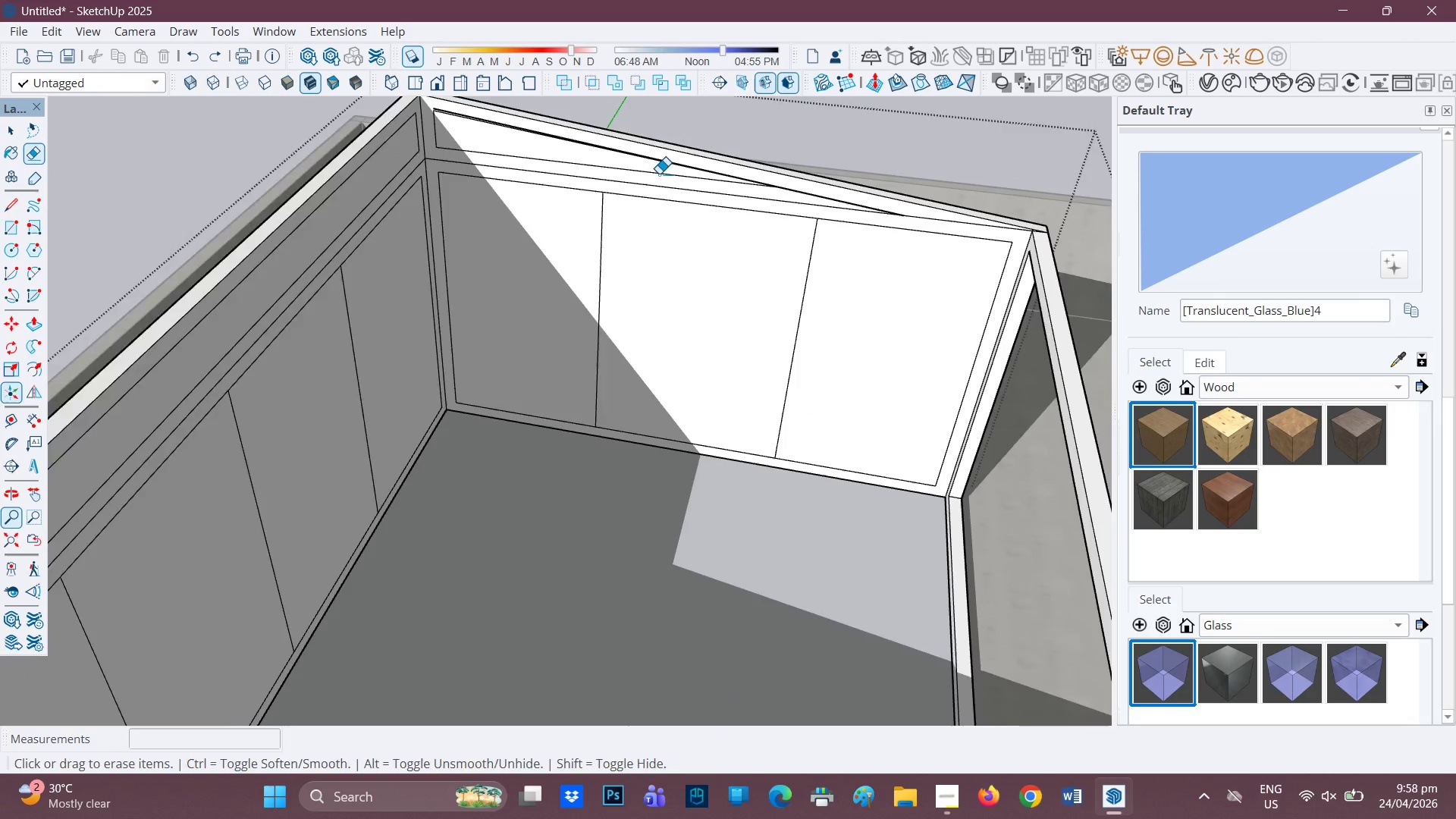 
key(Control+Z)
 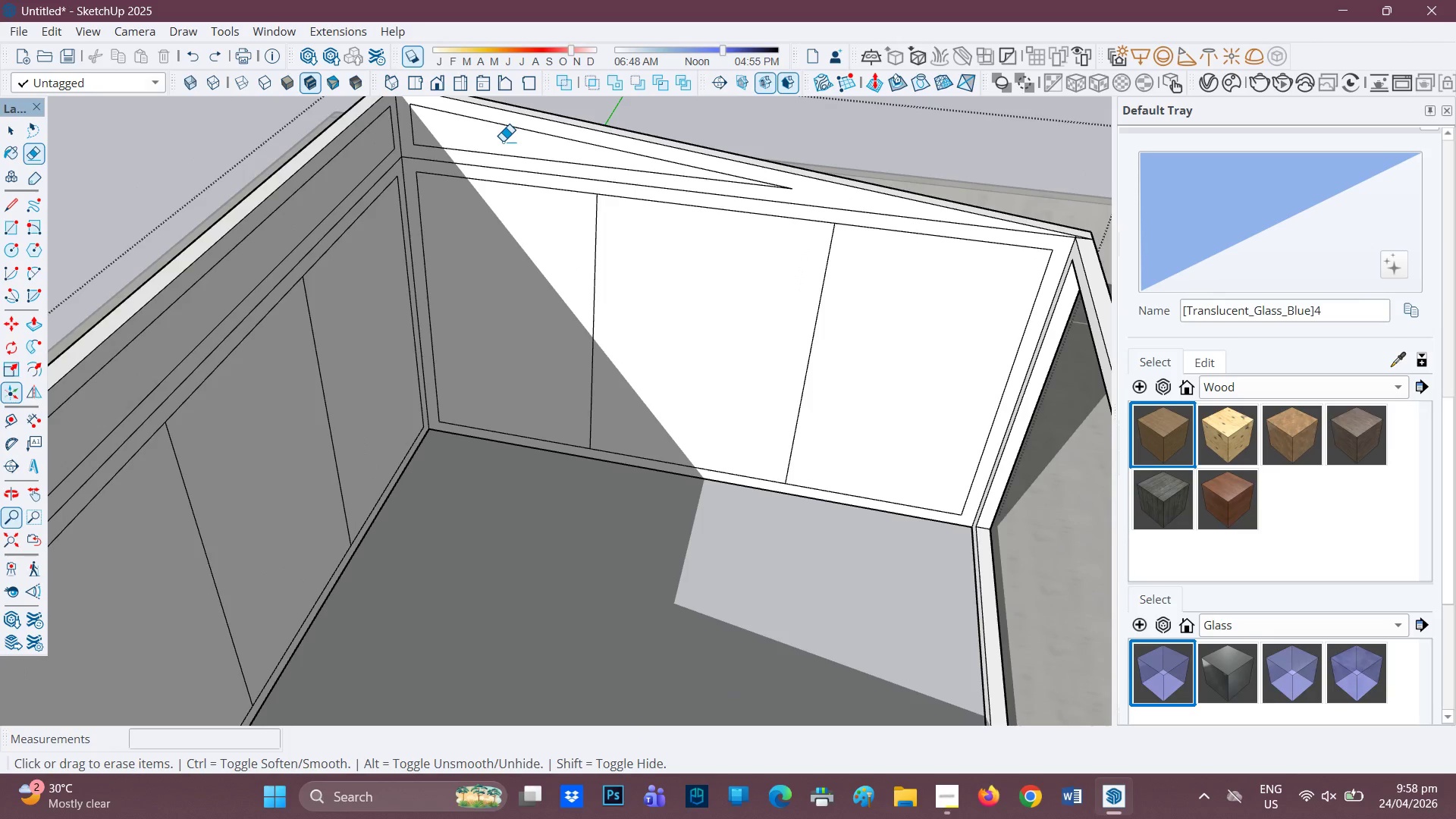 
scroll: coordinate [659, 174], scroll_direction: up, amount: 1.0
 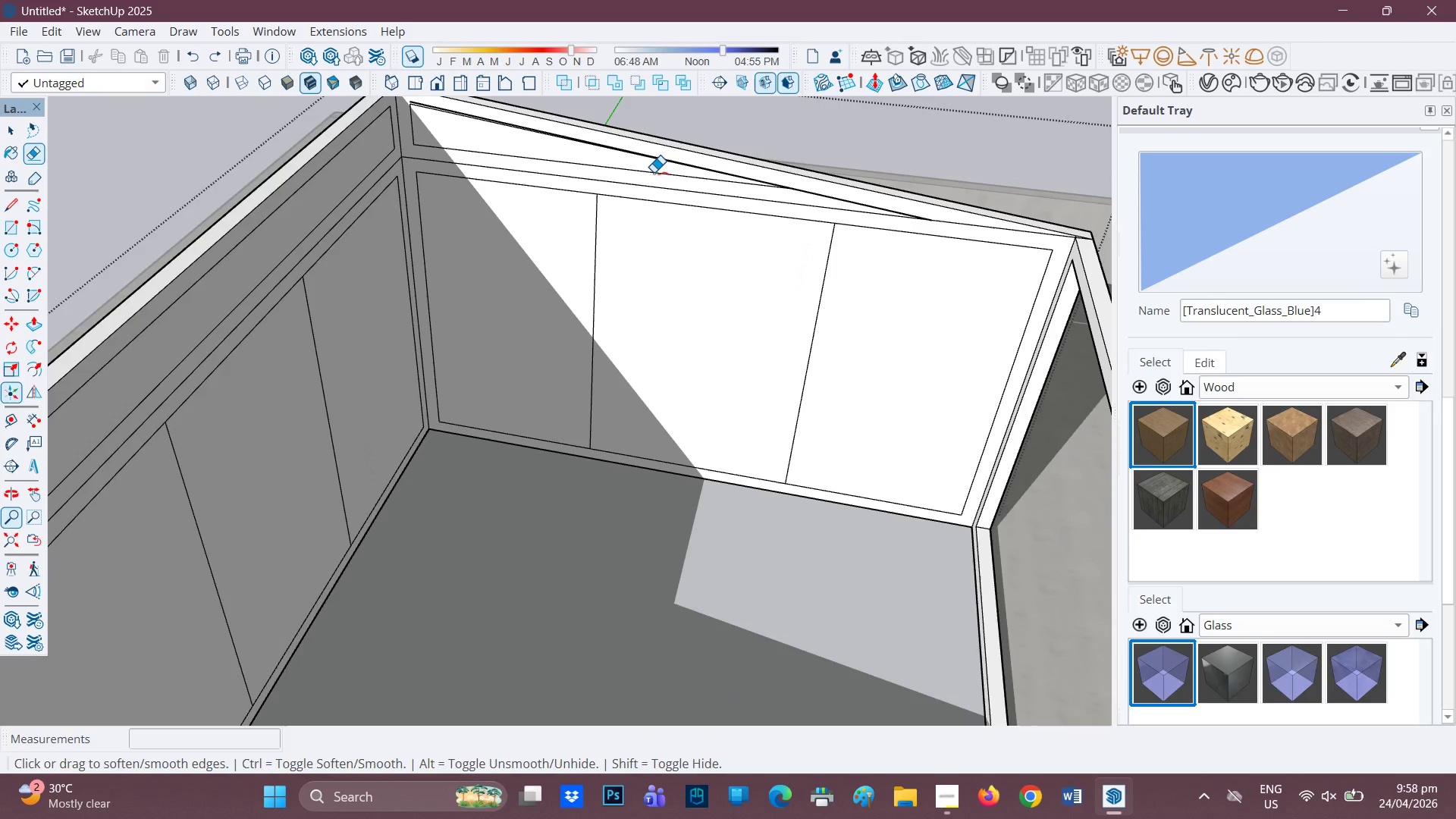 
key(L)
 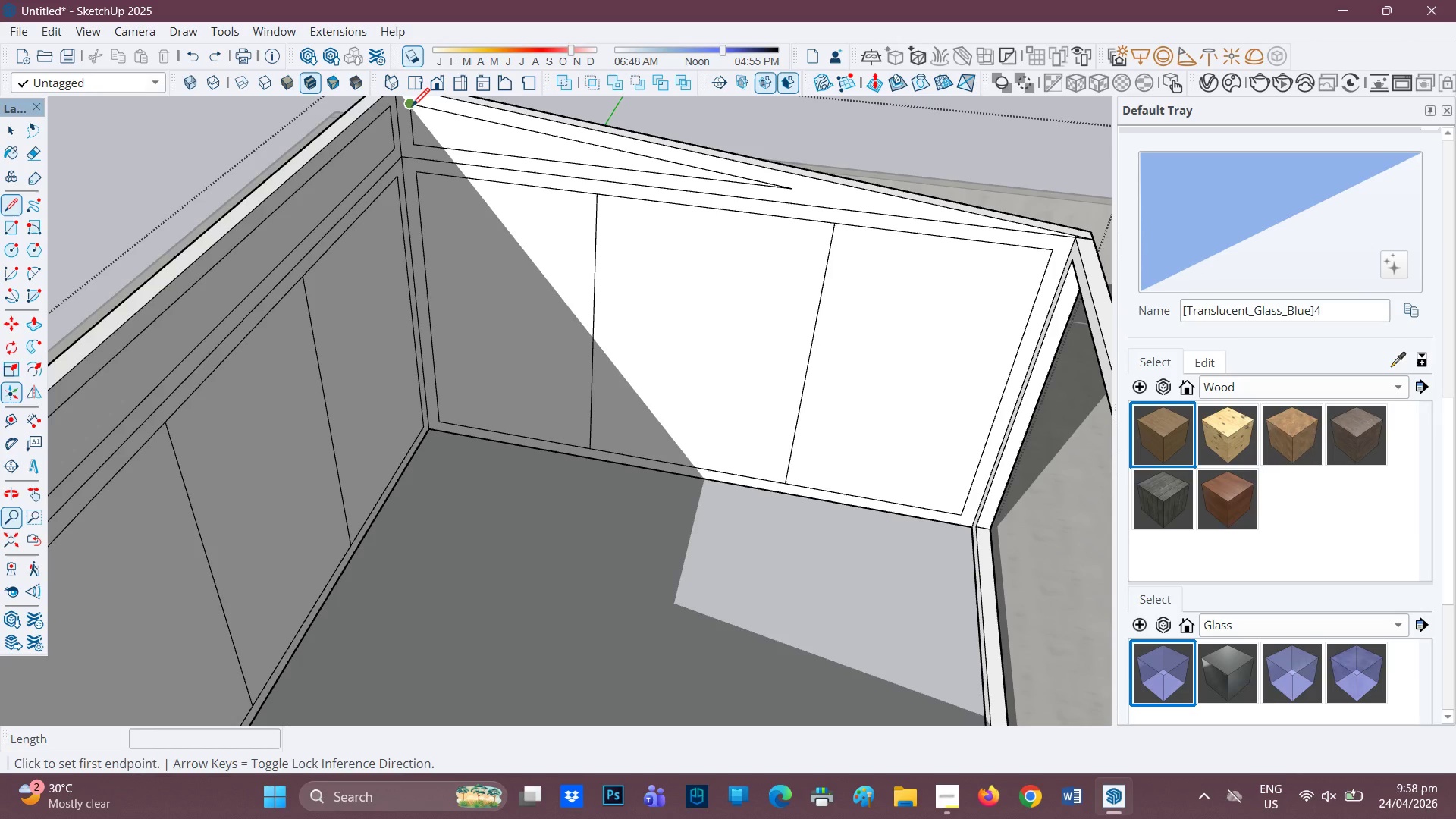 
left_click([411, 107])
 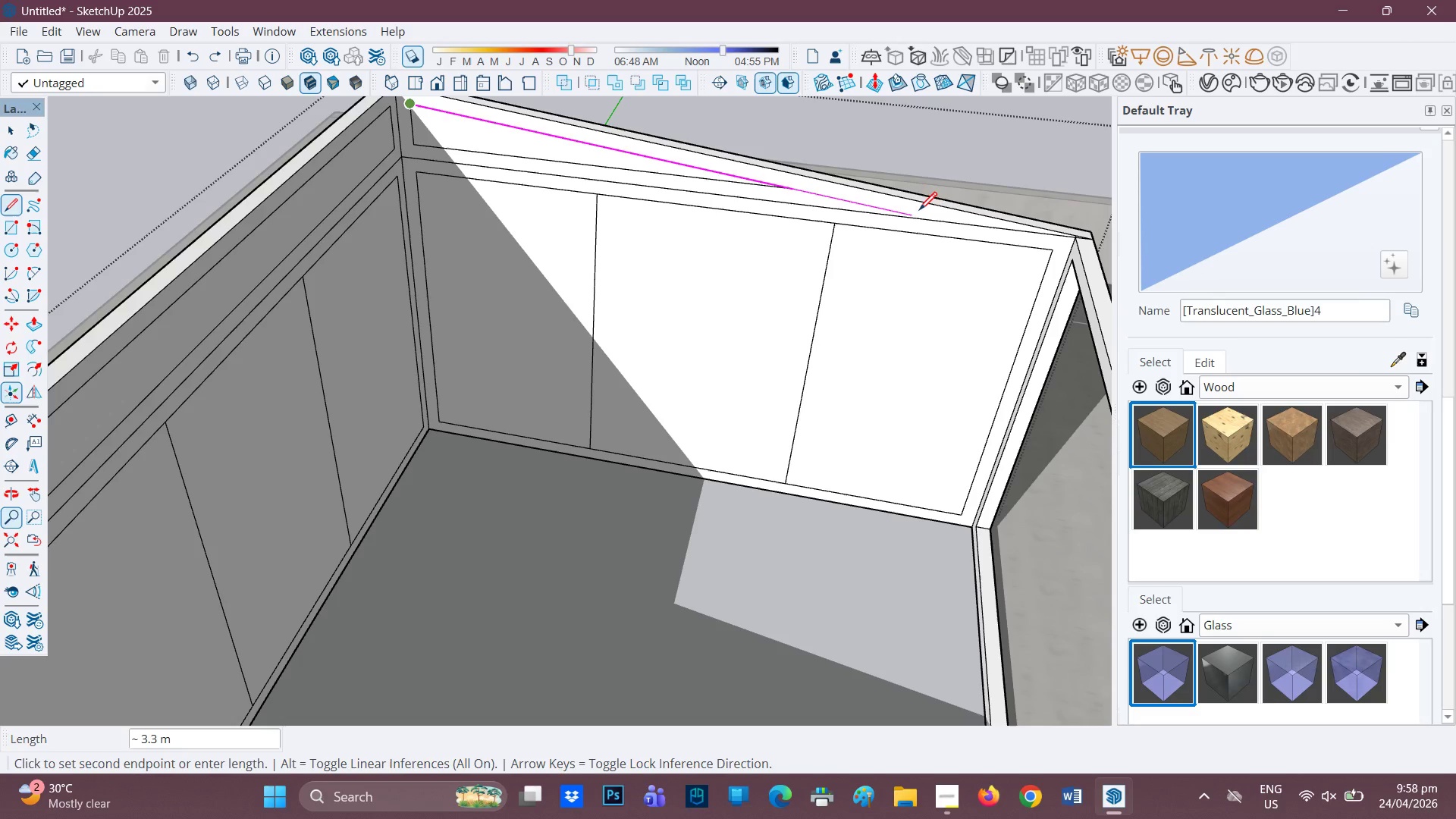 
left_click([945, 218])
 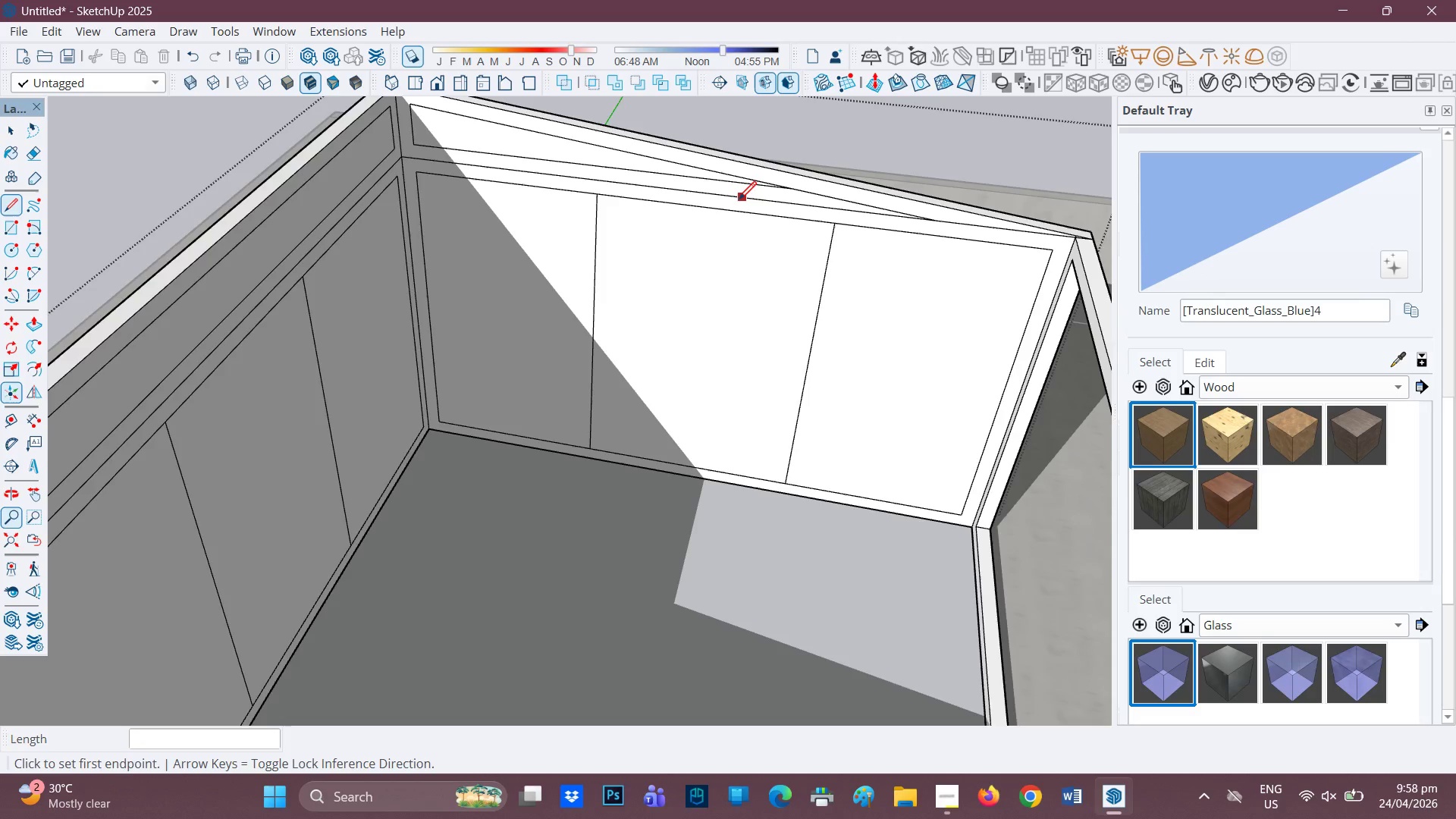 
scroll: coordinate [737, 201], scroll_direction: down, amount: 2.0
 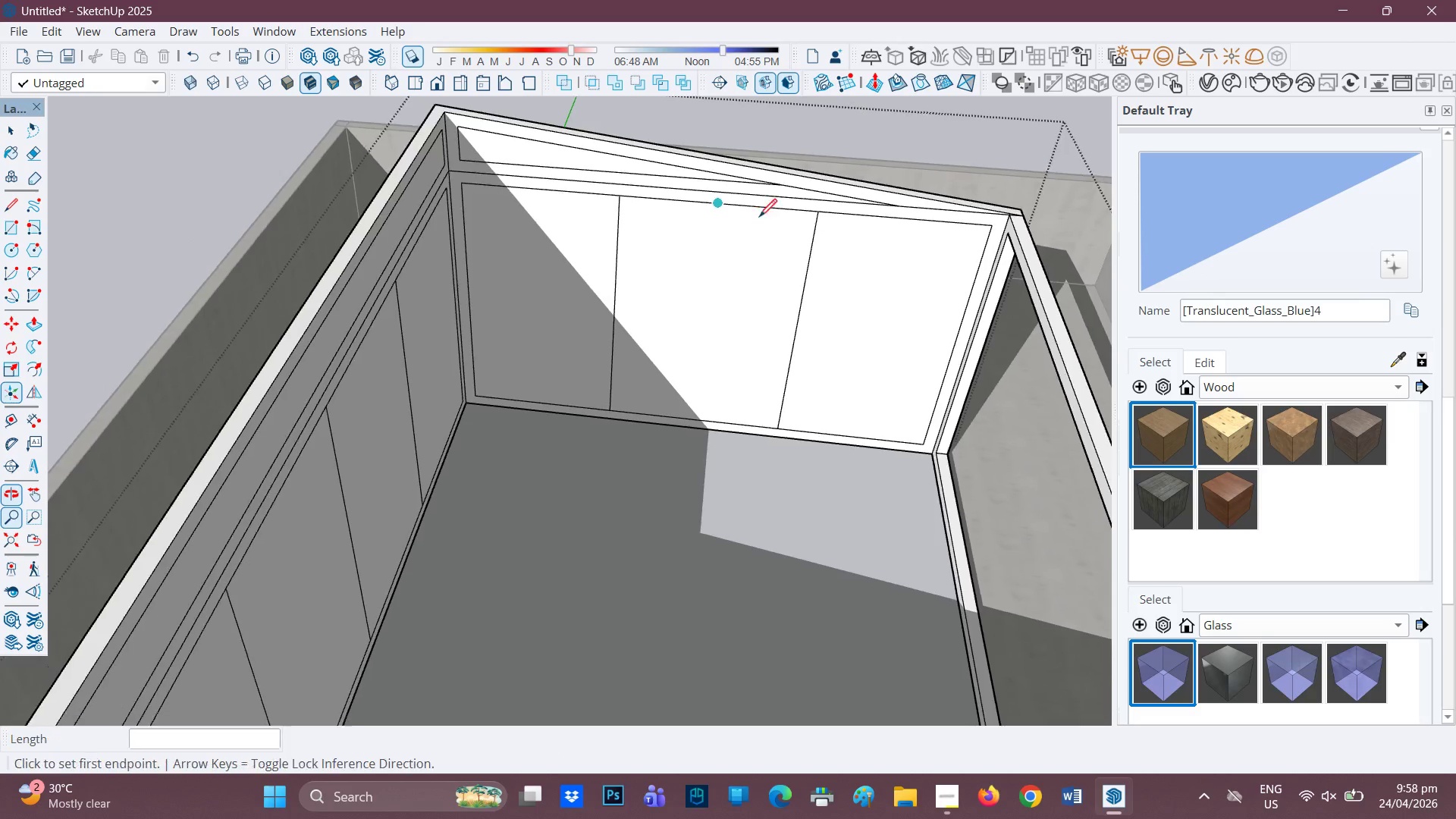 
scroll: coordinate [757, 218], scroll_direction: up, amount: 1.0
 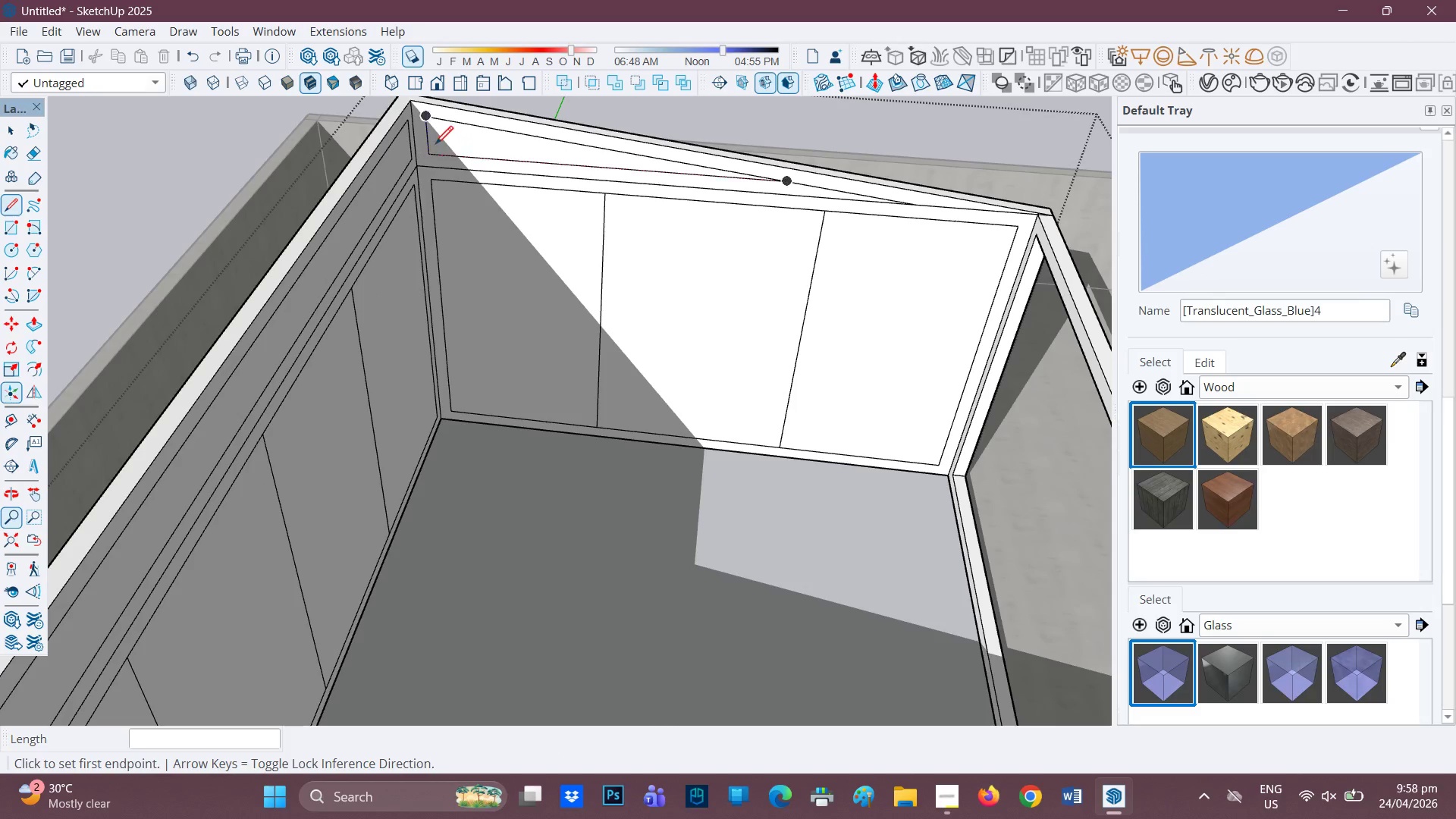 
left_click([435, 144])
 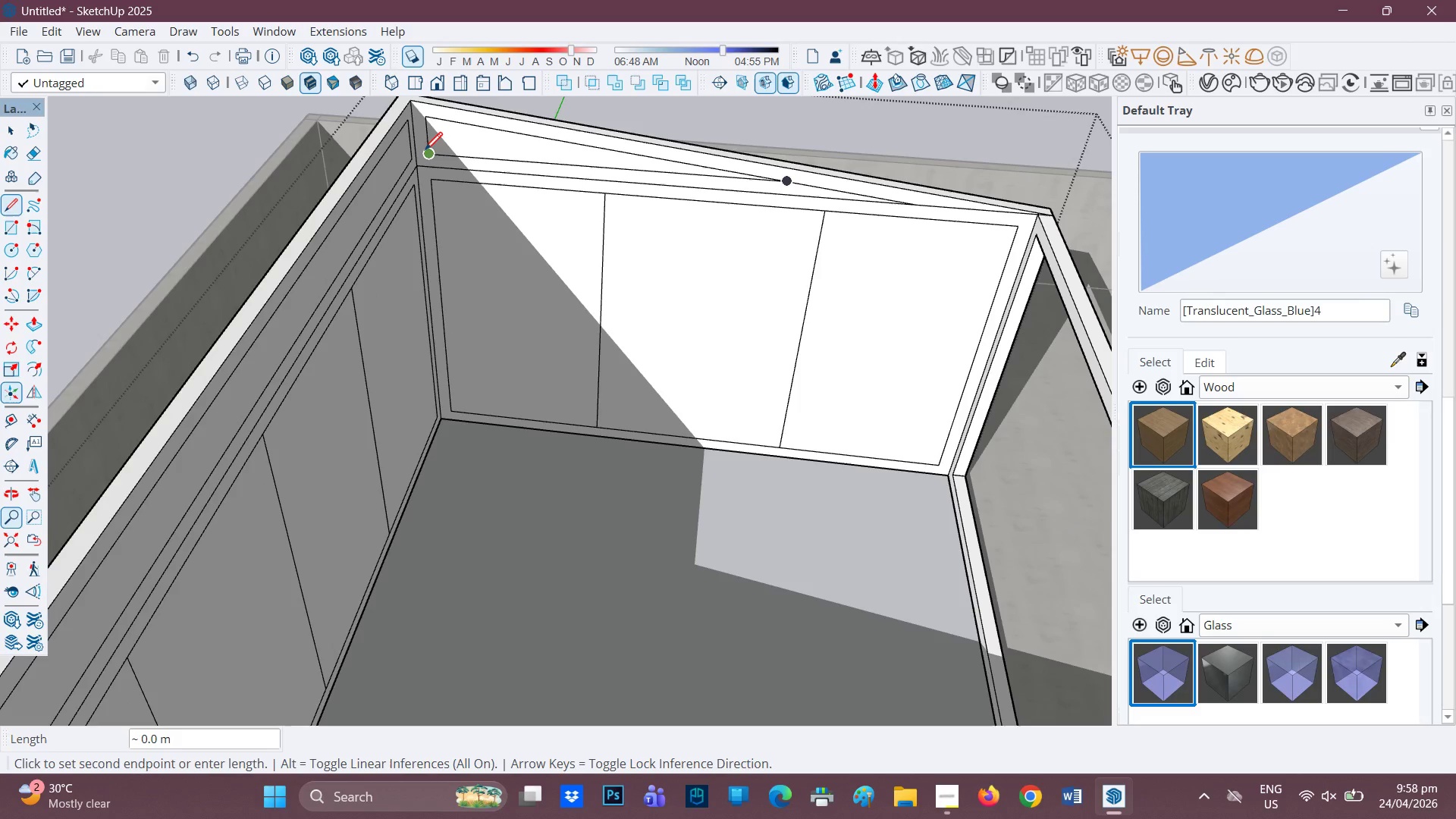 
left_click([428, 152])
 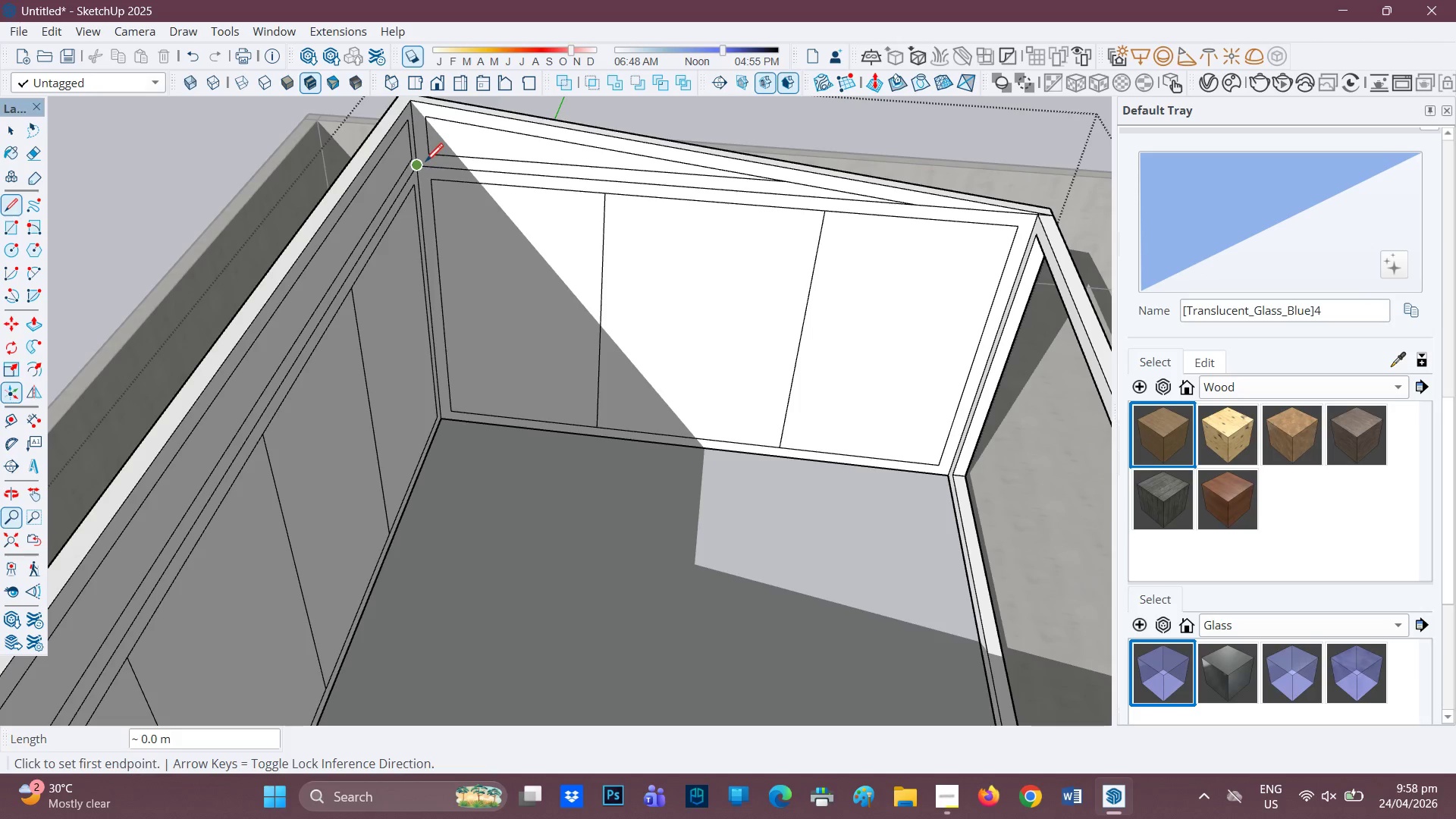 
key(Space)
 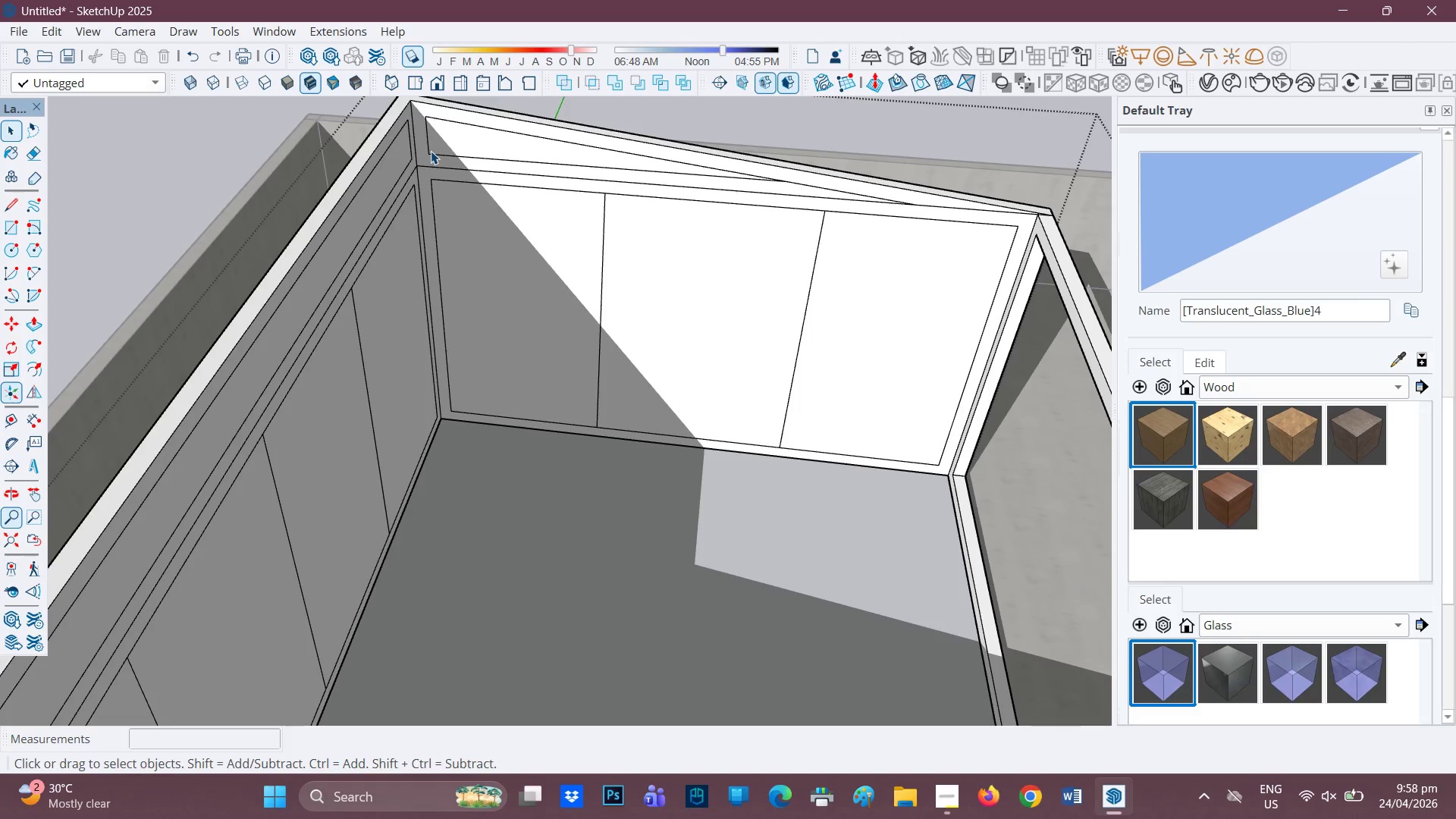 
key(L)
 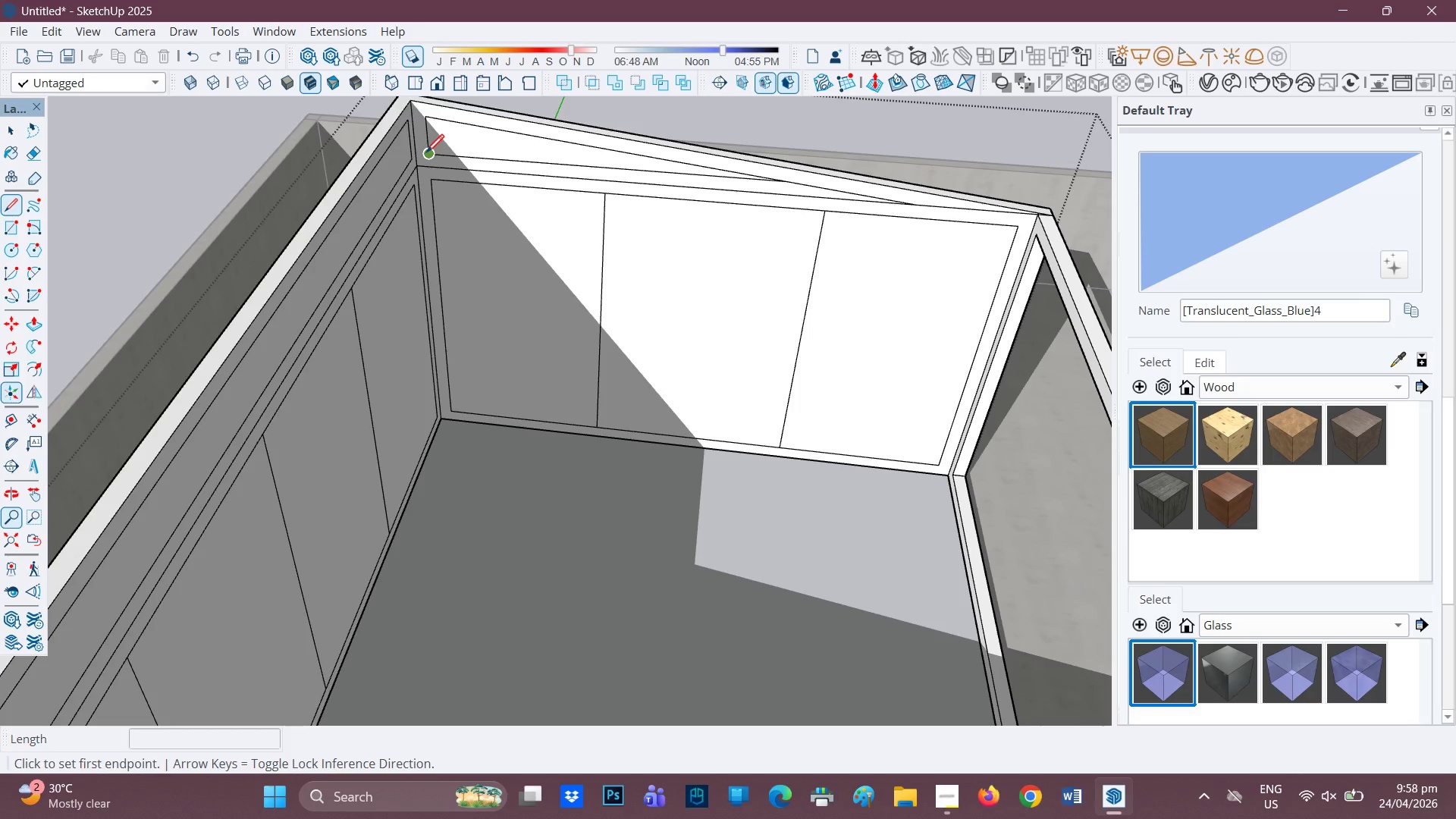 
left_click([426, 154])
 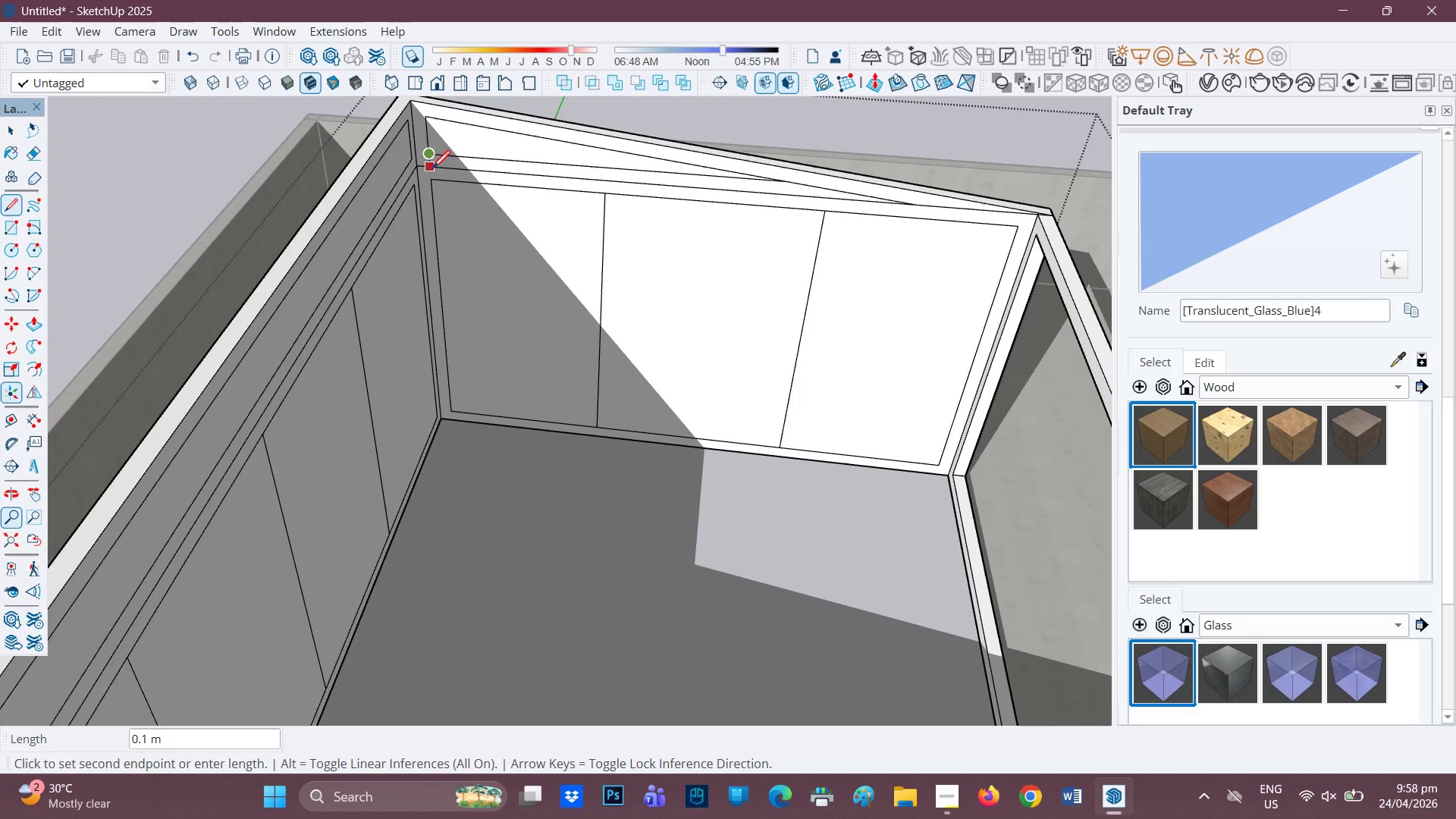 
left_click([433, 170])
 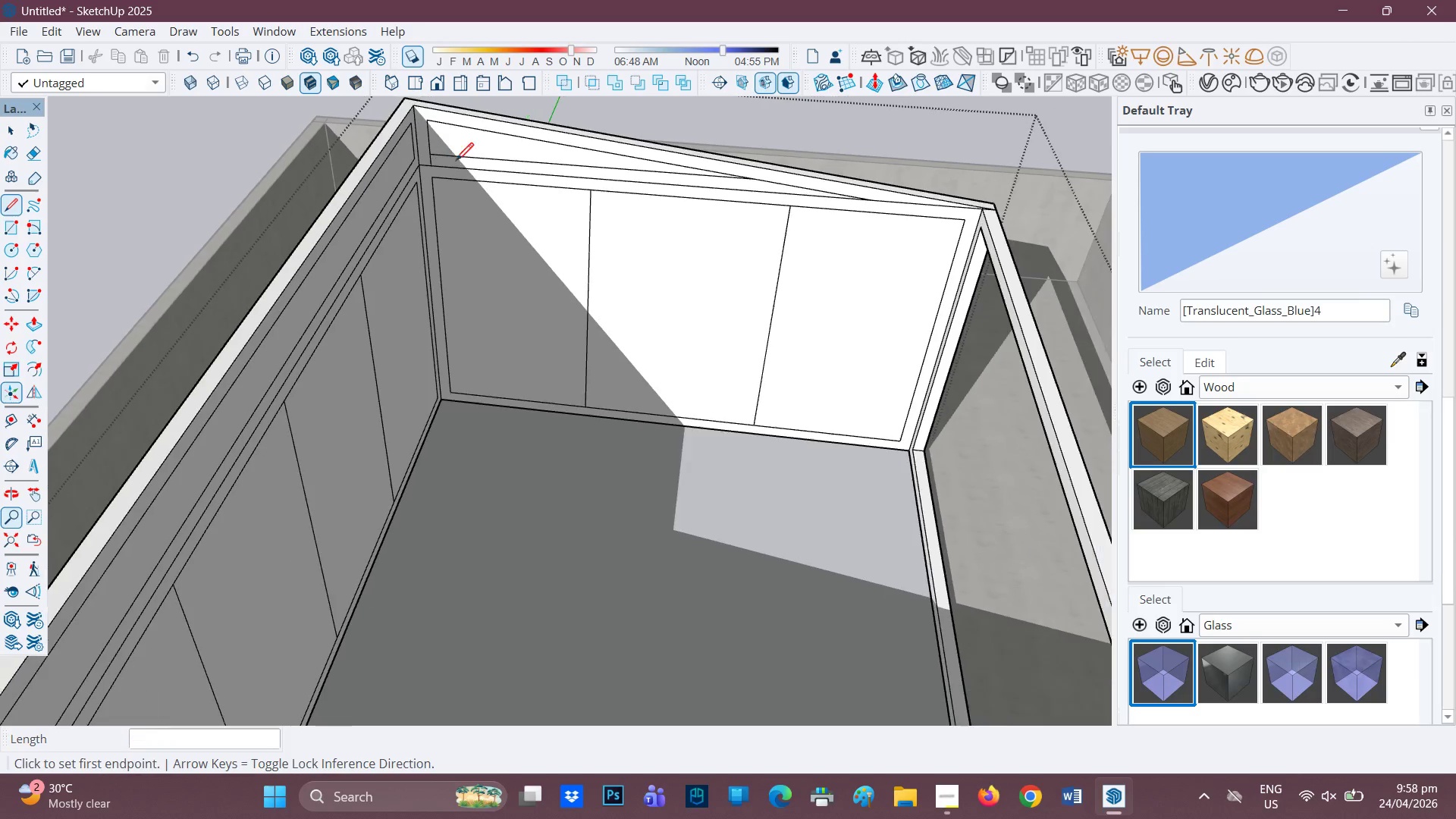 
scroll: coordinate [545, 203], scroll_direction: down, amount: 5.0
 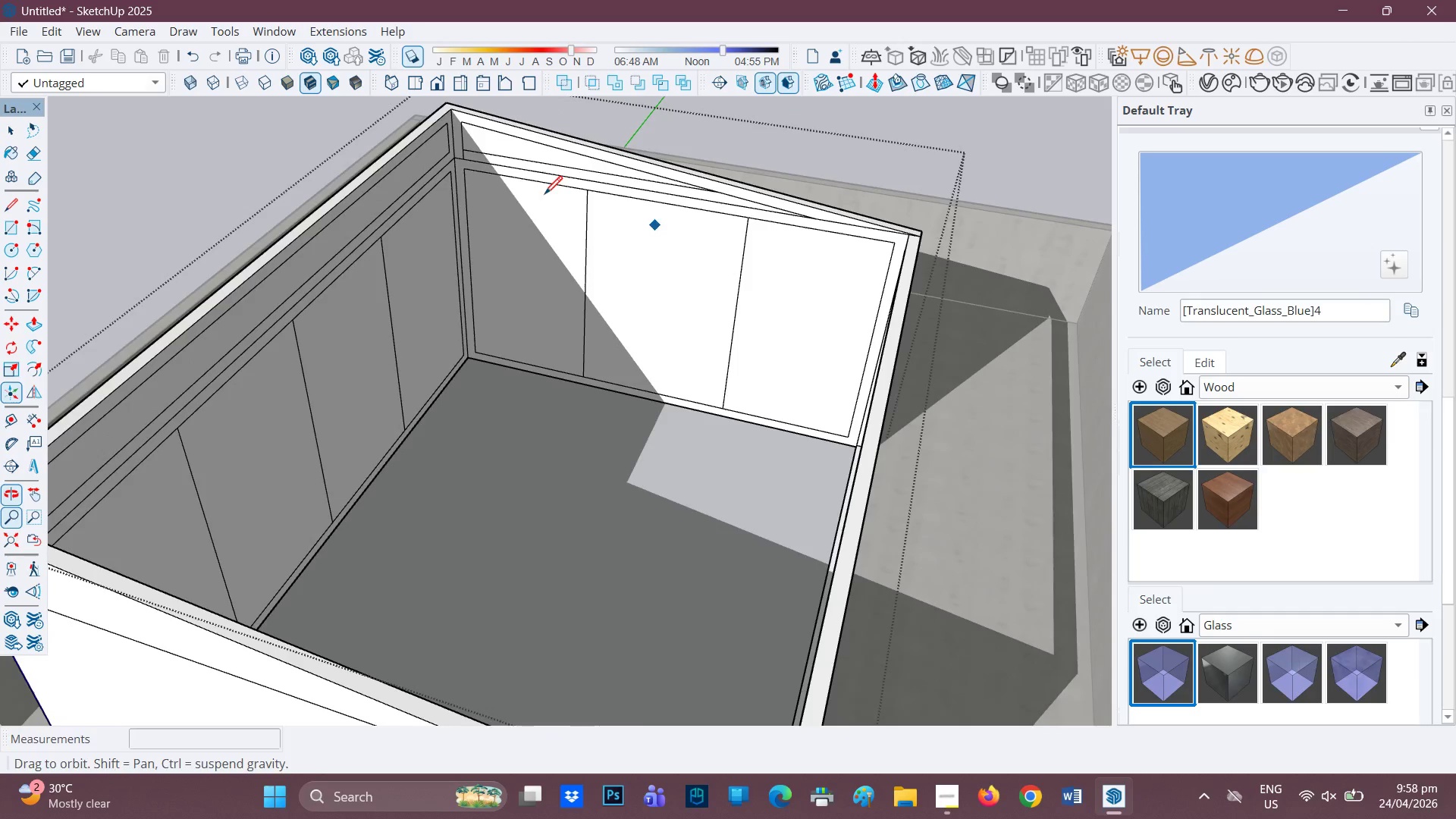 
key(E)
 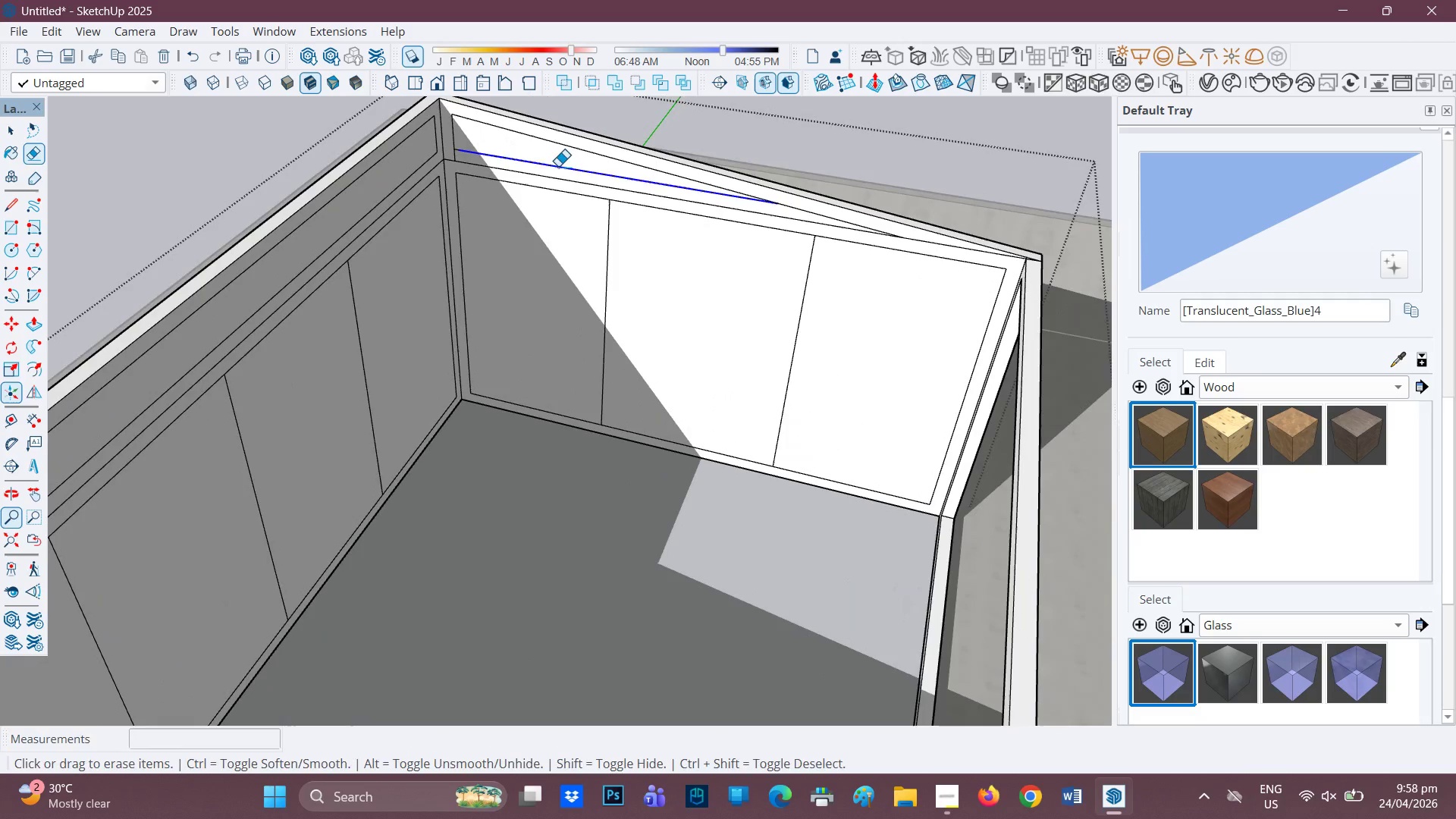 
scroll: coordinate [516, 165], scroll_direction: up, amount: 2.0
 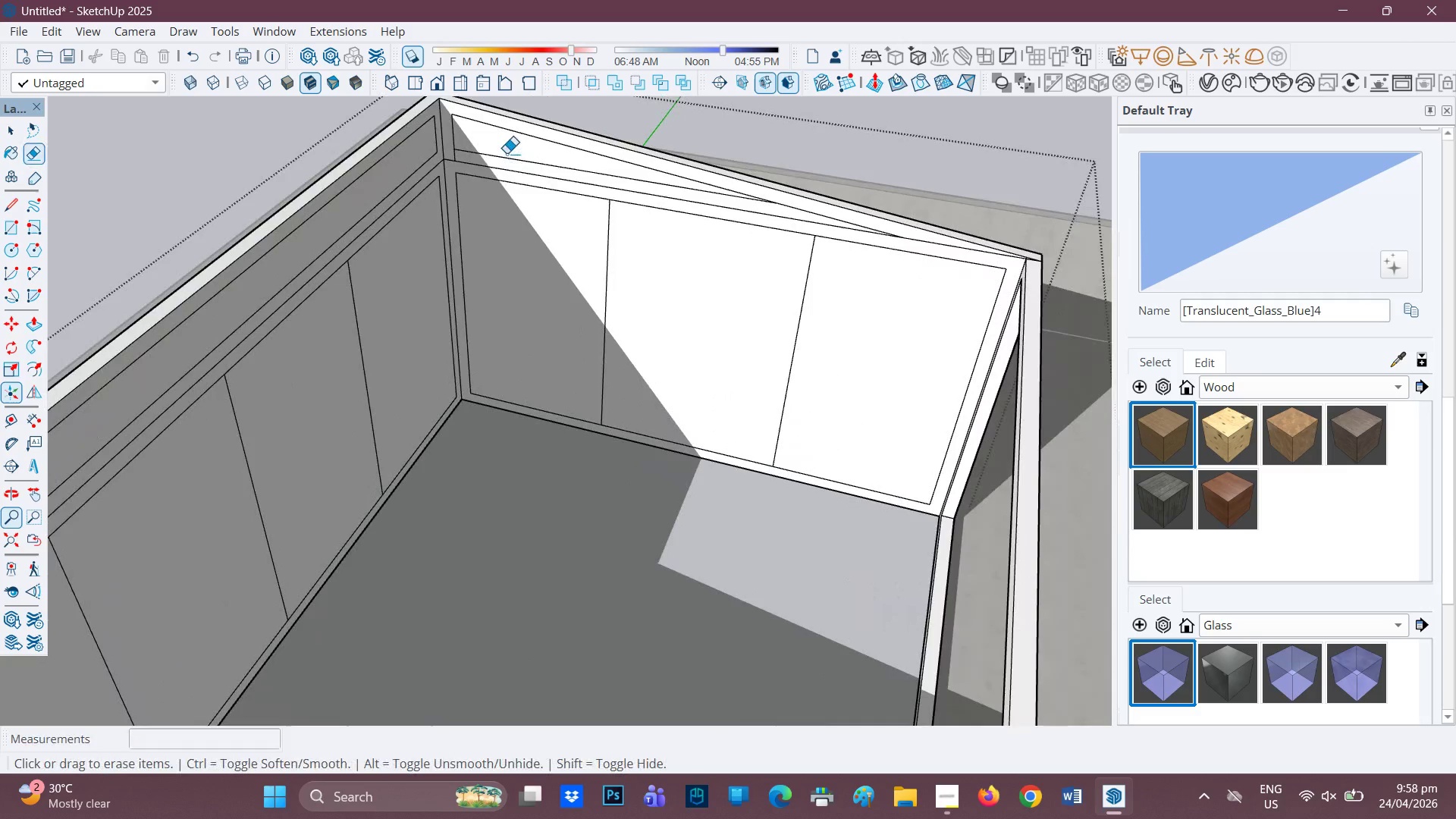 
scroll: coordinate [412, 388], scroll_direction: down, amount: 25.0
 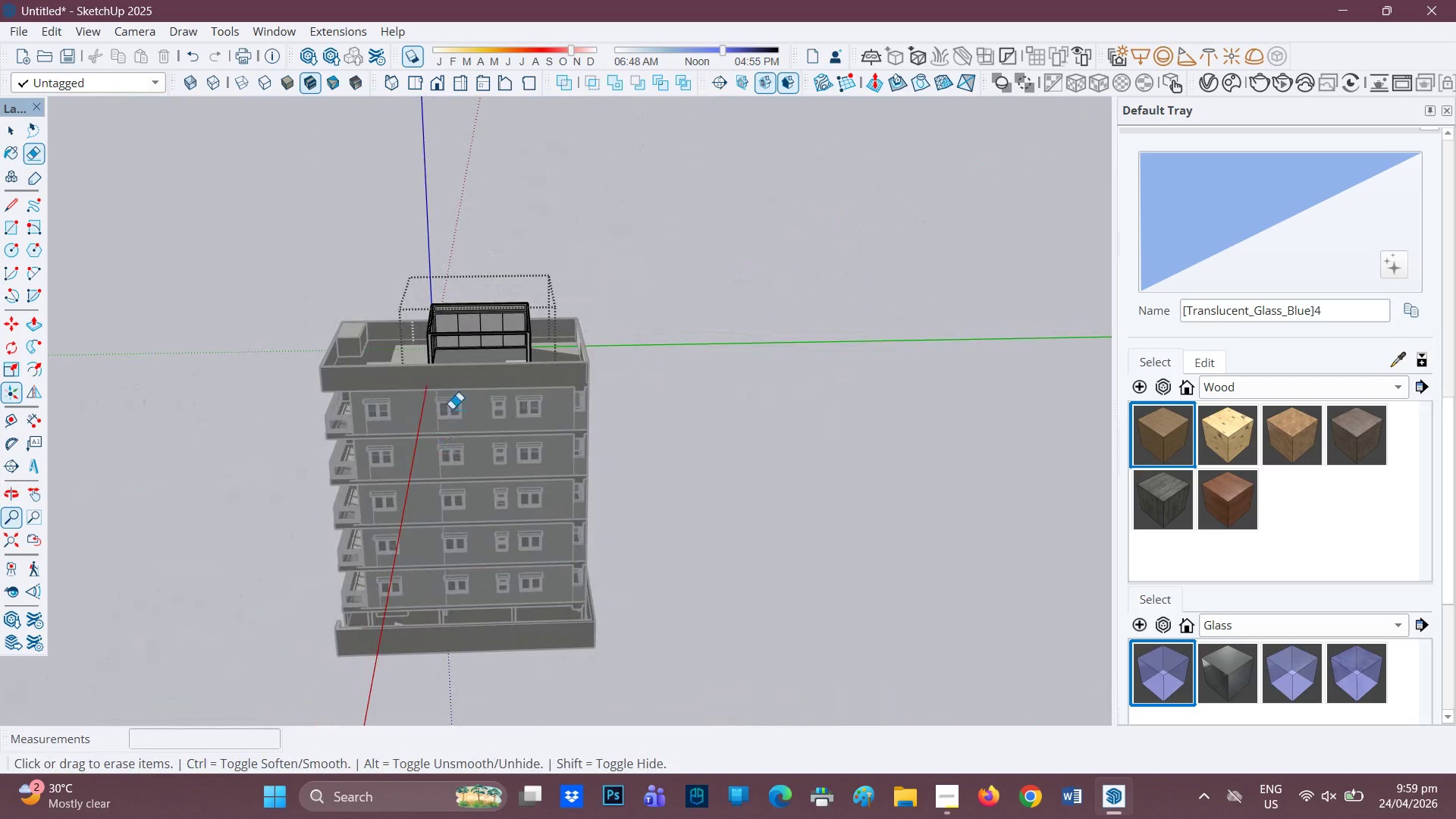 
scroll: coordinate [452, 409], scroll_direction: up, amount: 1.0
 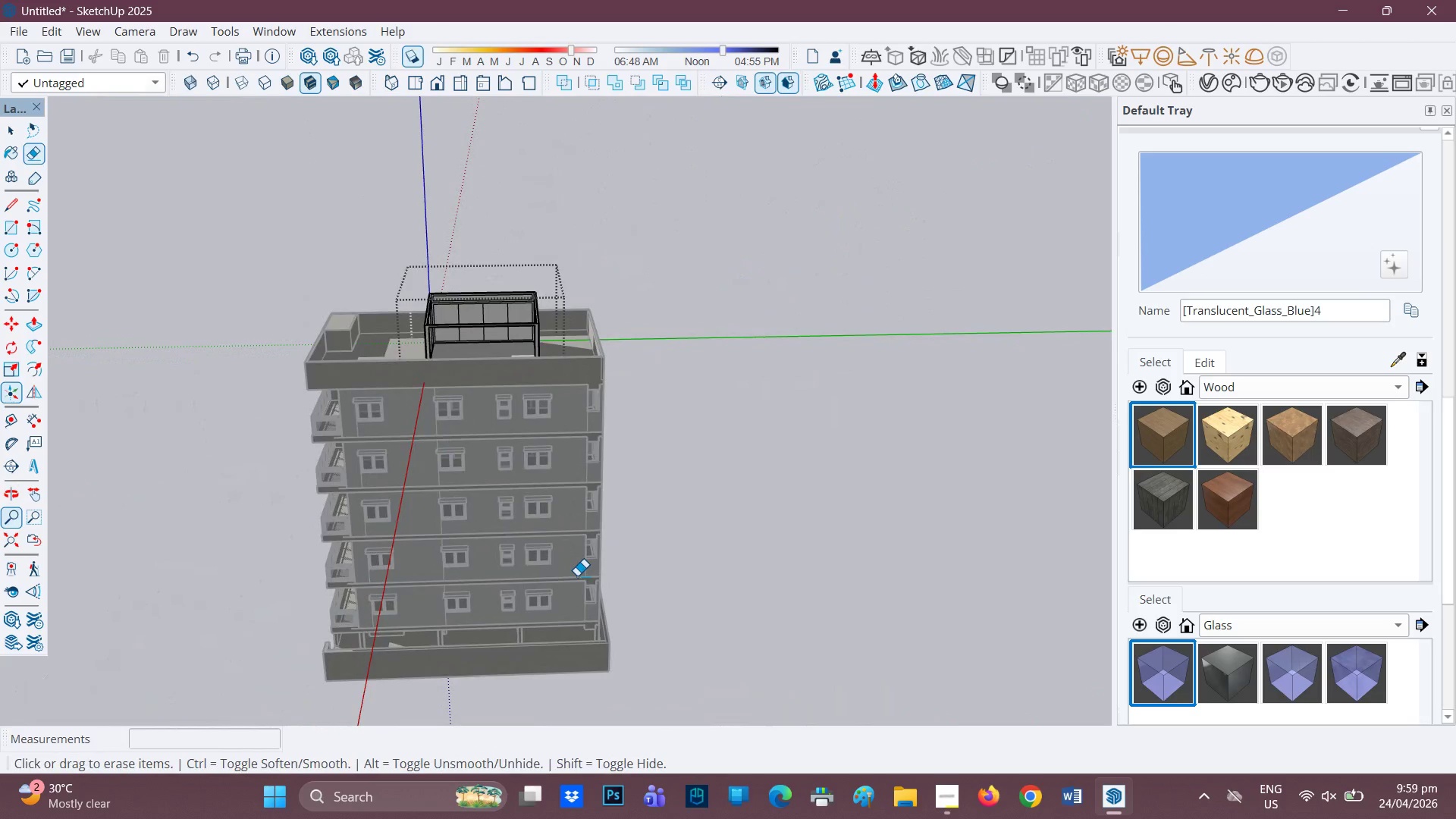 
scroll: coordinate [576, 573], scroll_direction: down, amount: 2.0
 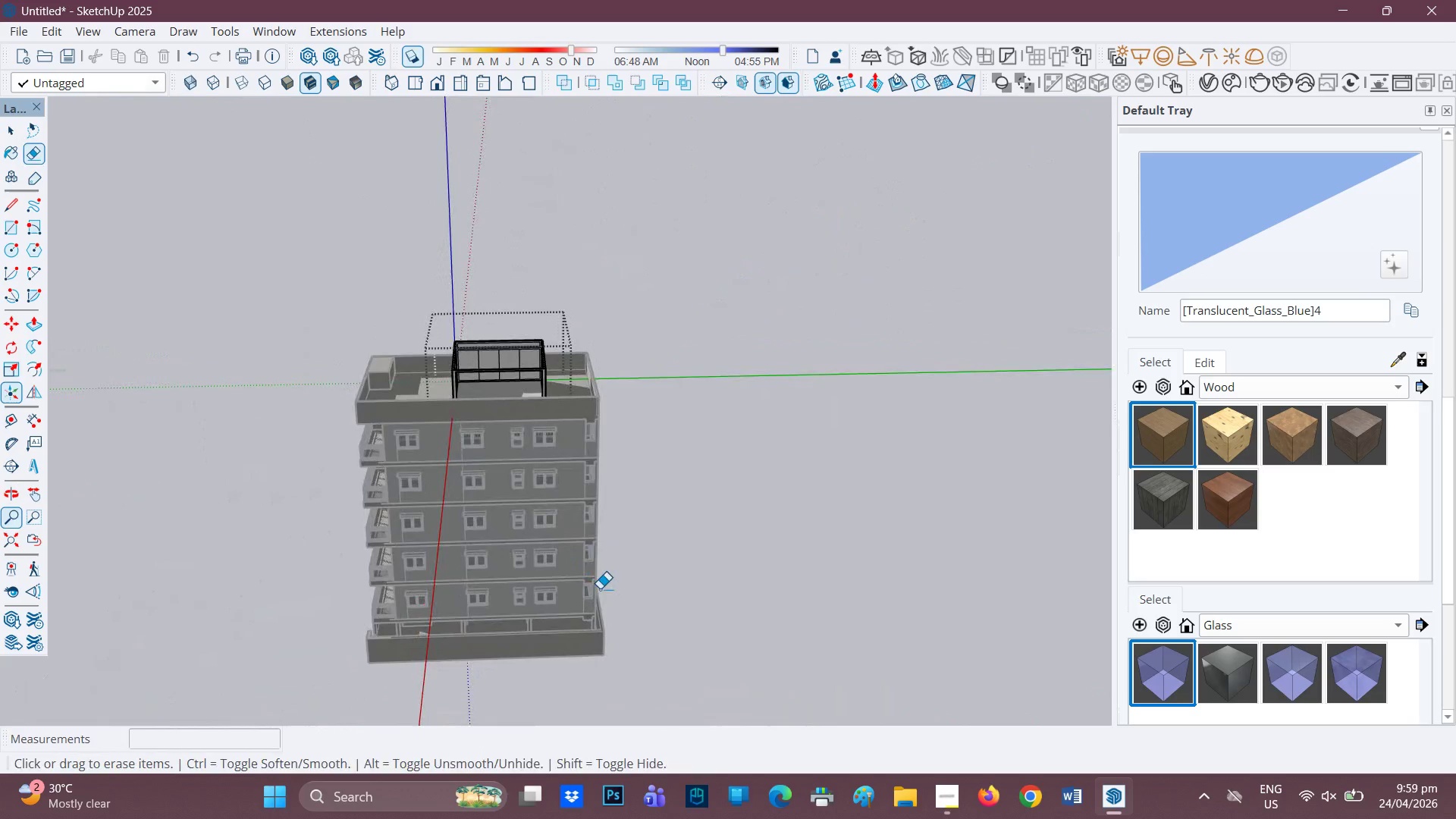 
key(Space)
 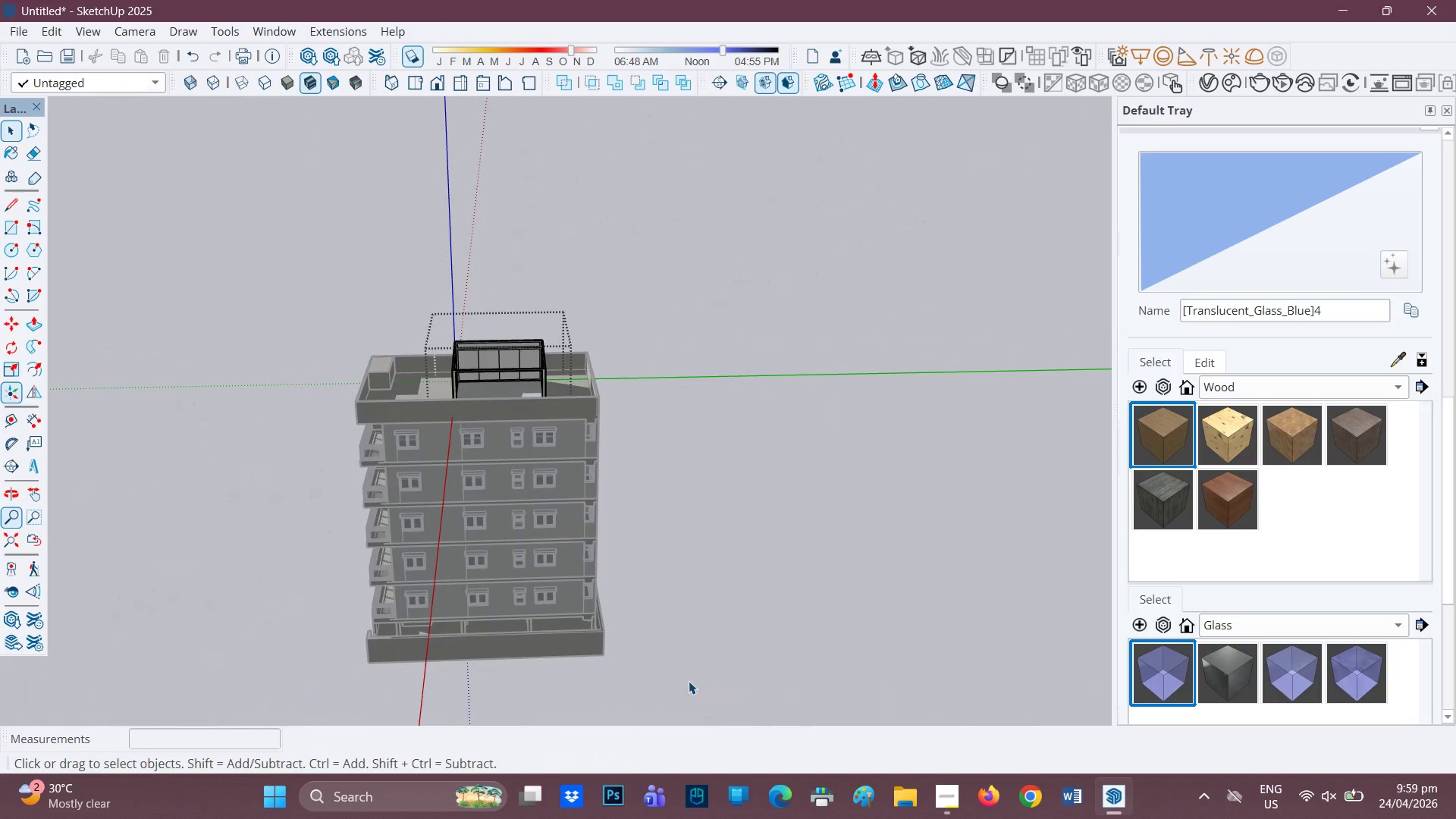 
left_click_drag(start_coordinate=[689, 681], to_coordinate=[391, 503])
 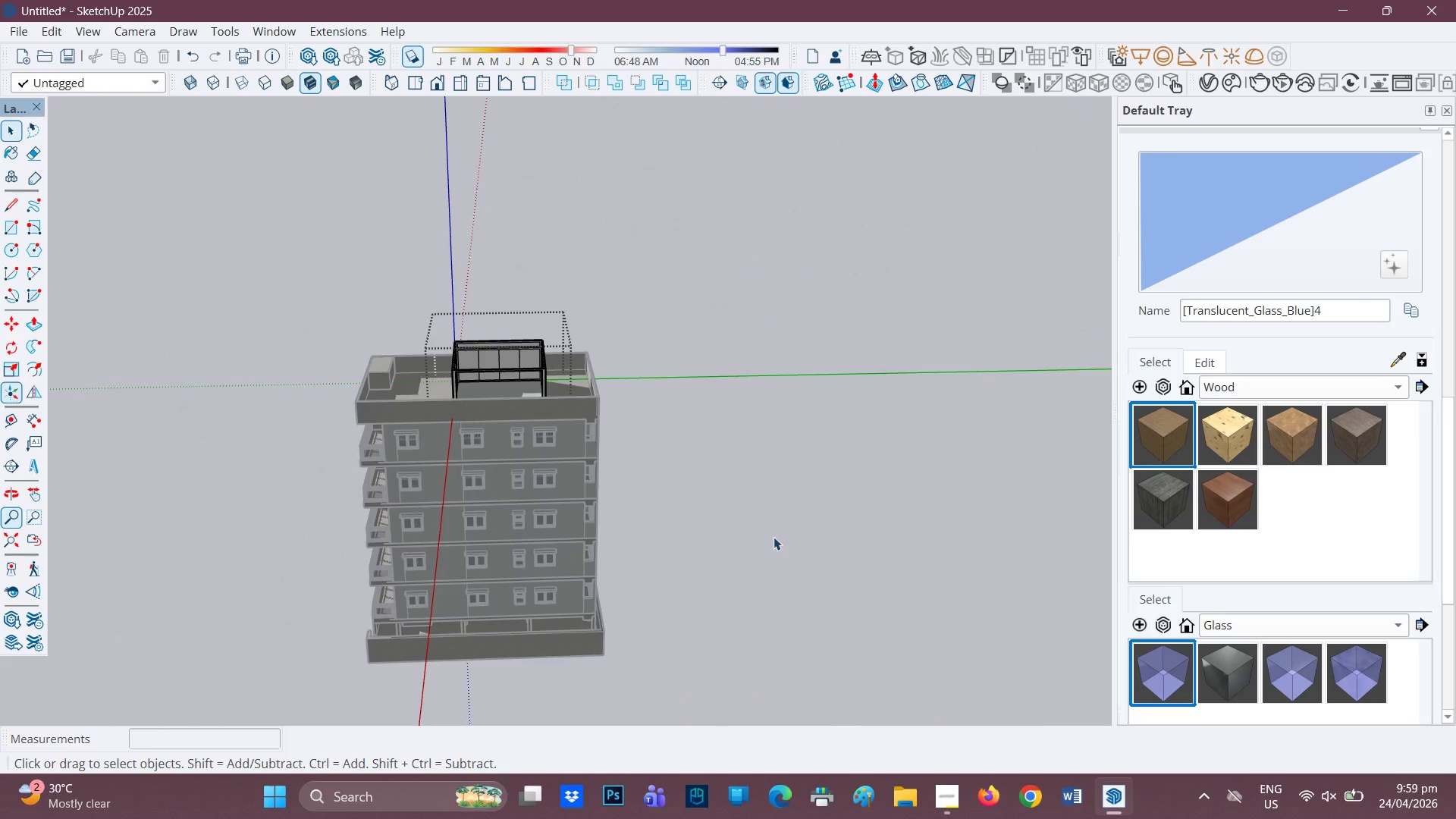 
key(Space)
 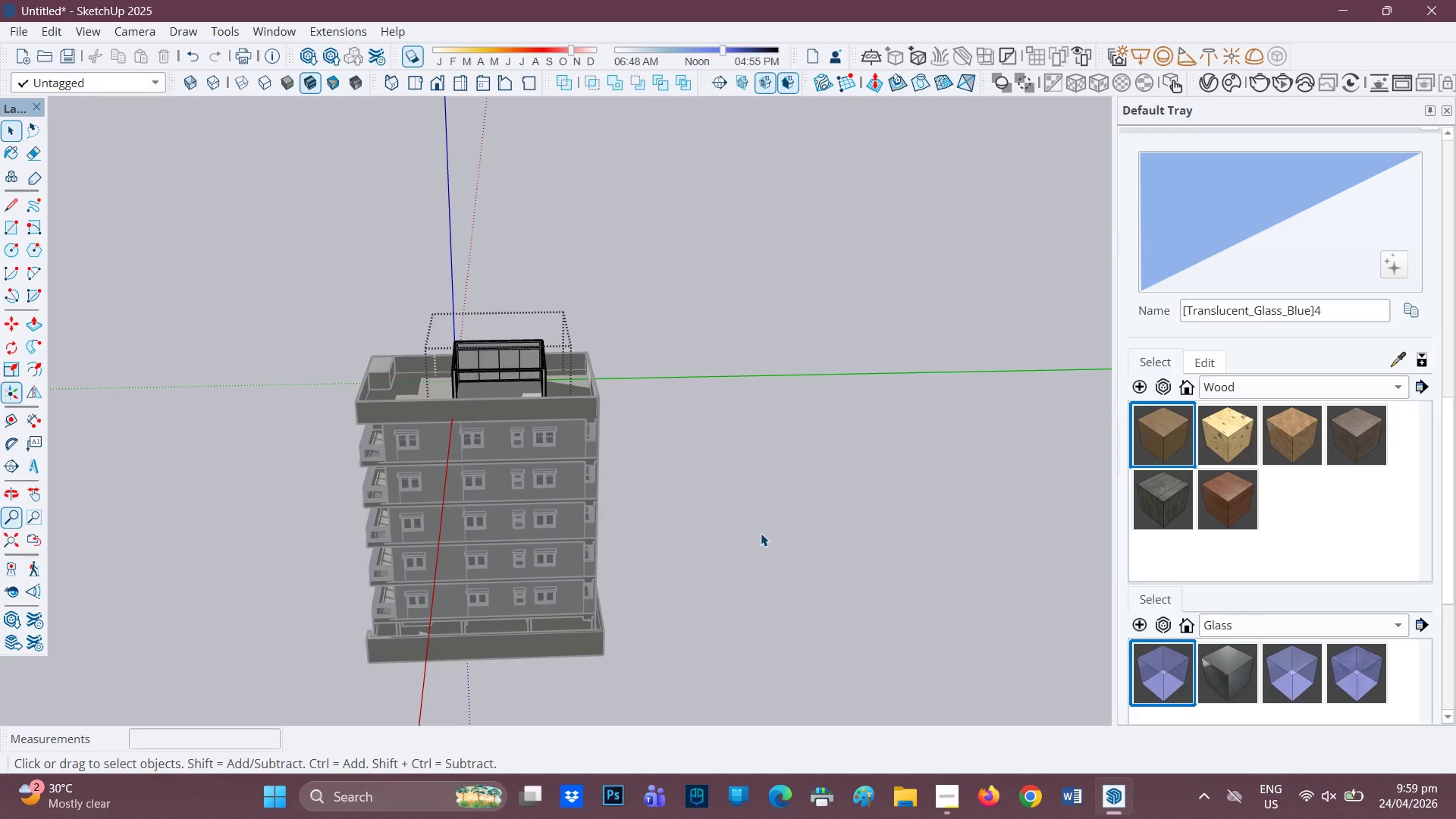 
double_click([761, 533])
 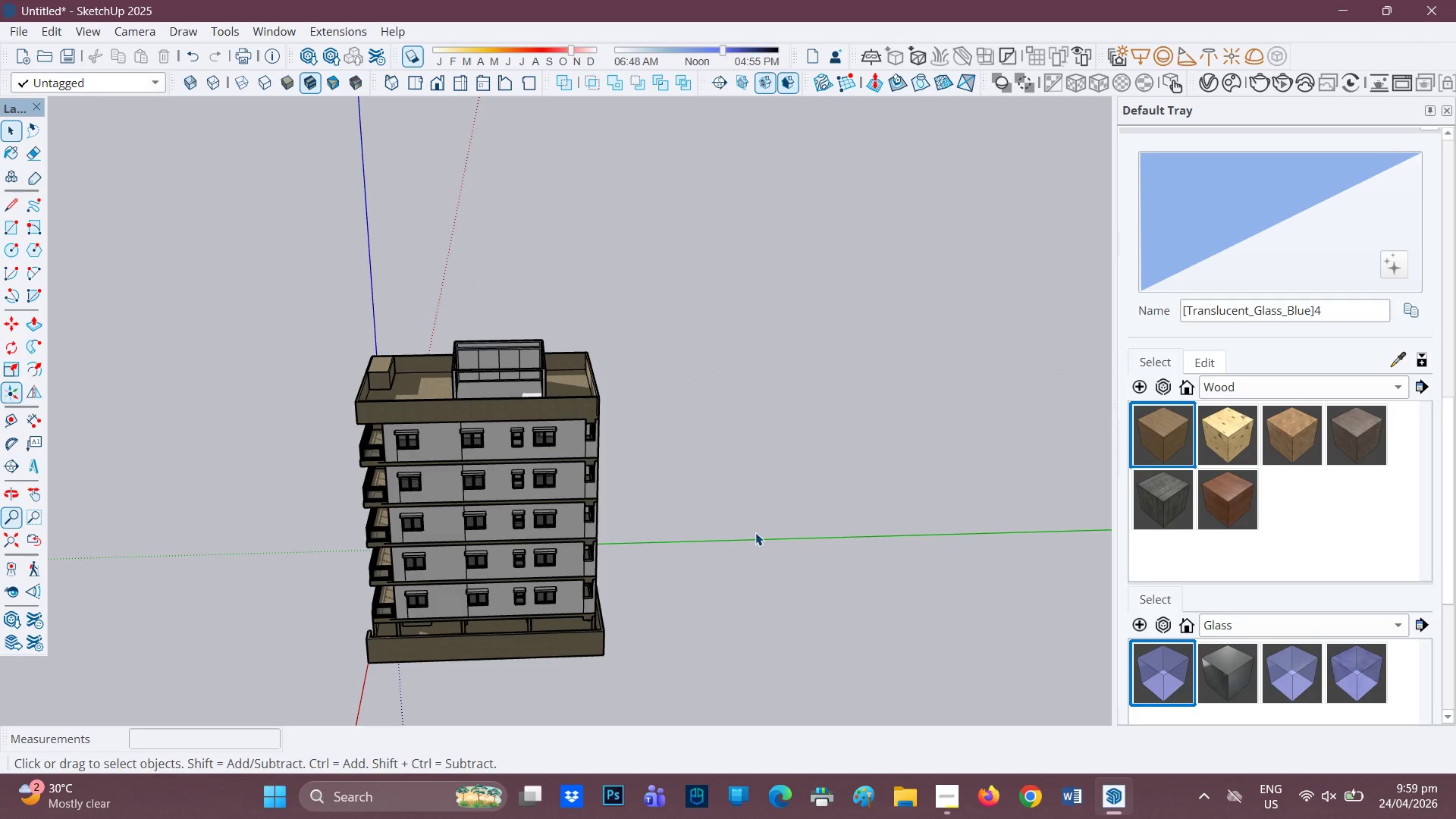 
left_click([755, 532])
 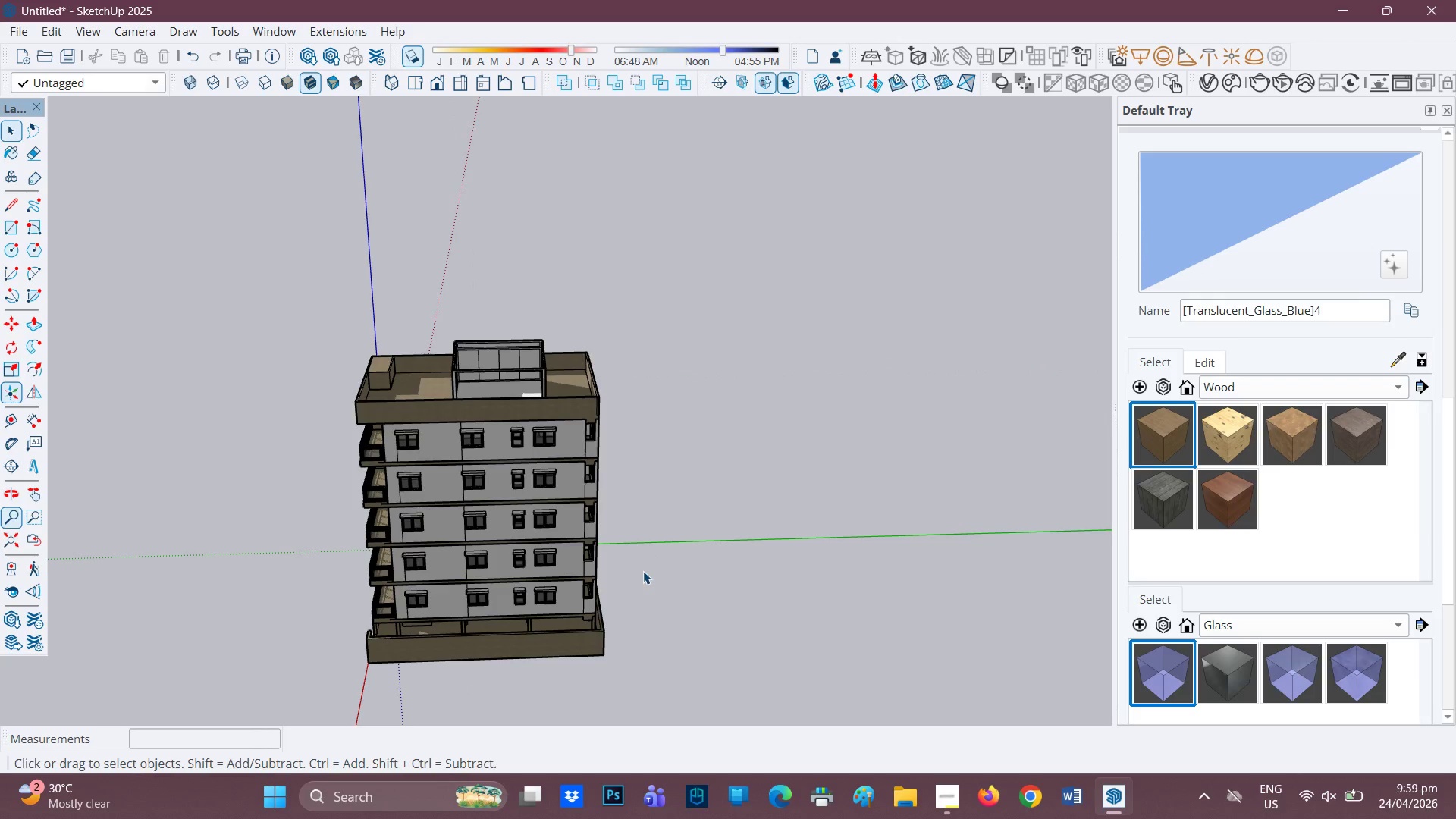 
left_click_drag(start_coordinate=[667, 668], to_coordinate=[262, 403])
 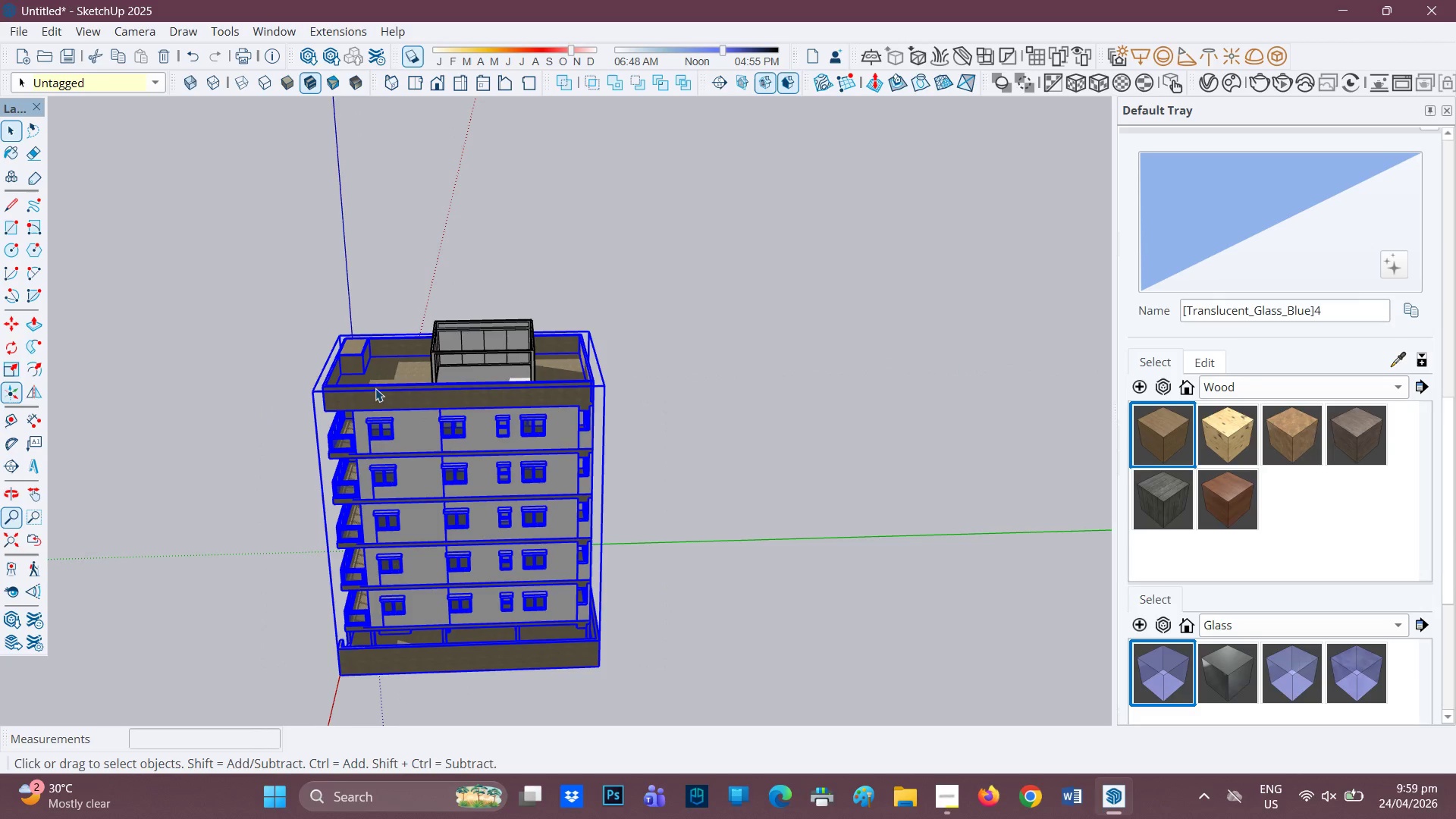 
scroll: coordinate [413, 421], scroll_direction: up, amount: 5.0
 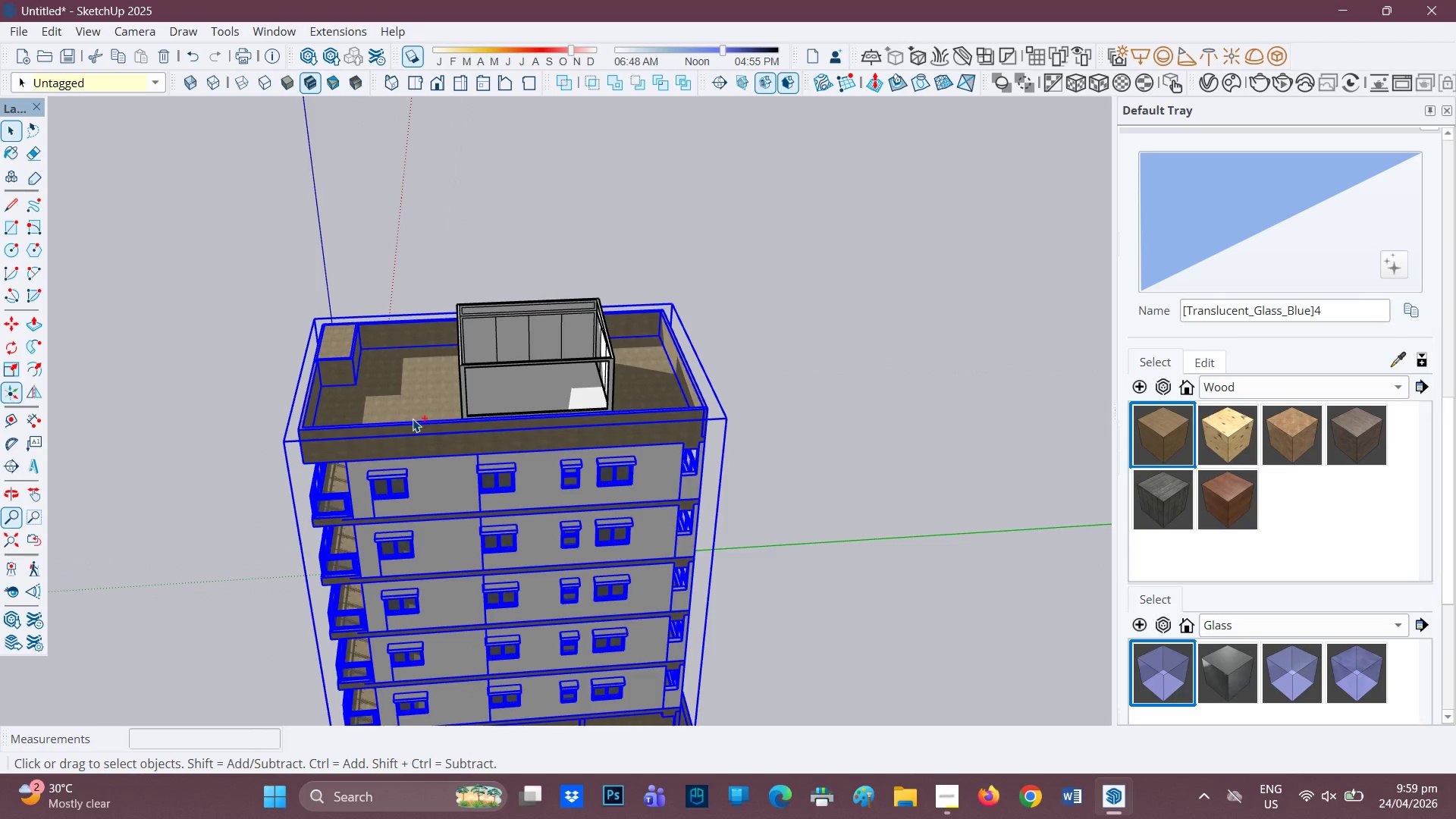 
key(Control+C)
 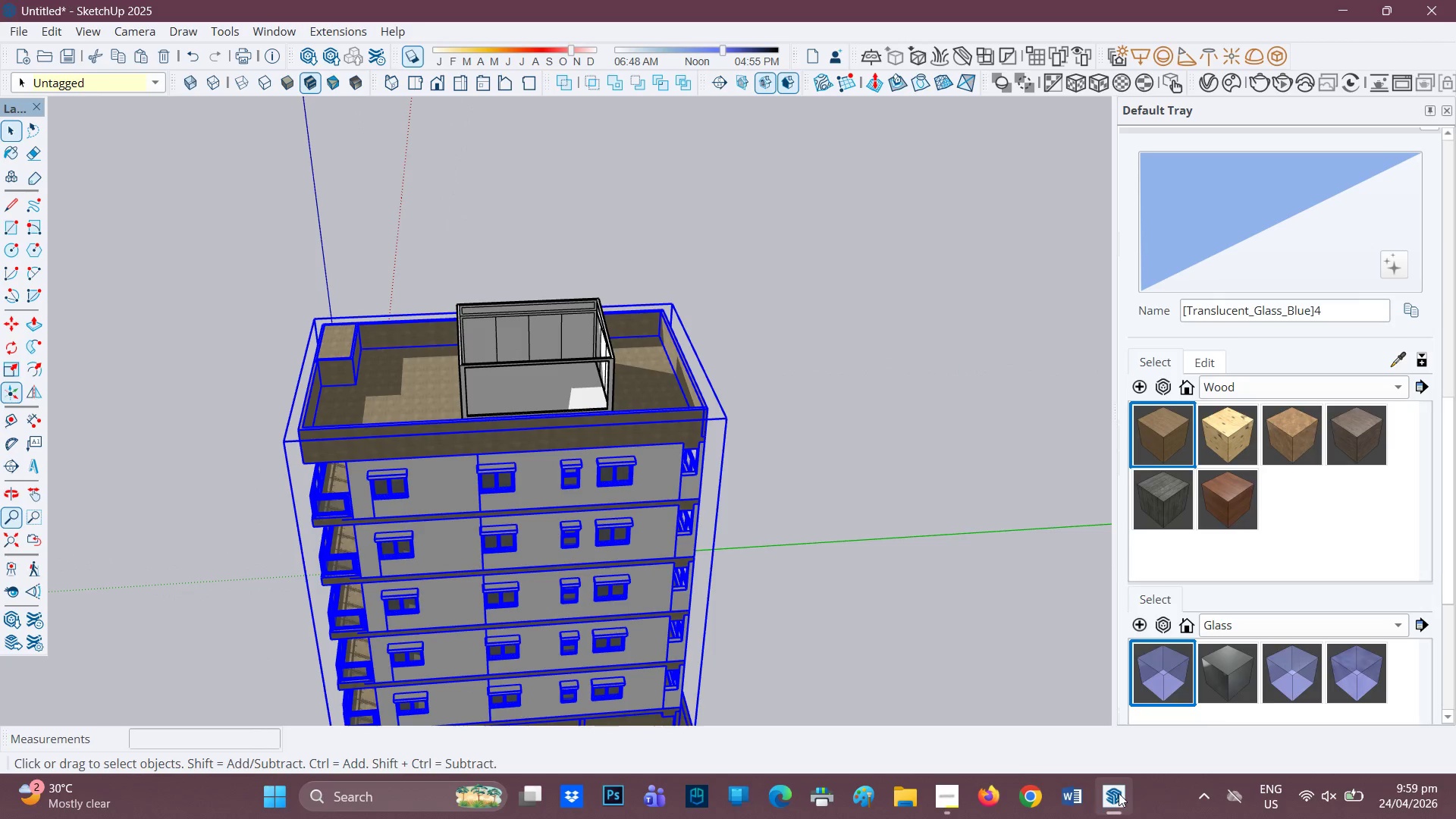 
right_click([1119, 793])
 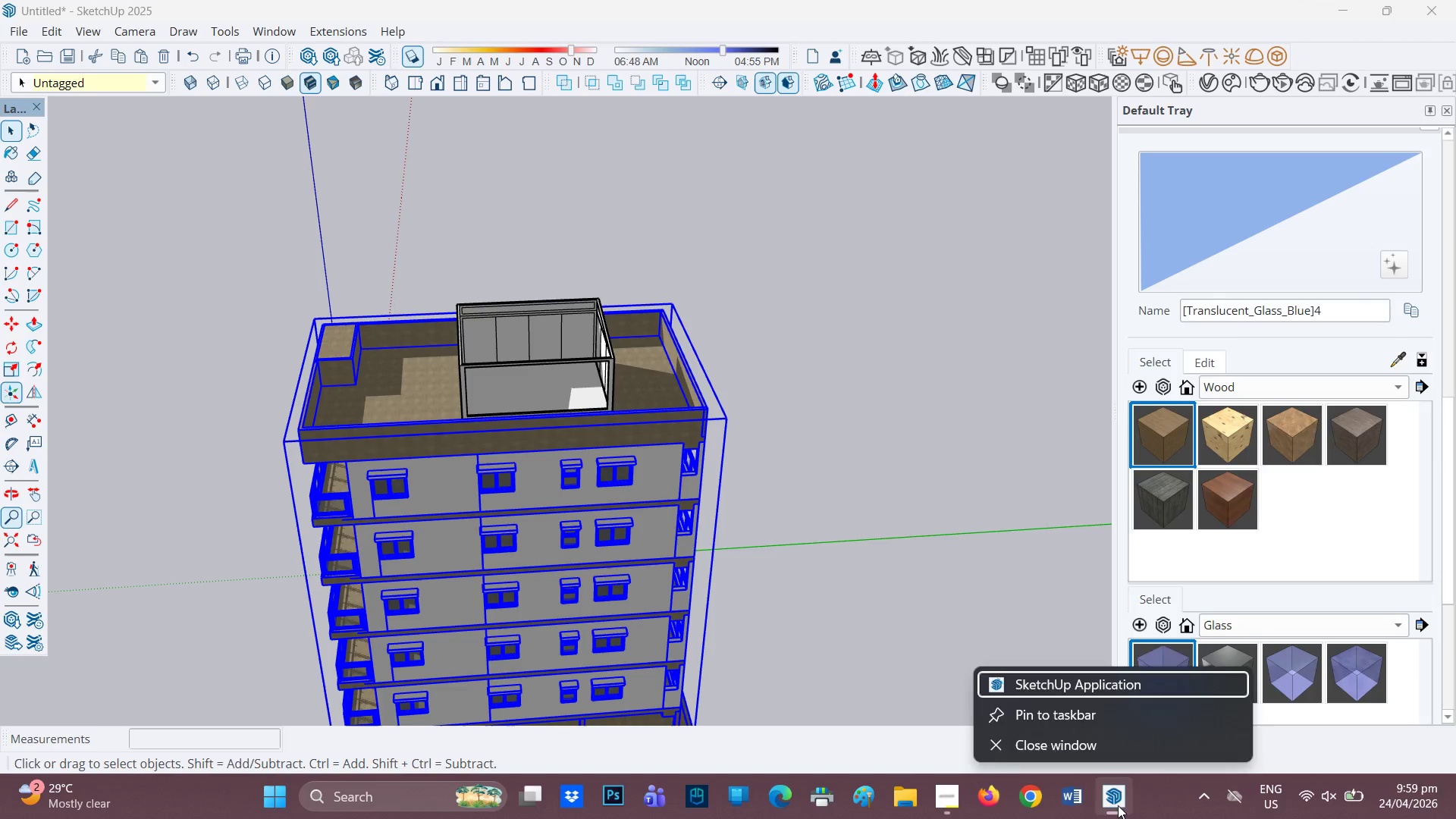 
left_click([1118, 796])
 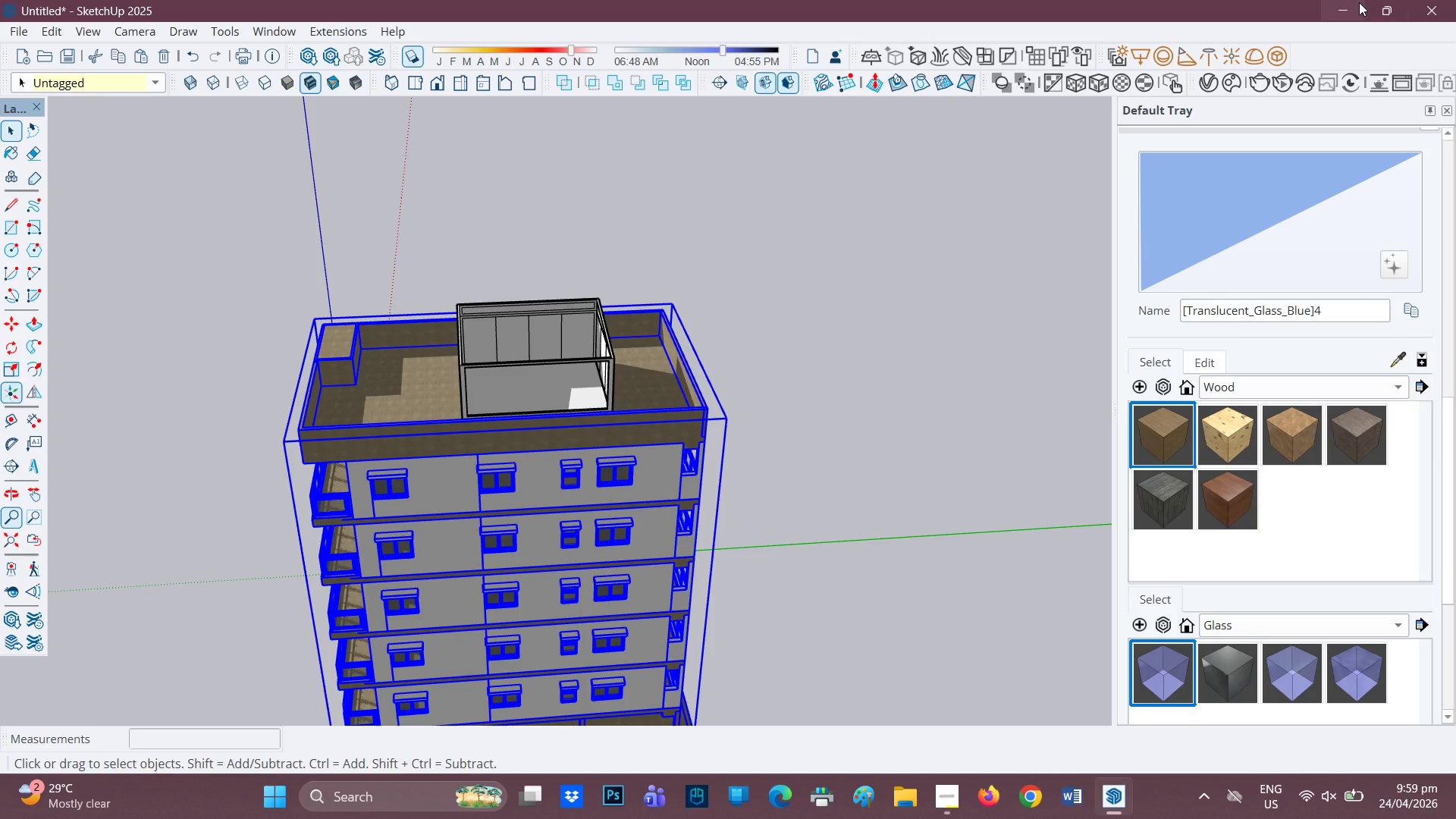 
left_click([1353, 2])
 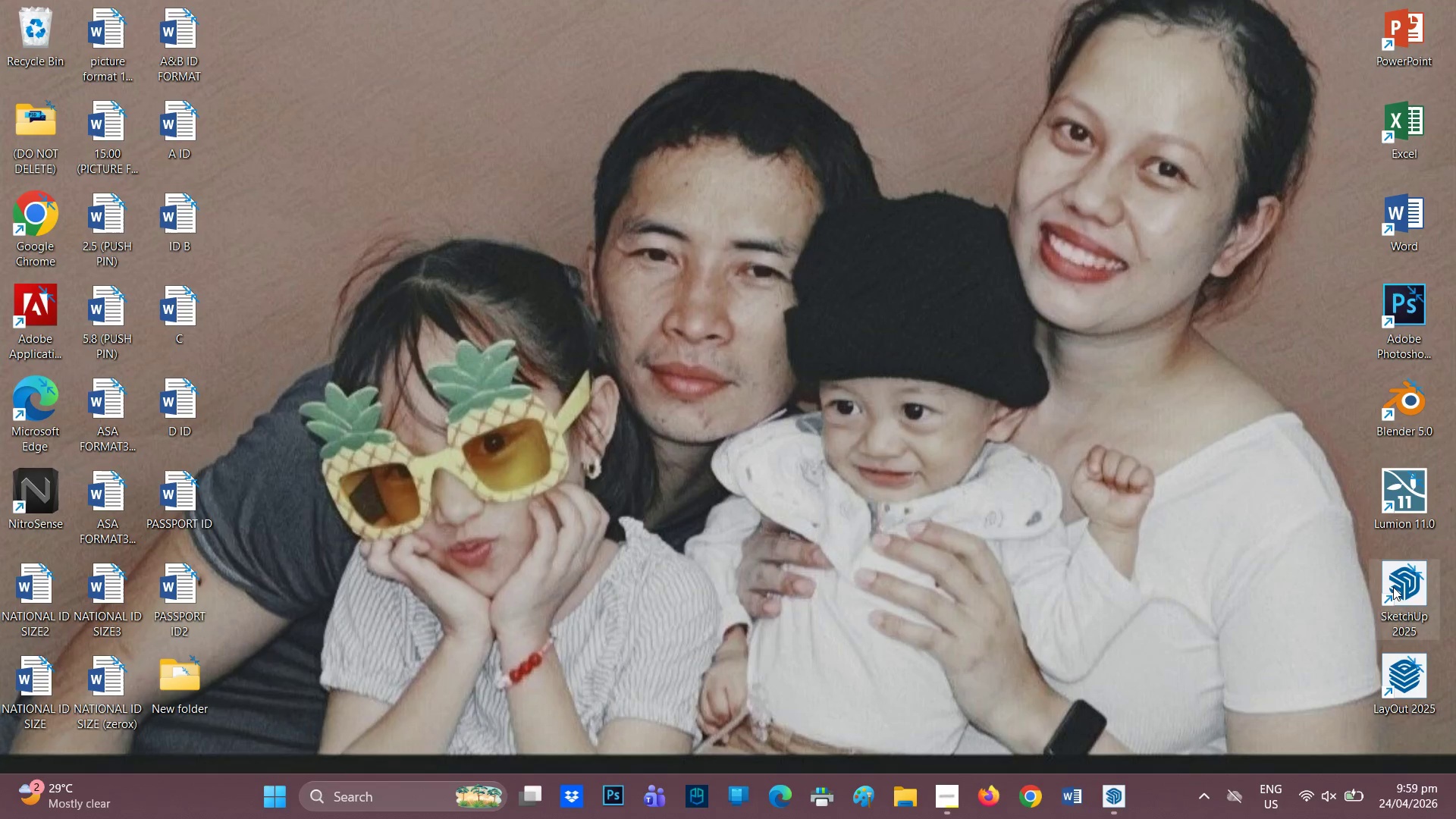 
left_click([1393, 583])
 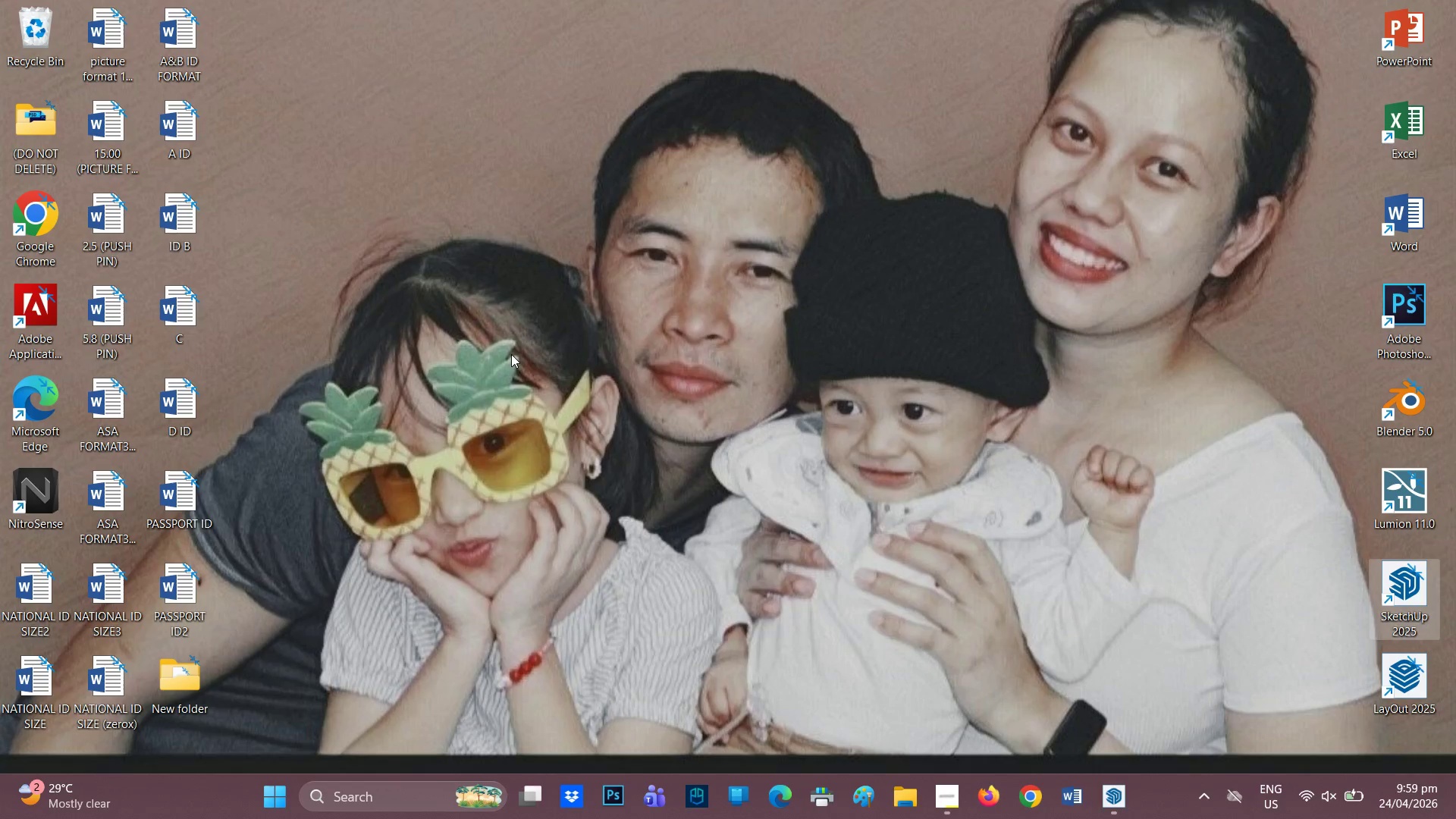 
wait(9.78)
 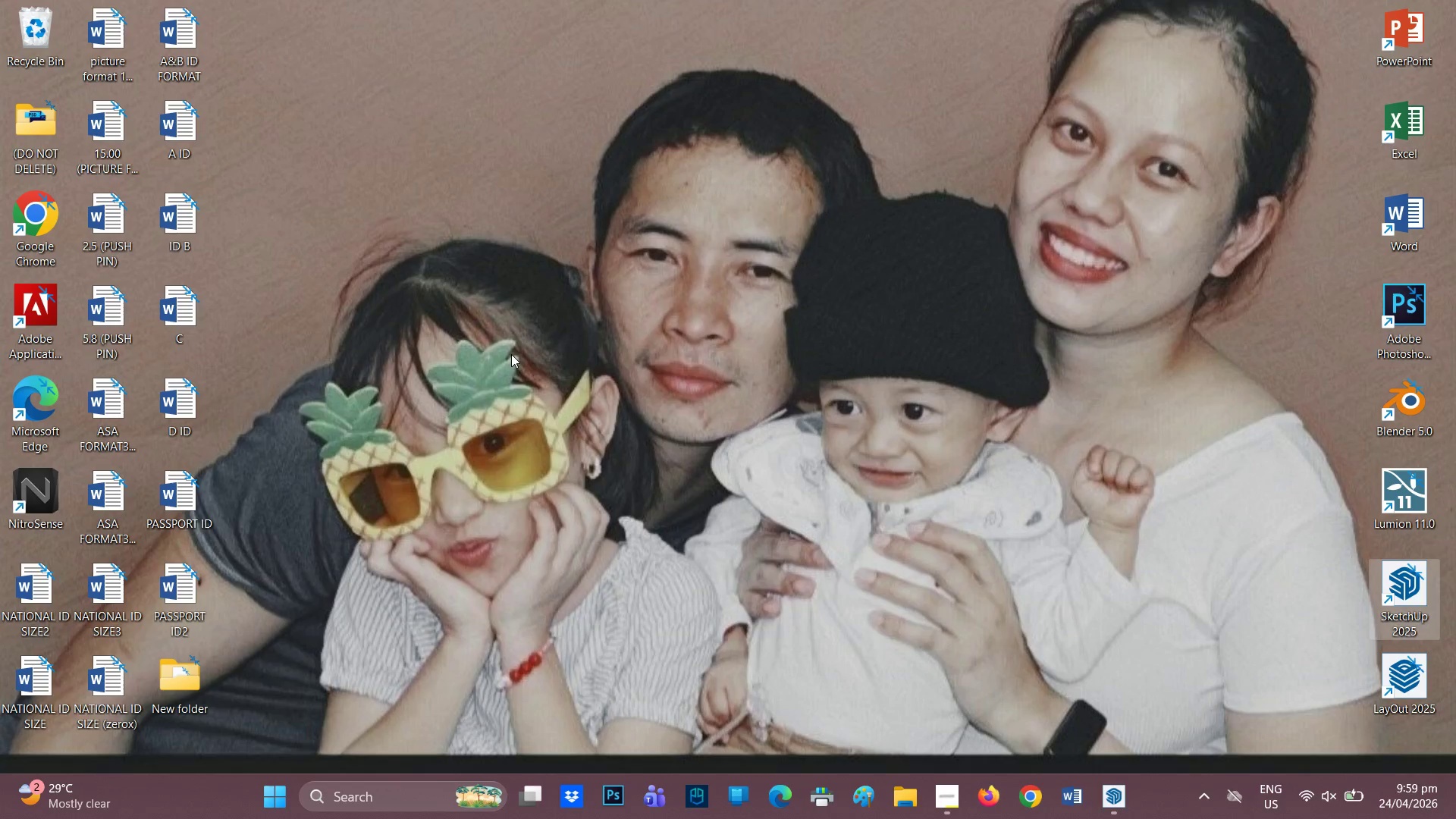 
left_click([622, 244])
 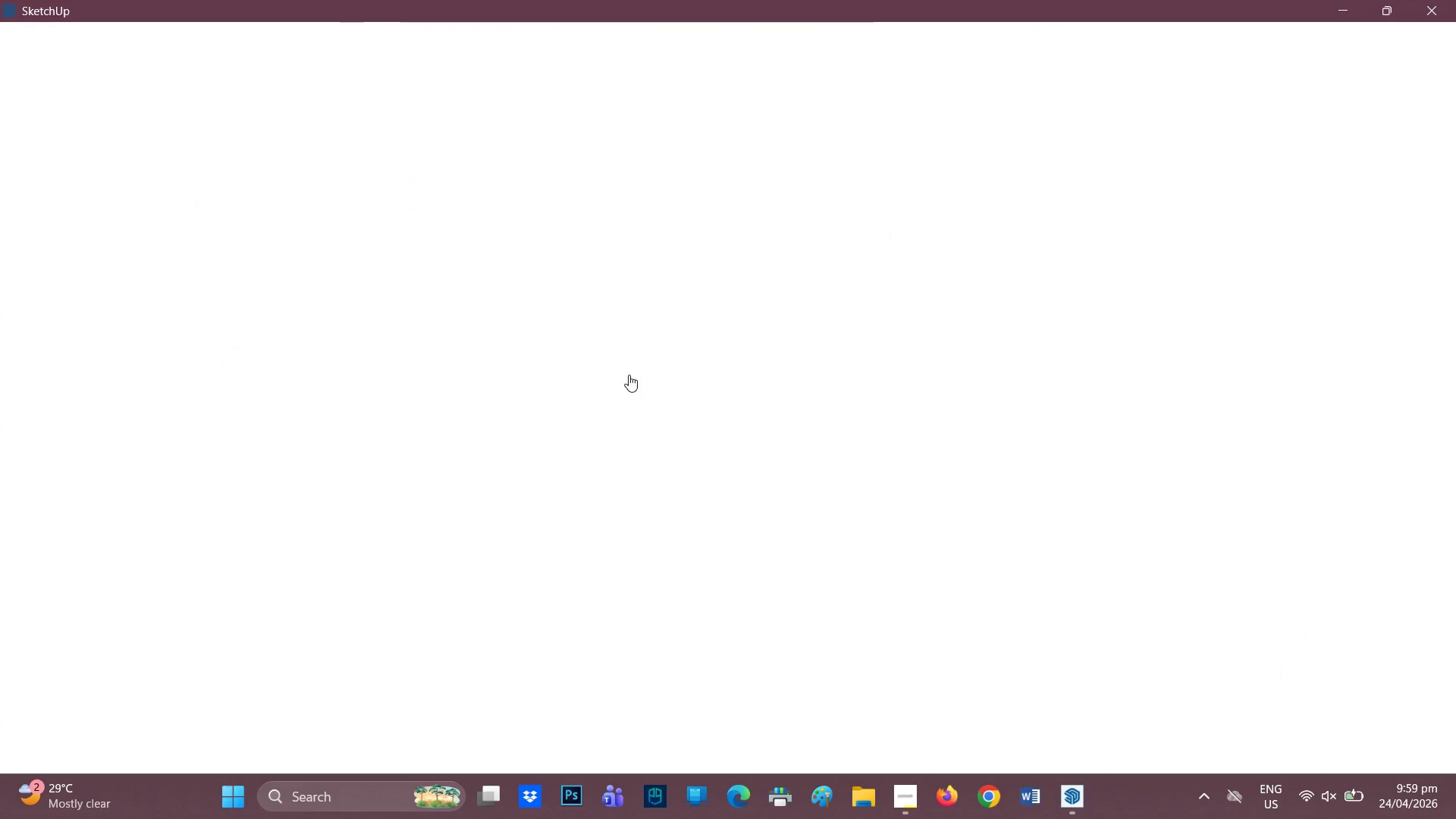 
scroll: coordinate [626, 384], scroll_direction: down, amount: 2.0
 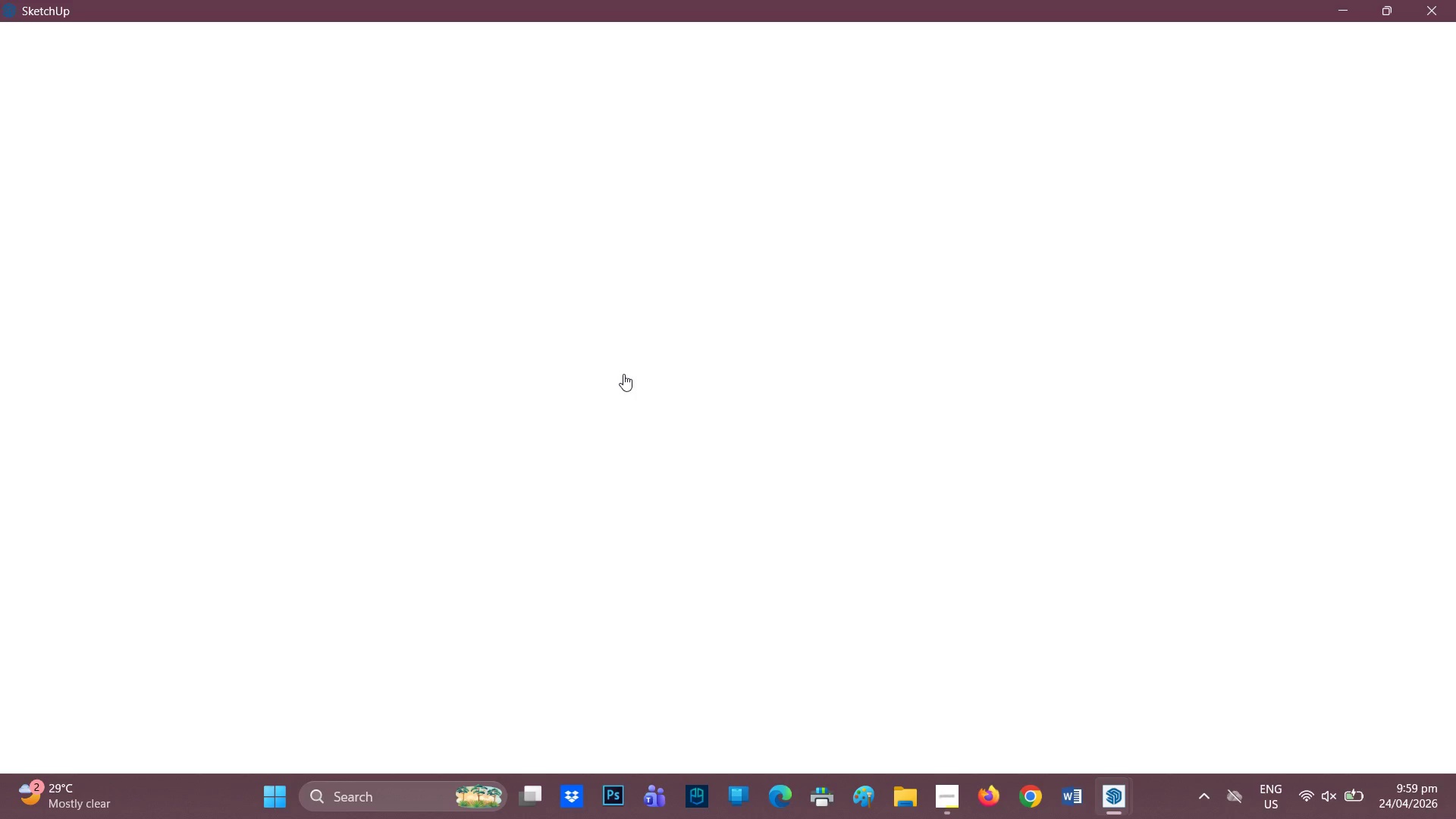 
wait(8.74)
 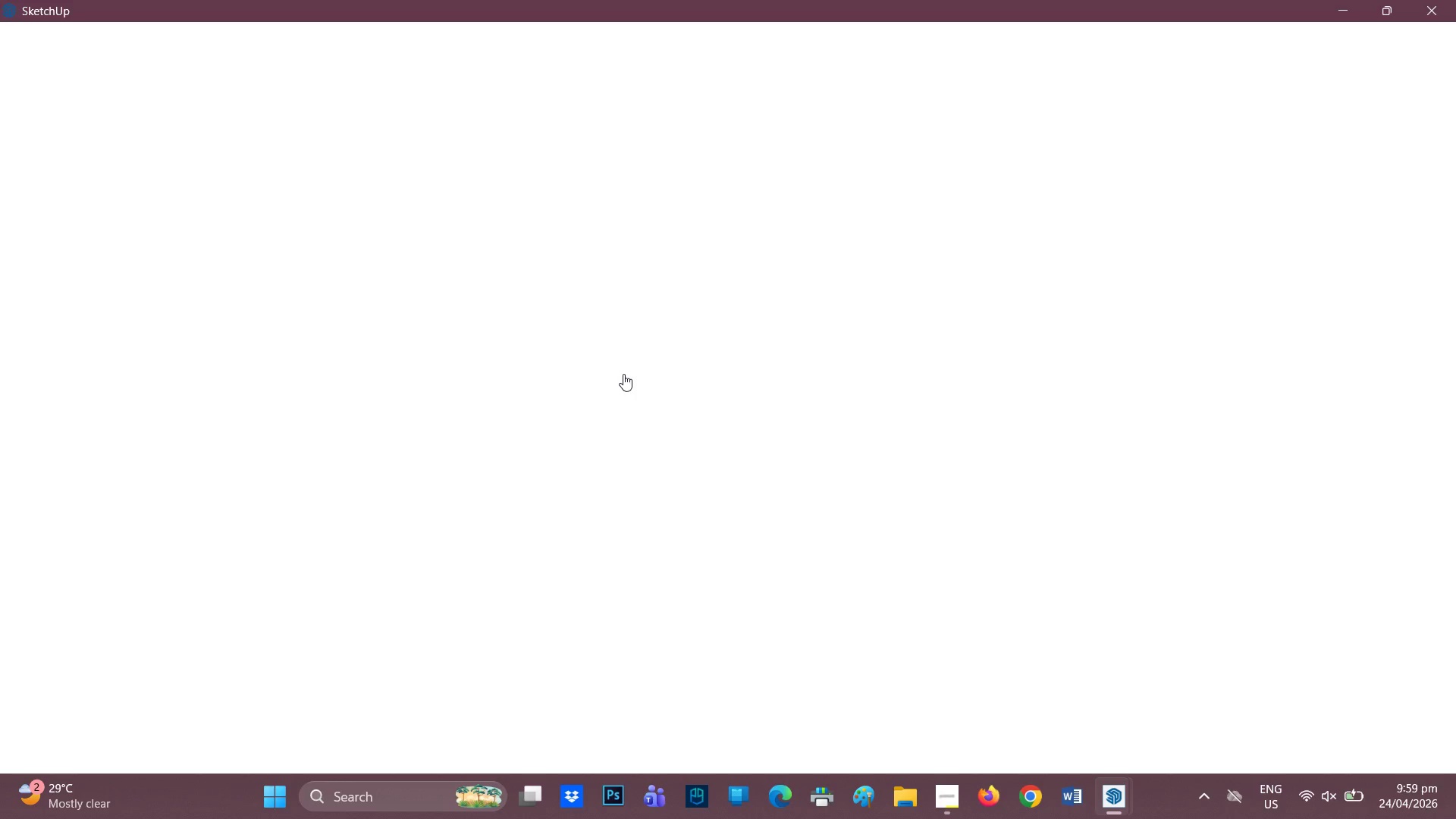 
scroll: coordinate [602, 436], scroll_direction: down, amount: 3.0
 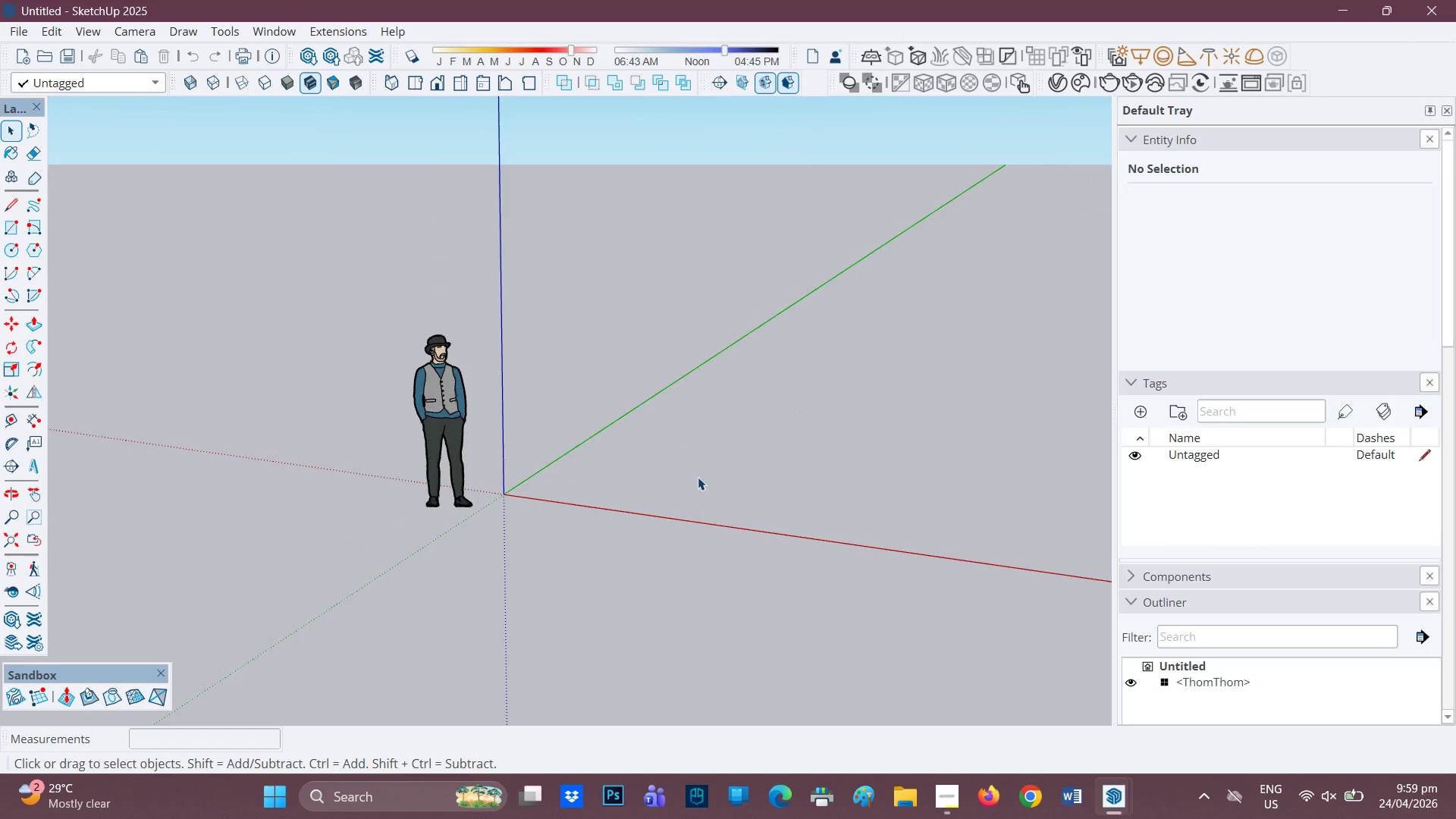 
key(Control+C)
 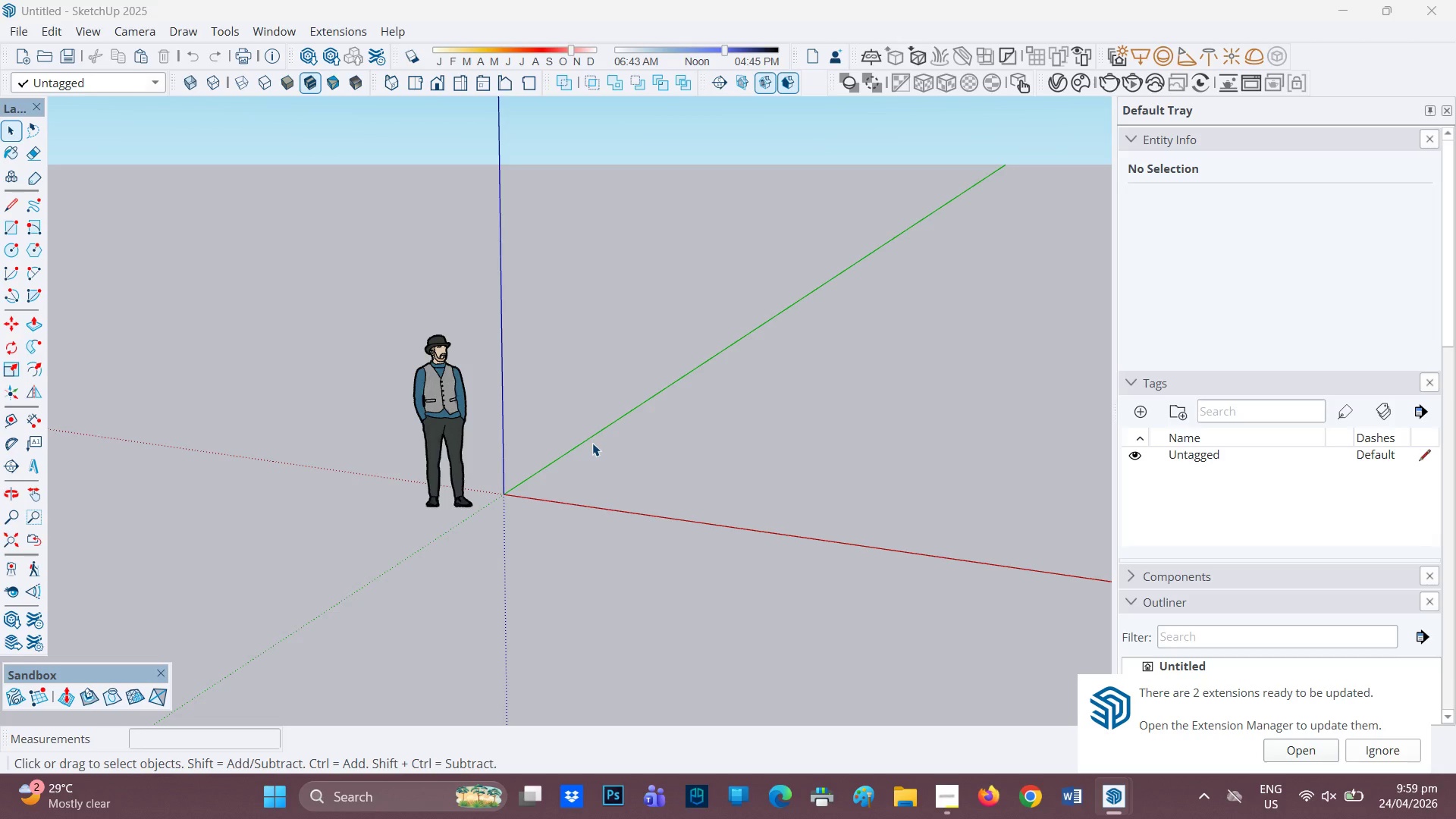 
scroll: coordinate [592, 443], scroll_direction: down, amount: 1.0
 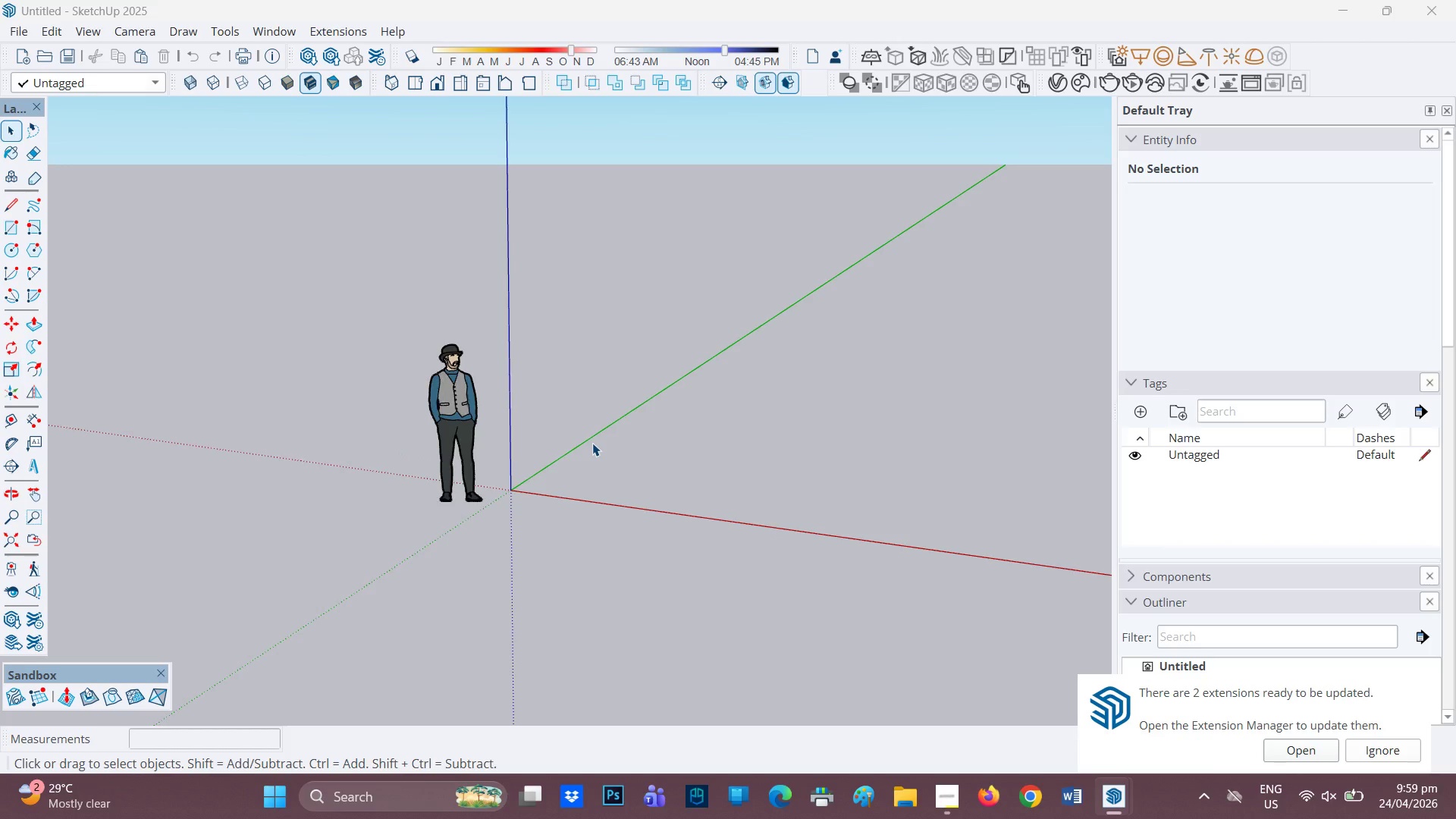 
scroll: coordinate [576, 422], scroll_direction: up, amount: 4.0
 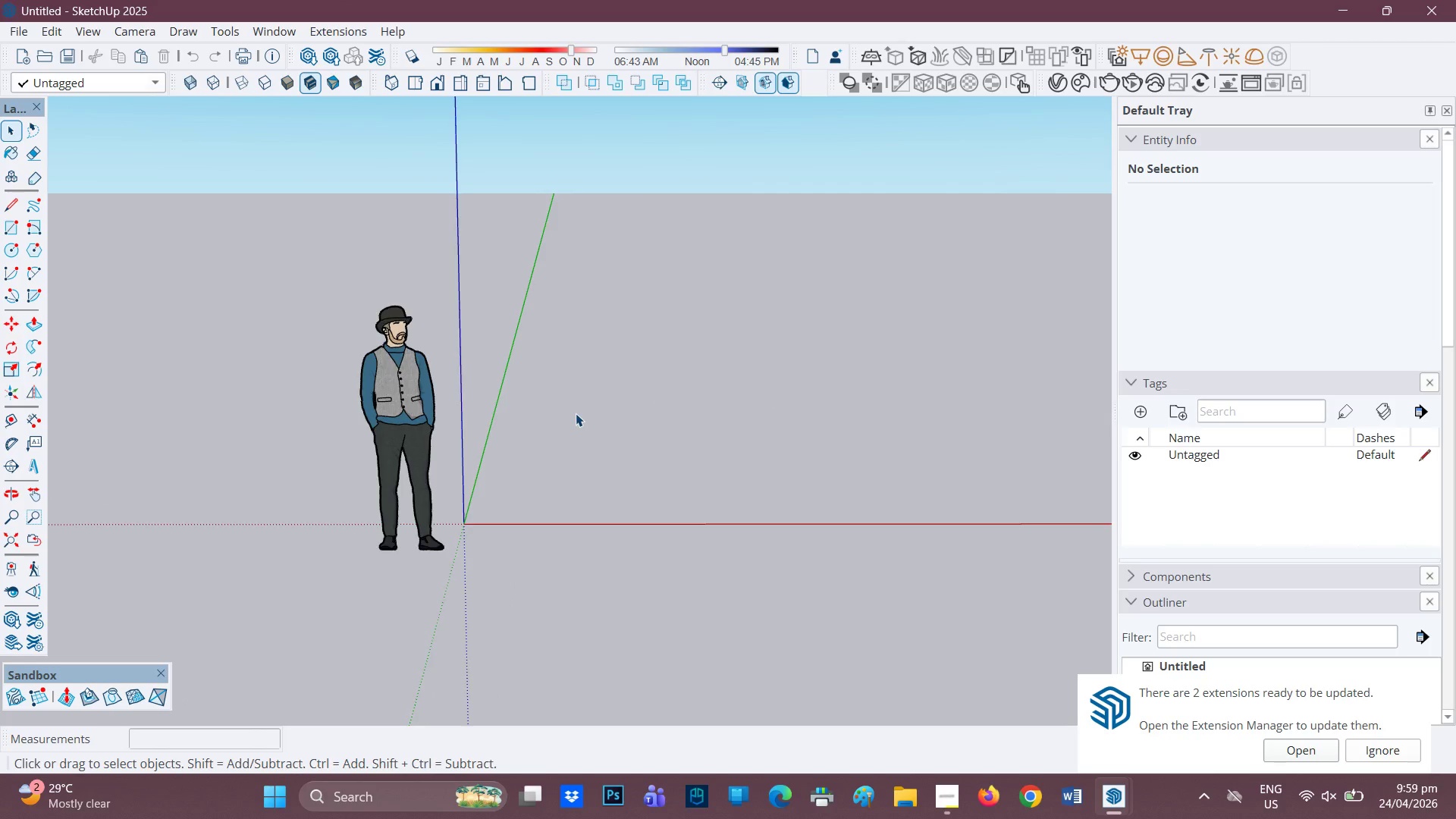 
scroll: coordinate [691, 455], scroll_direction: down, amount: 3.0
 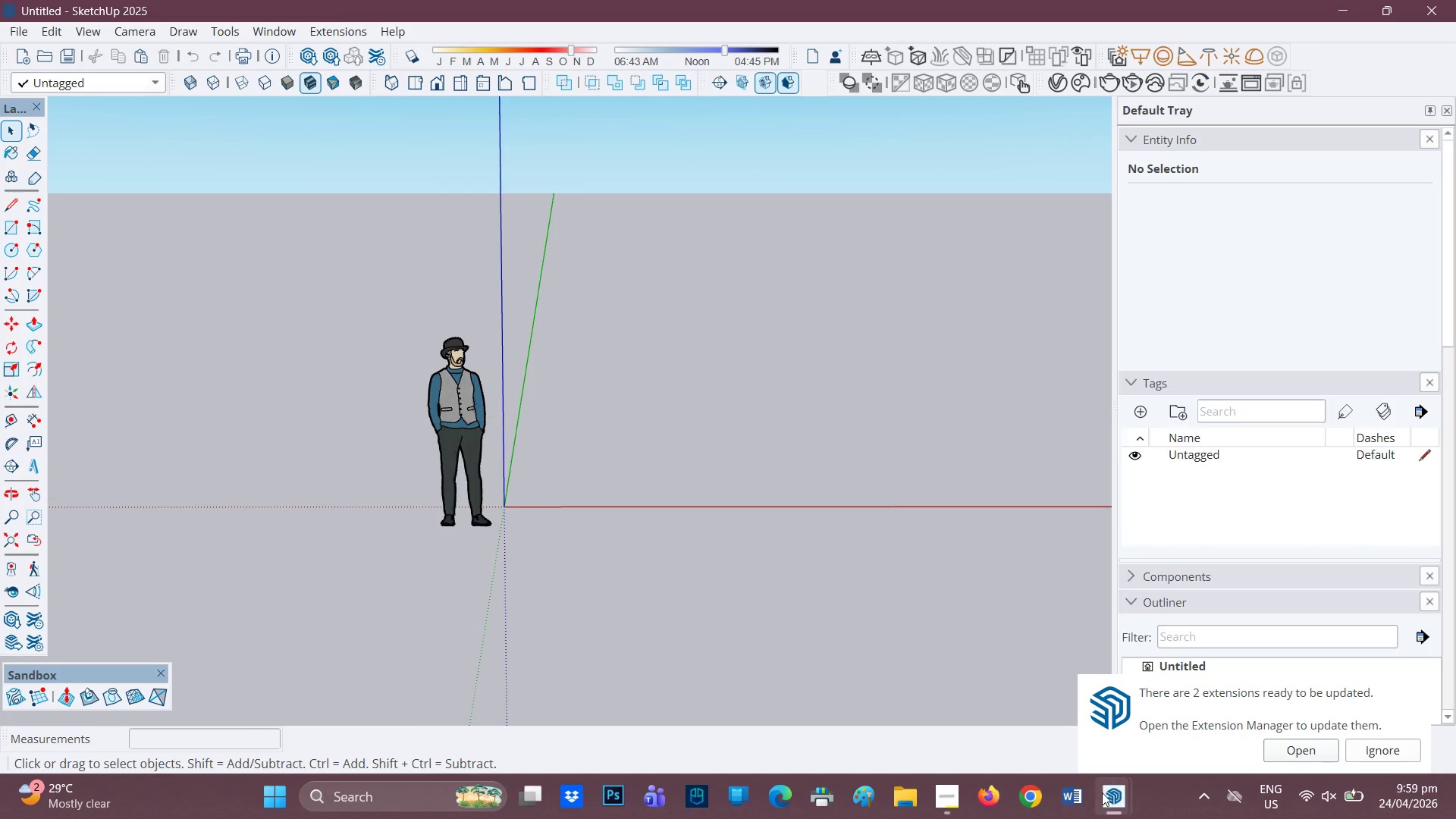 
left_click([1102, 794])
 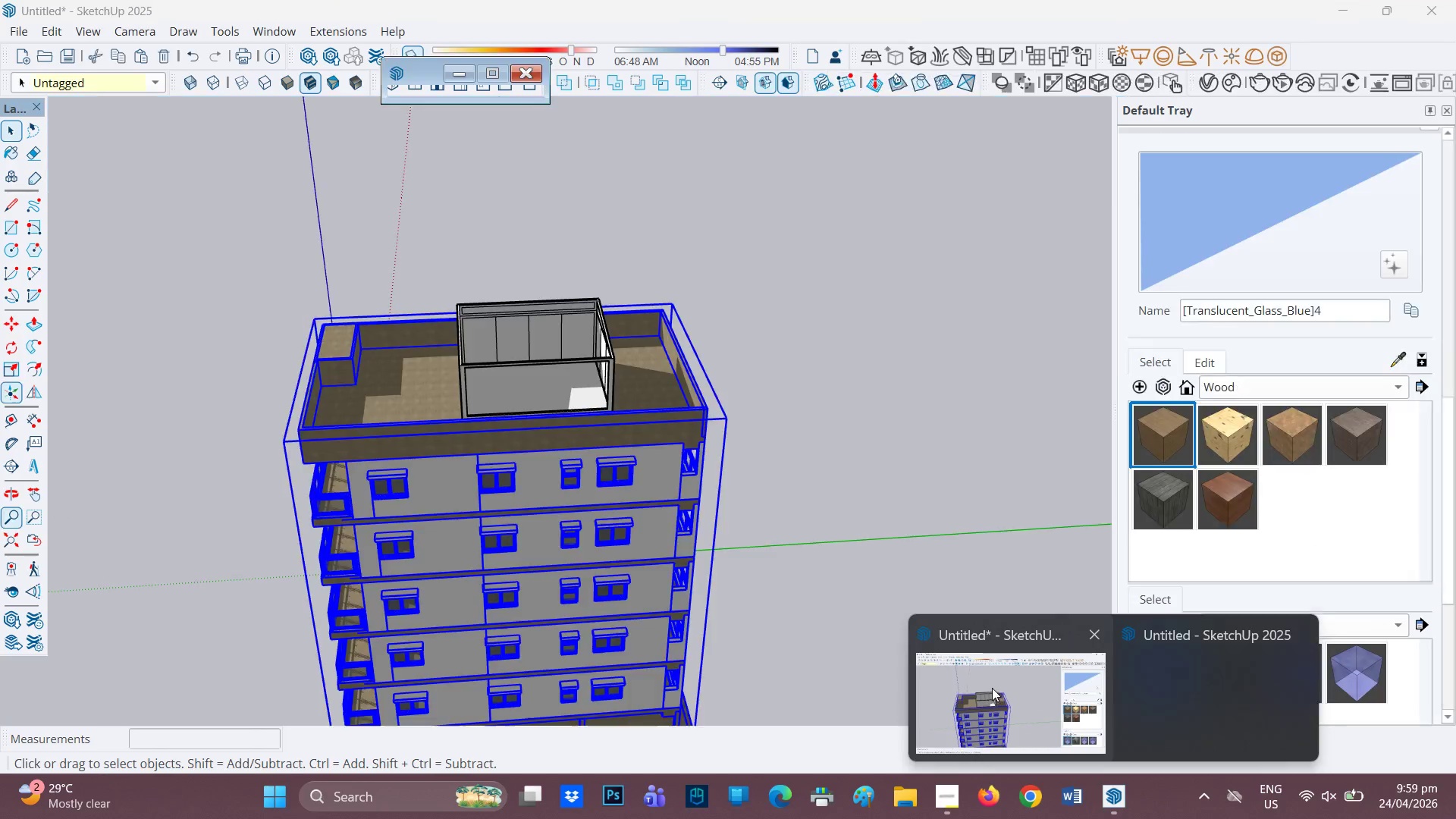 
left_click([992, 688])
 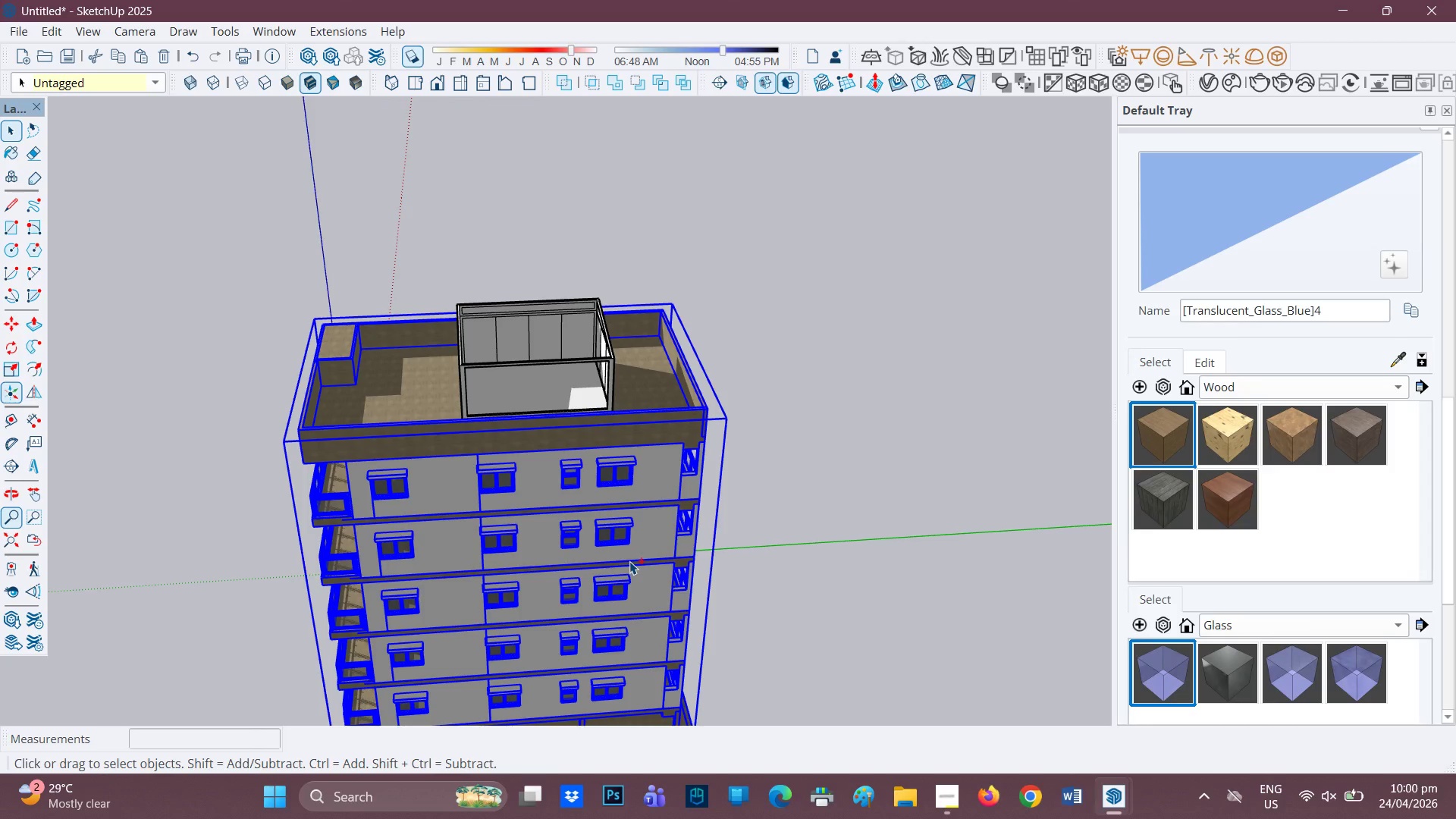 
key(Control+C)
 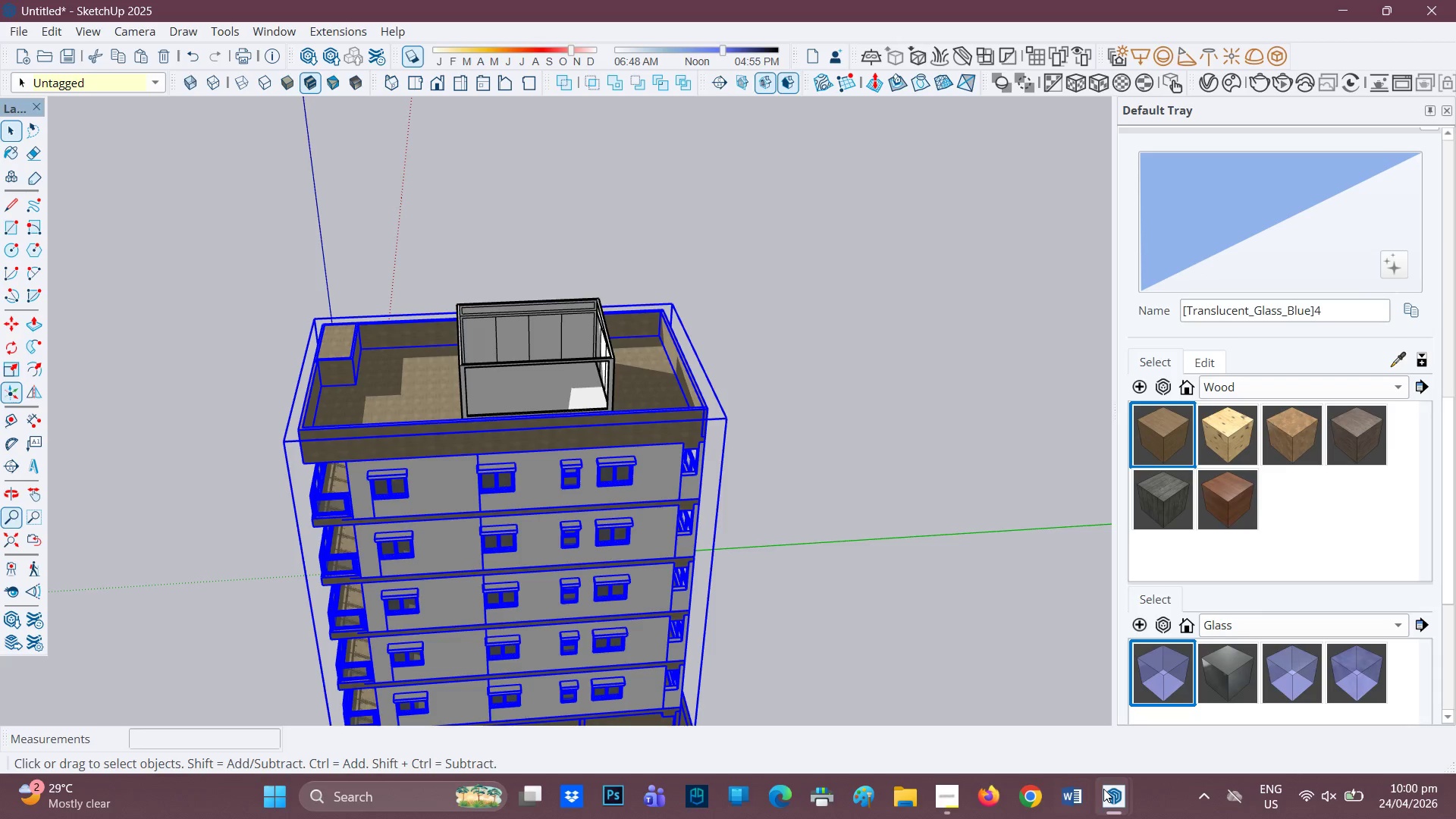 
left_click([1106, 789])
 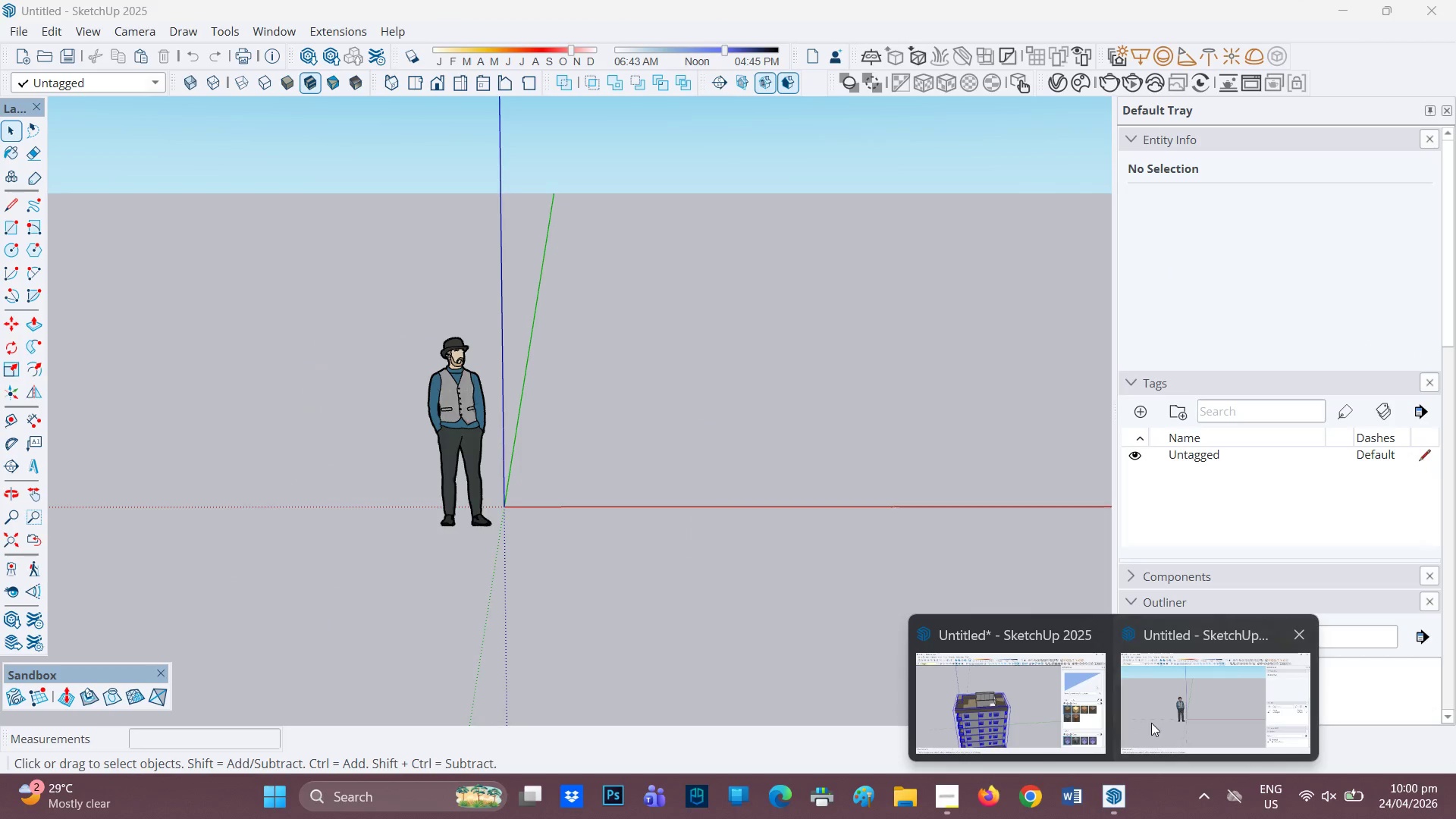 
left_click([1151, 723])
 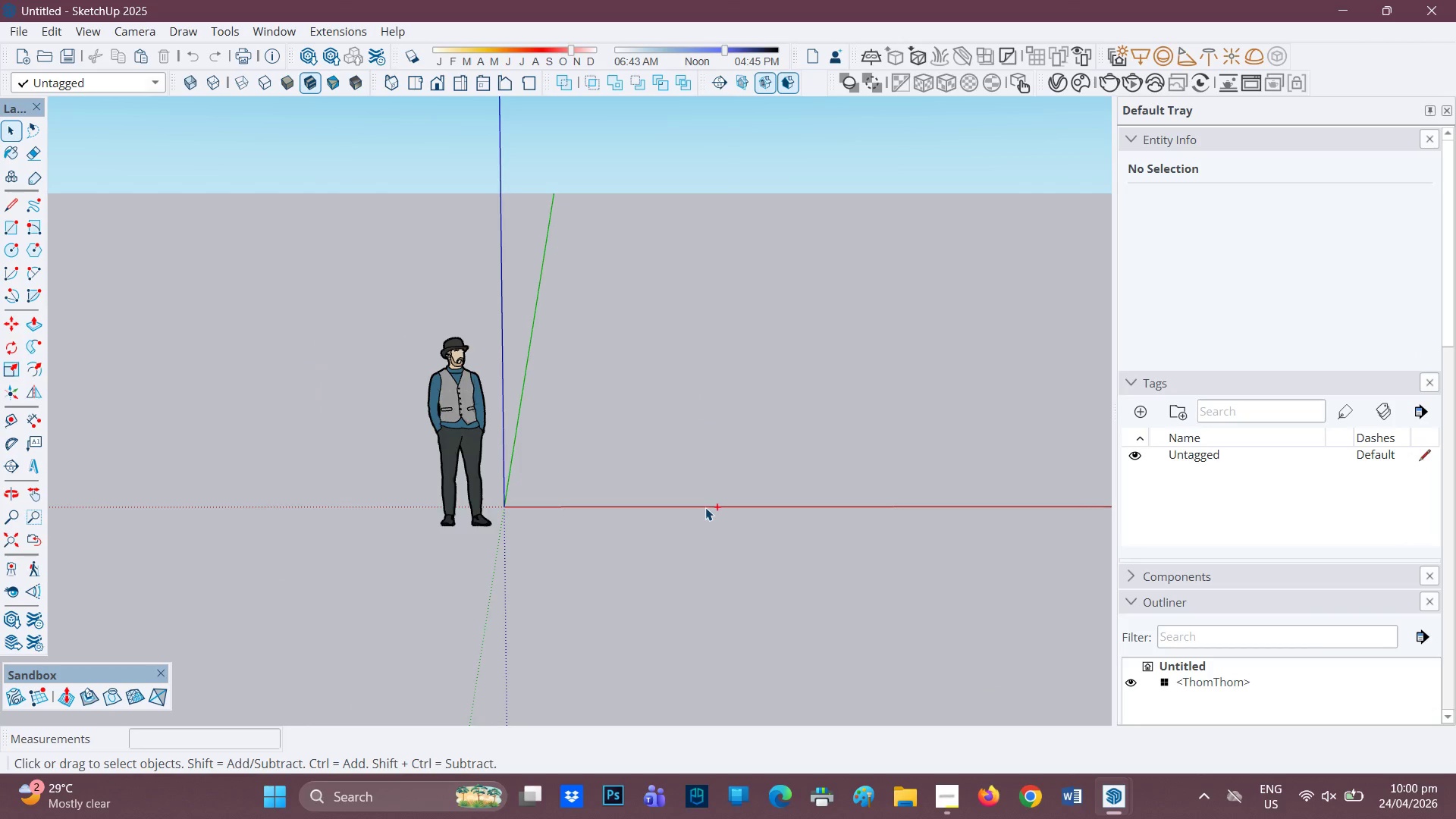 
key(Control+V)
 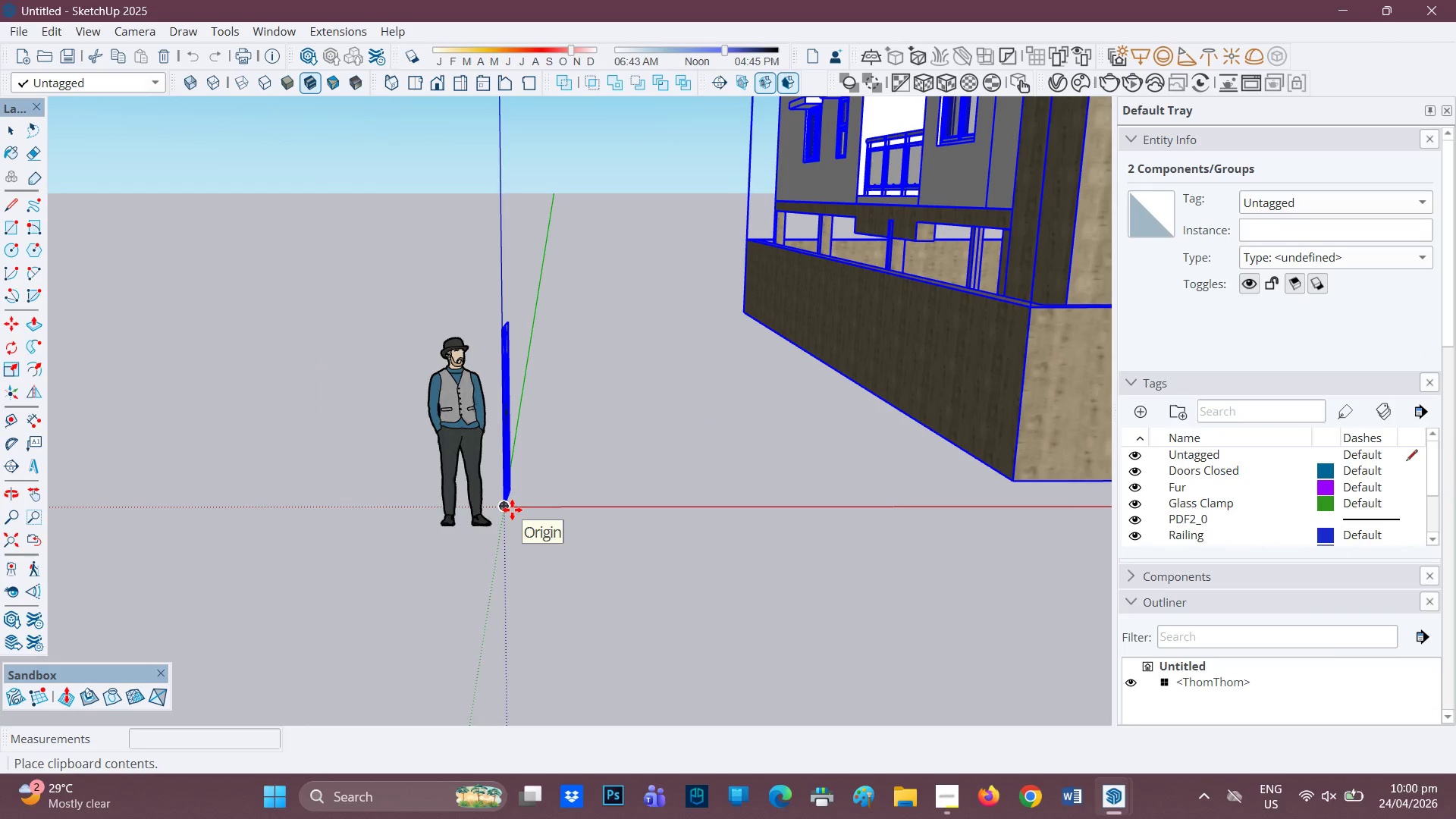 
left_click([512, 509])
 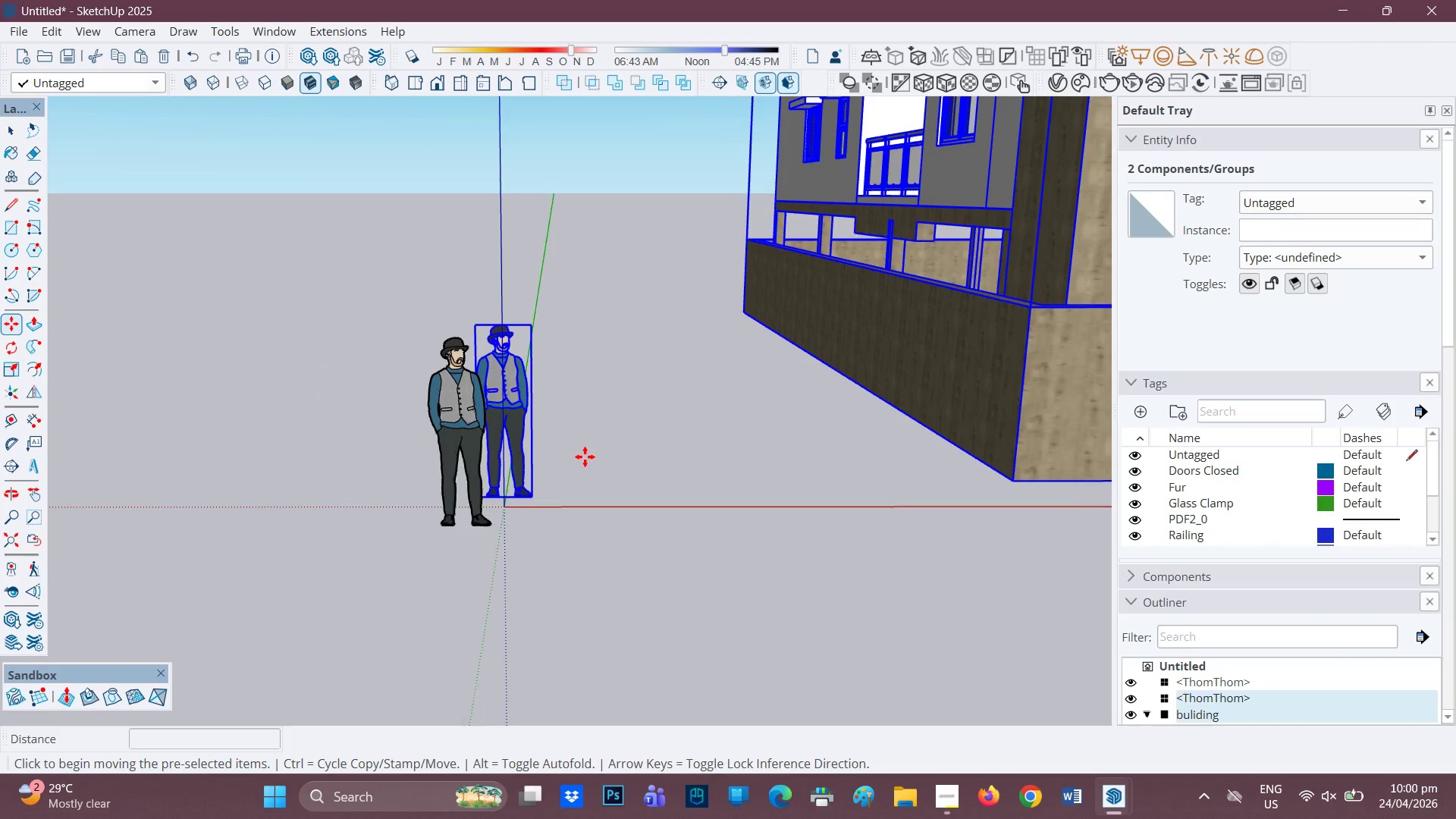 
scroll: coordinate [530, 441], scroll_direction: none, amount: 0.0
 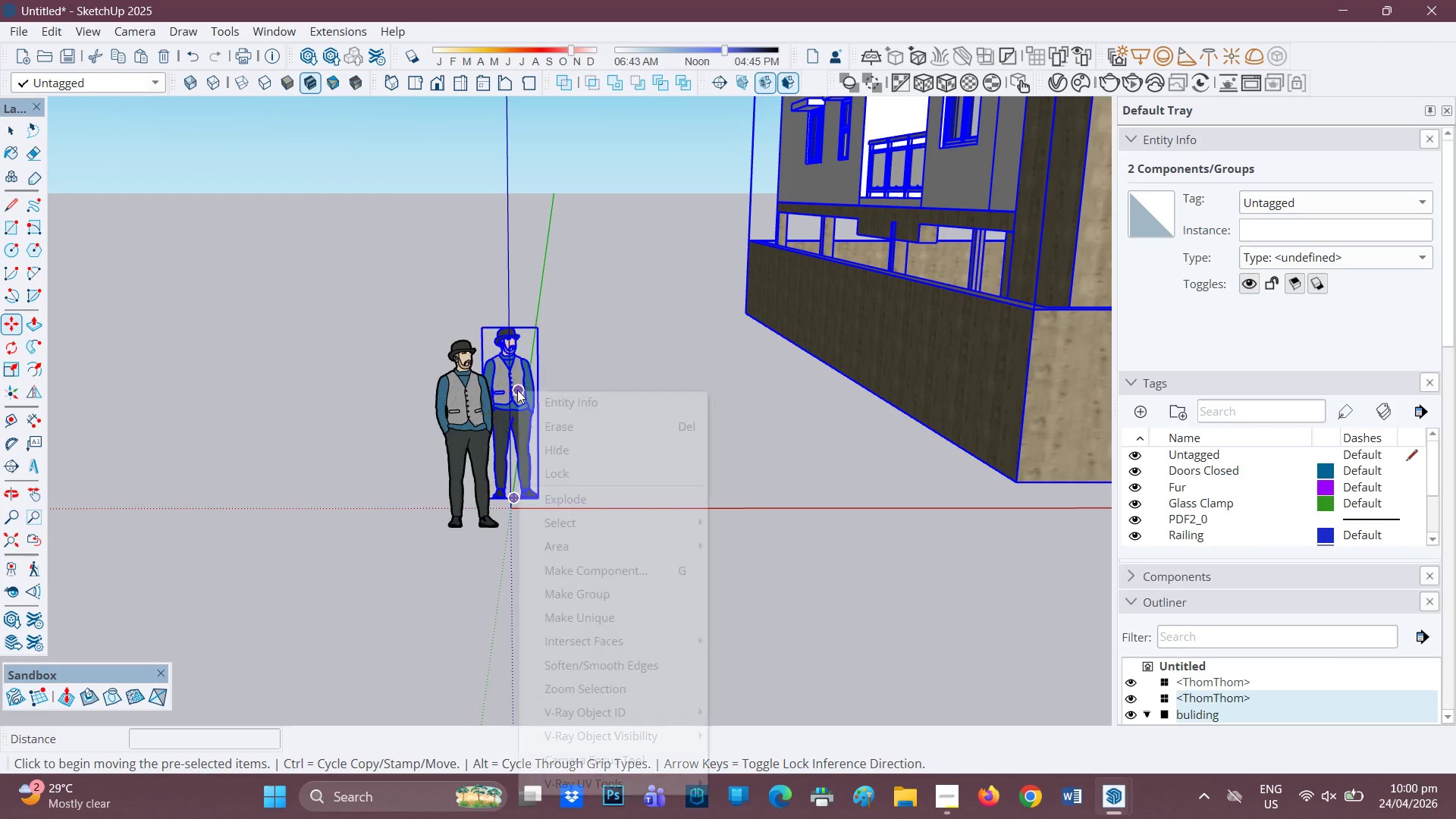 
right_click([517, 390])
 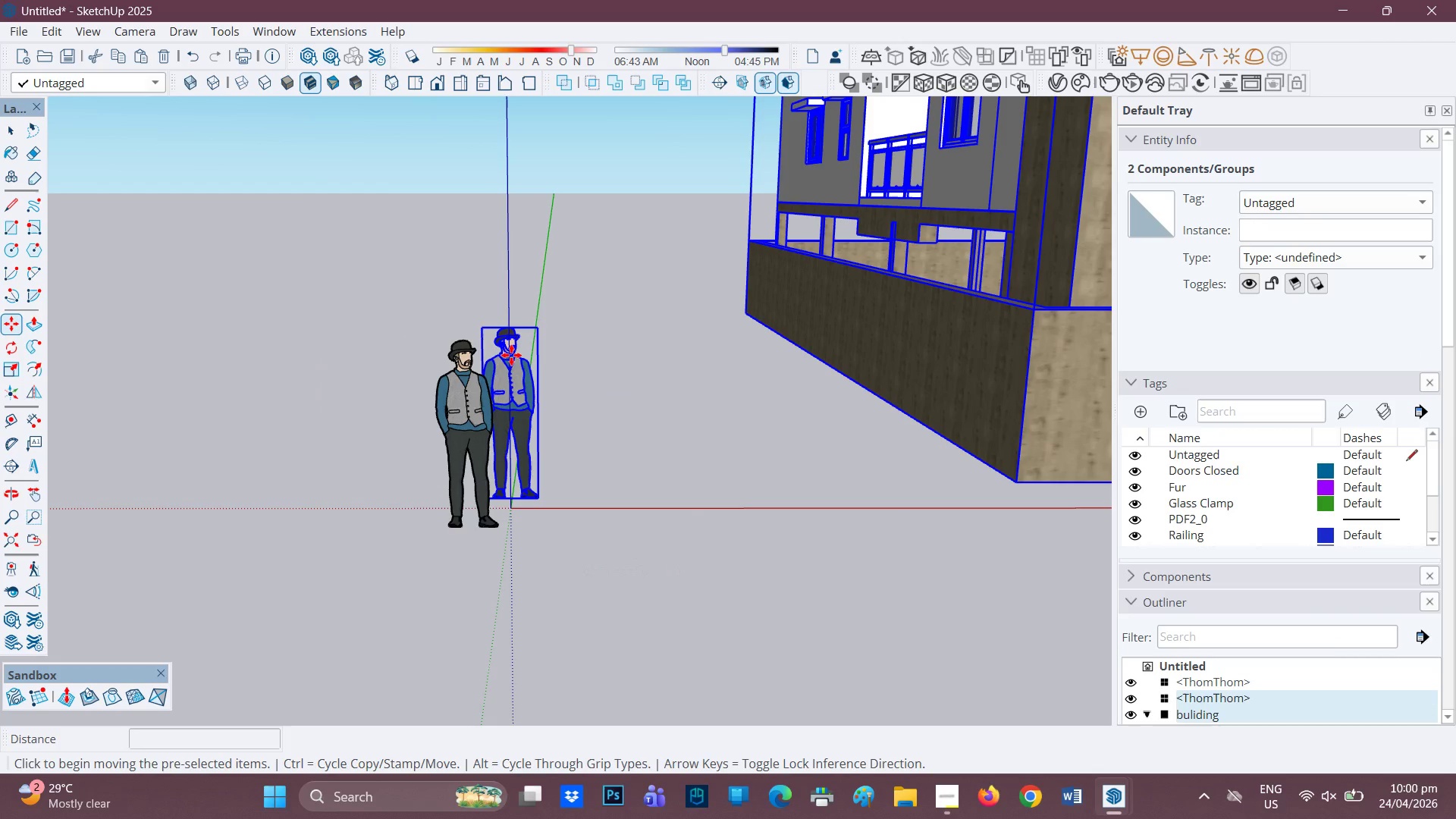 
double_click([511, 355])
 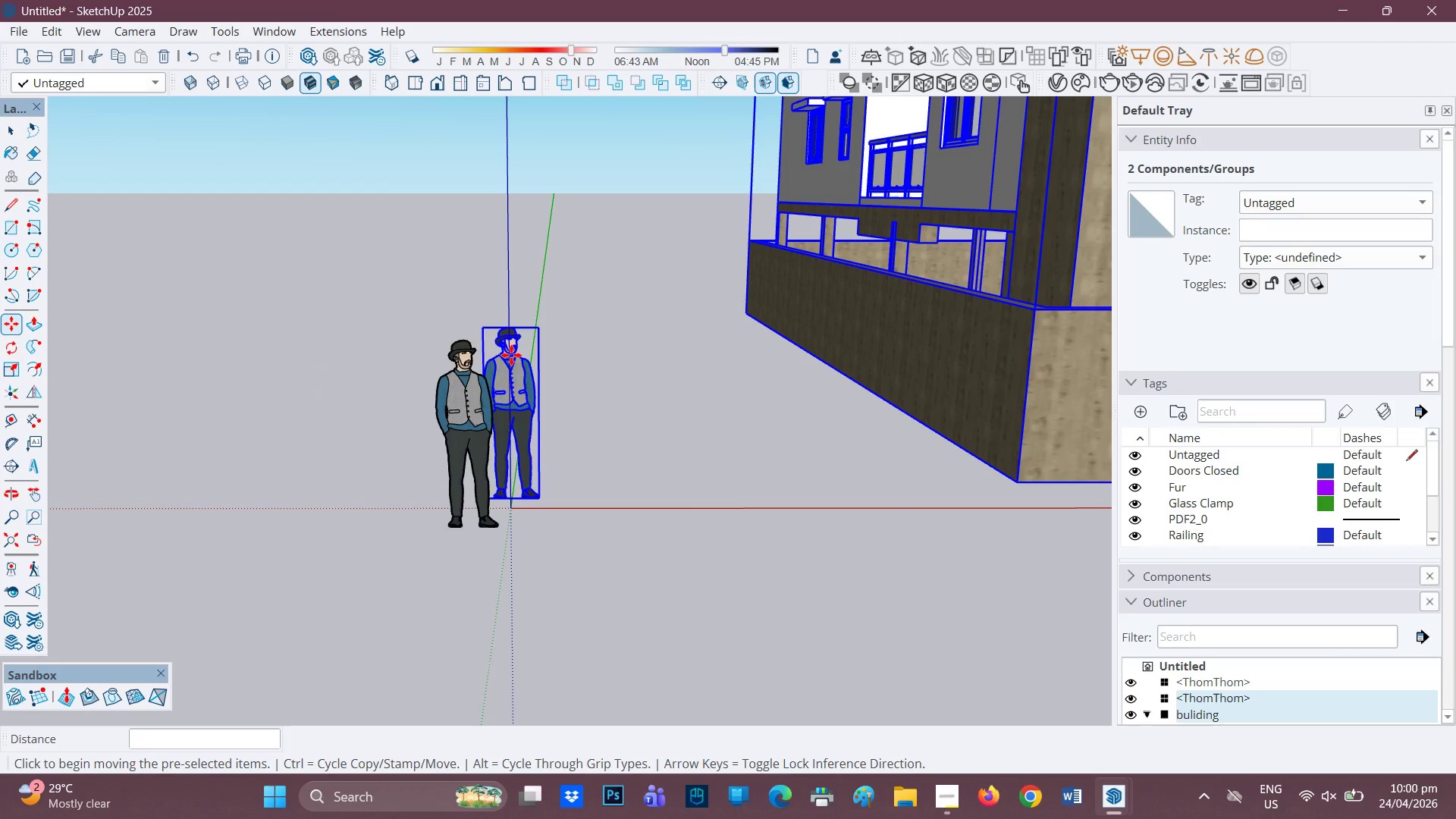 
triple_click([511, 355])
 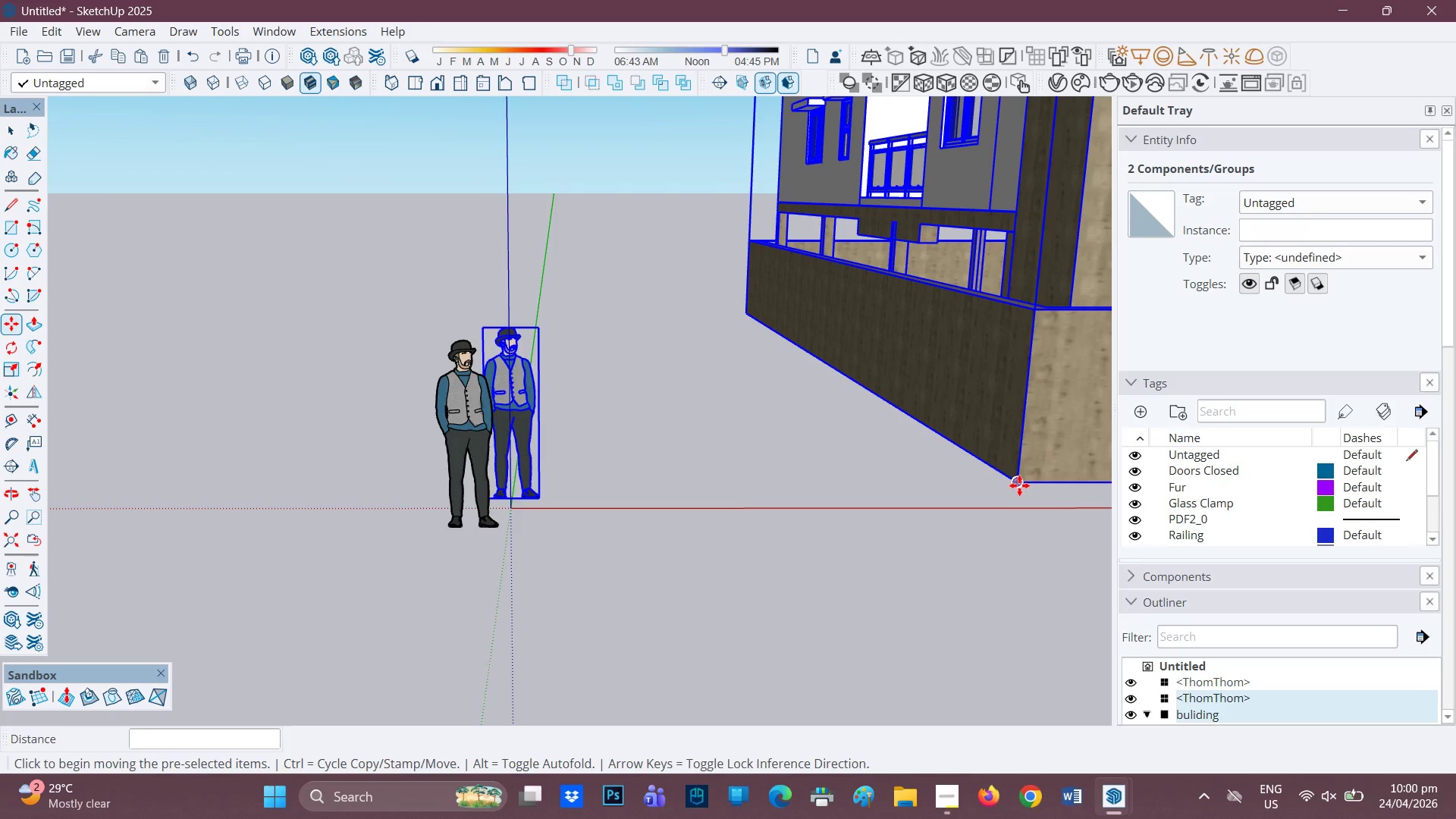 
left_click([1019, 484])
 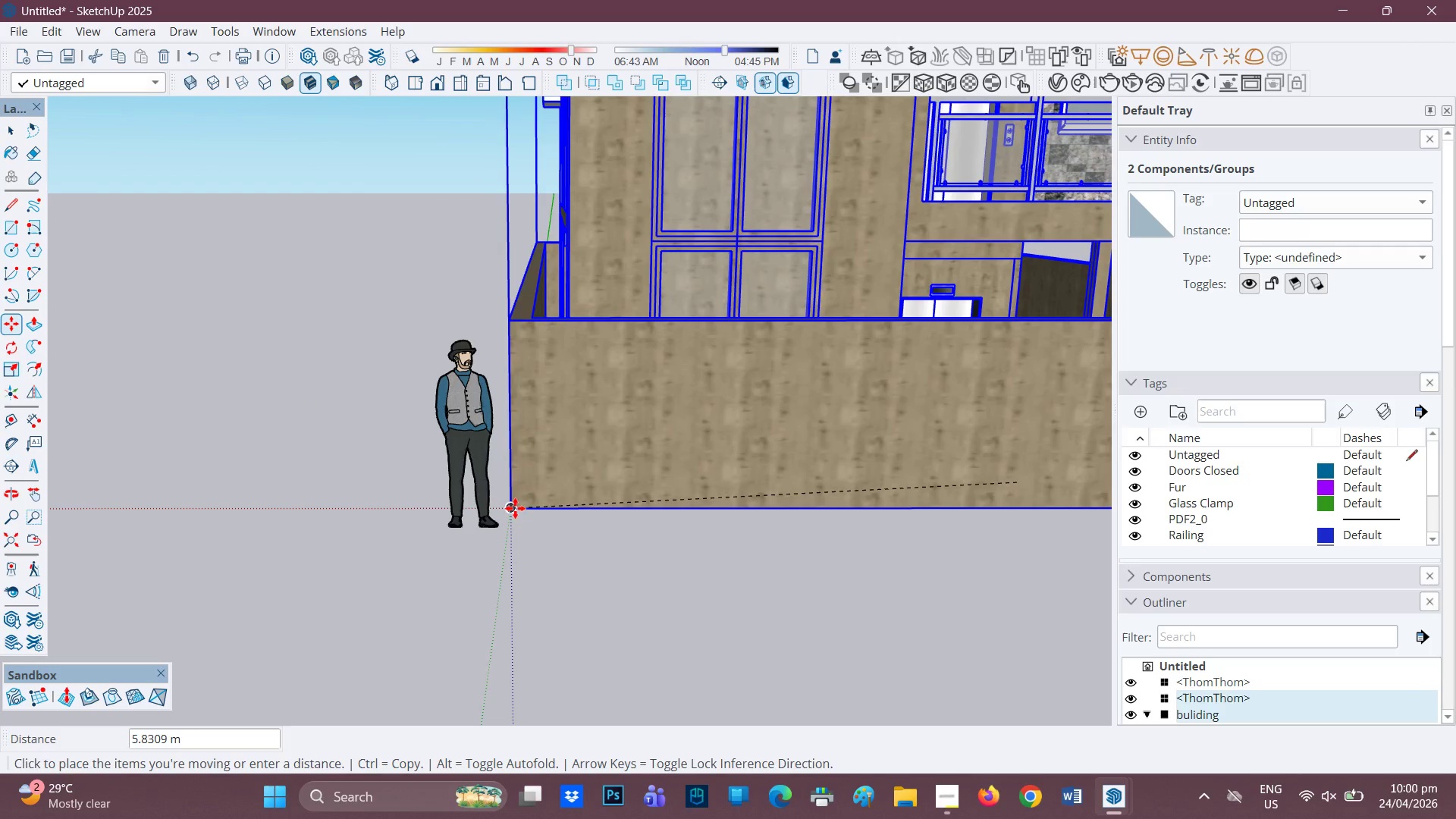 
left_click([515, 508])
 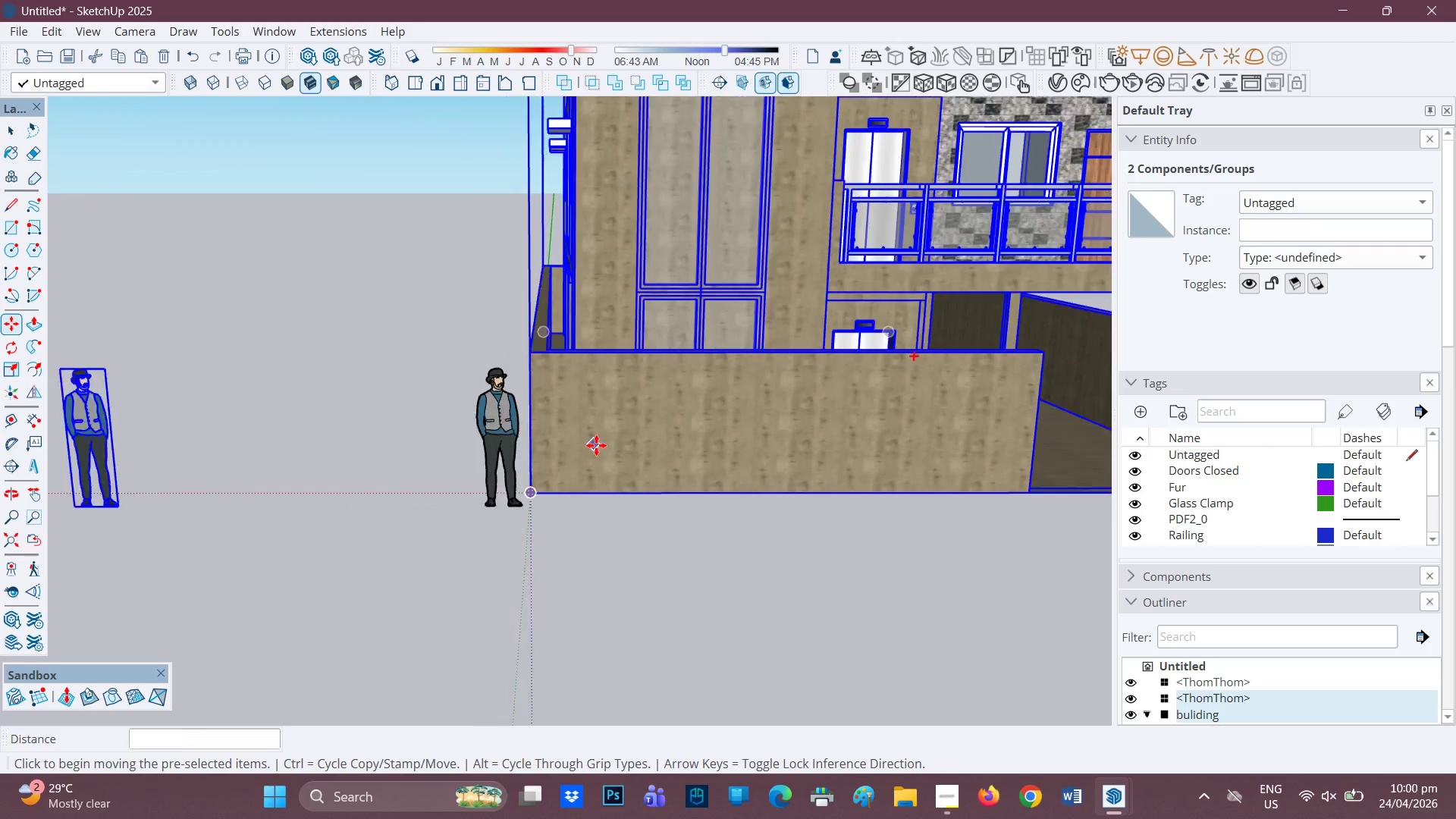 
scroll: coordinate [611, 439], scroll_direction: down, amount: 7.0
 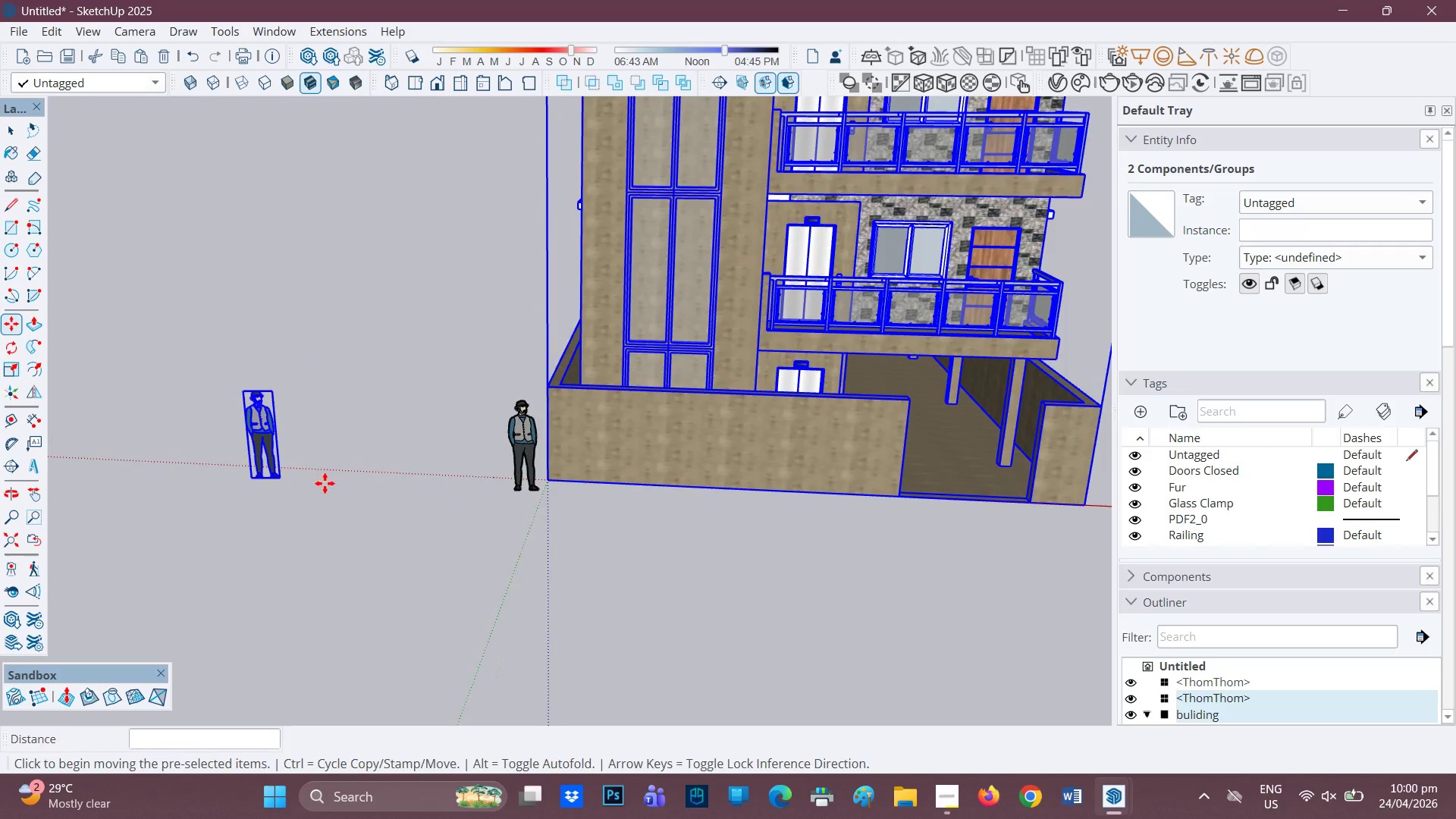 
key(Space)
 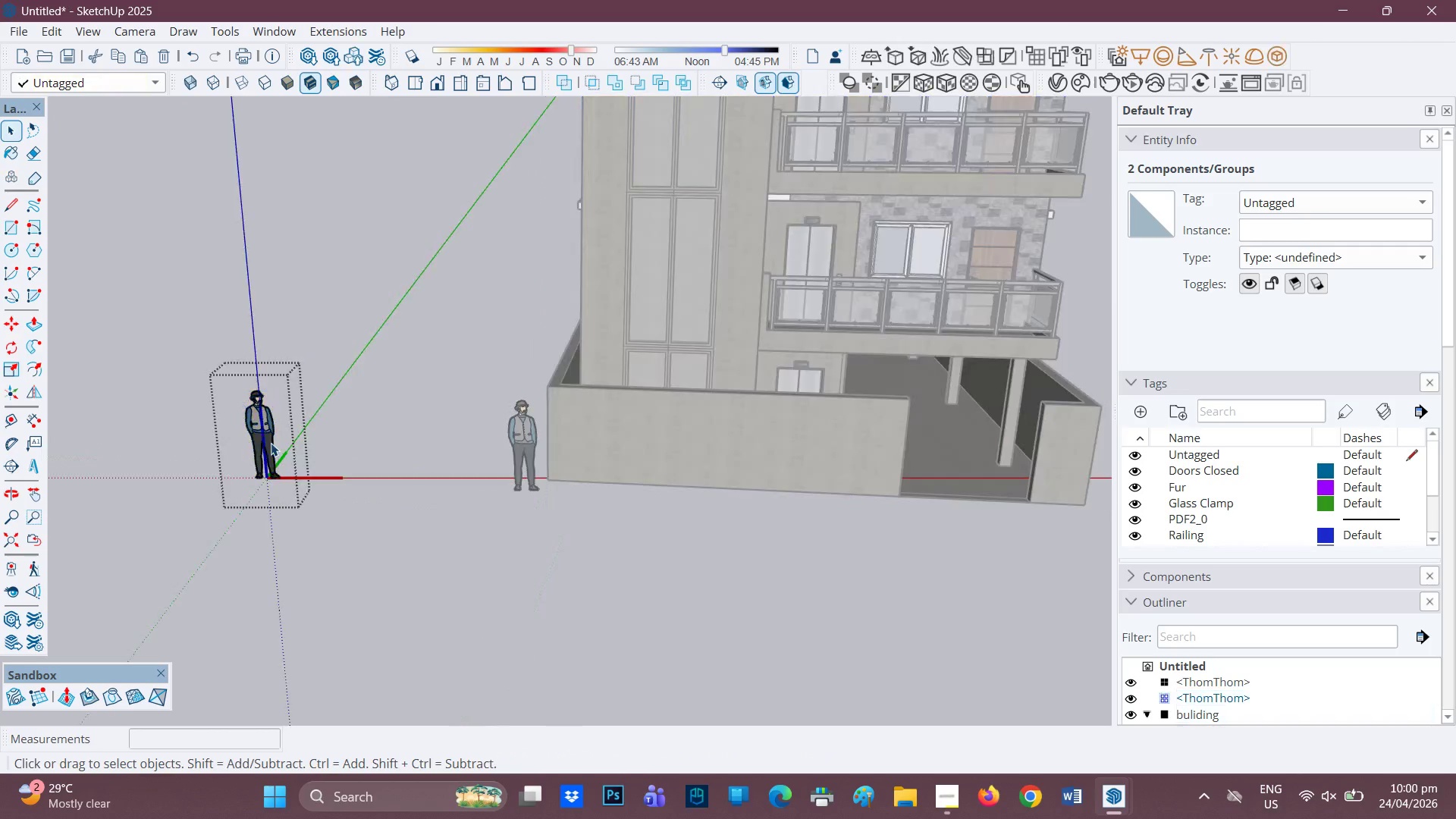 
double_click([271, 443])
 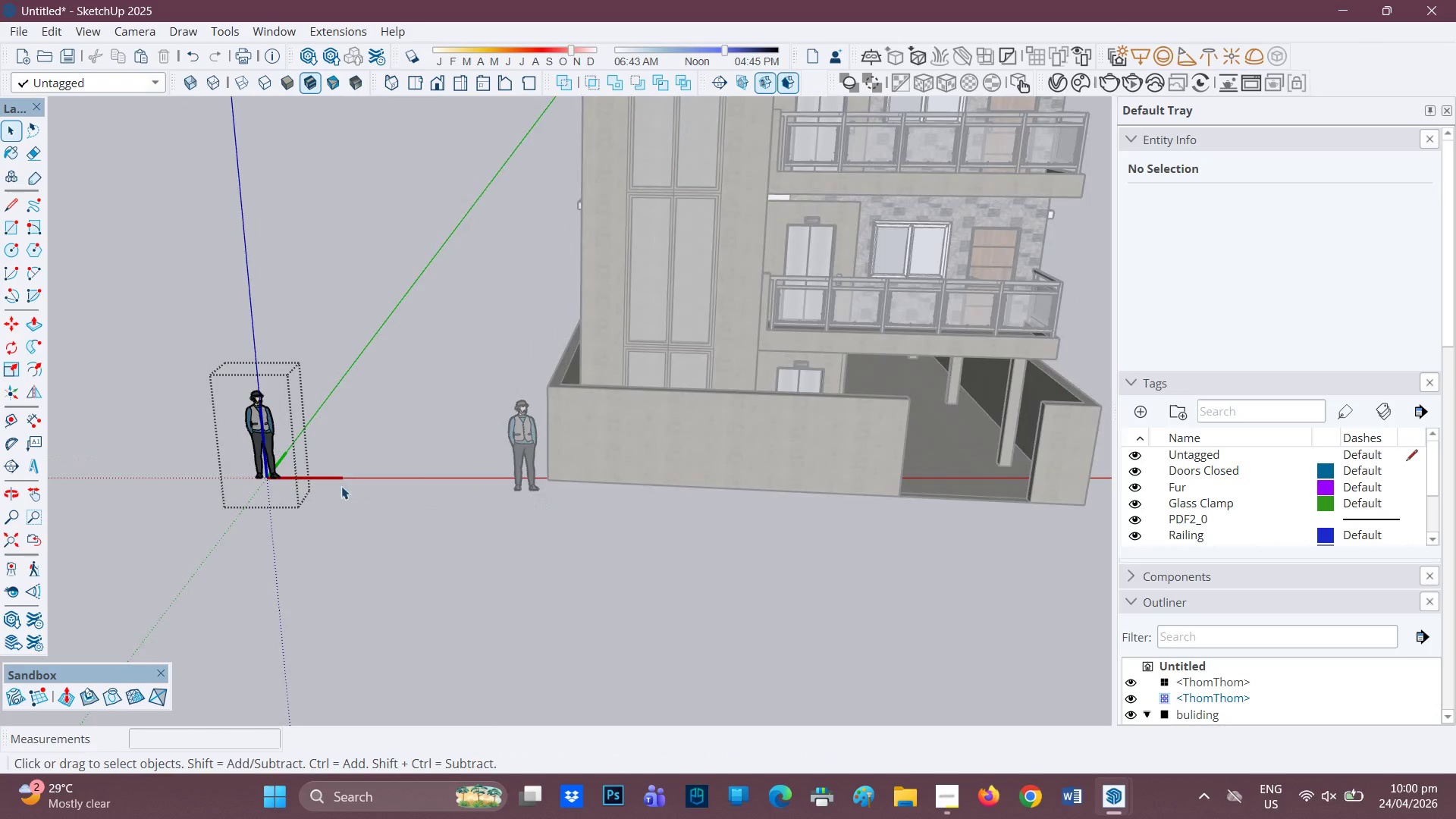 
left_click_drag(start_coordinate=[341, 486], to_coordinate=[180, 352])
 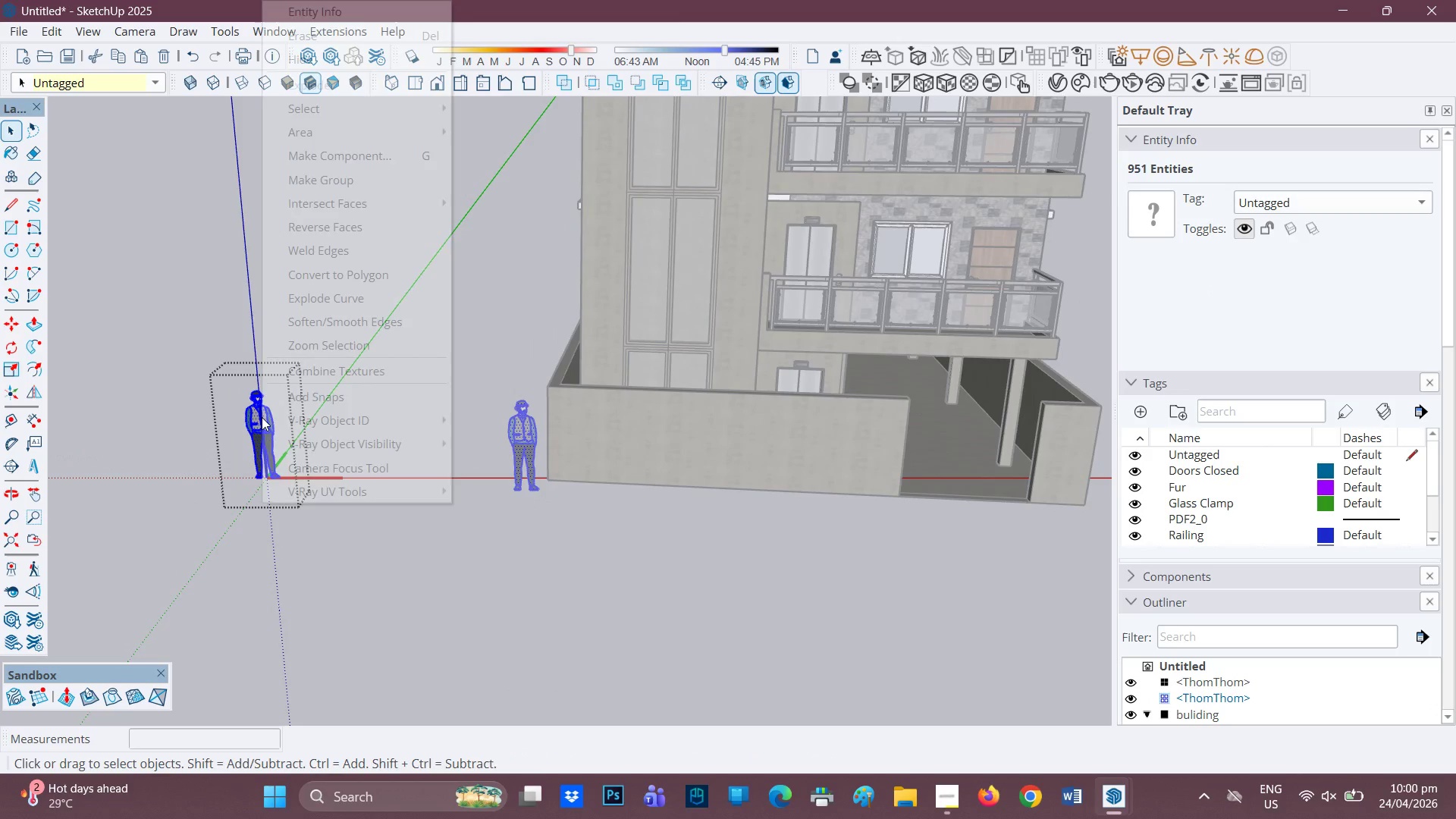 
right_click([262, 417])
 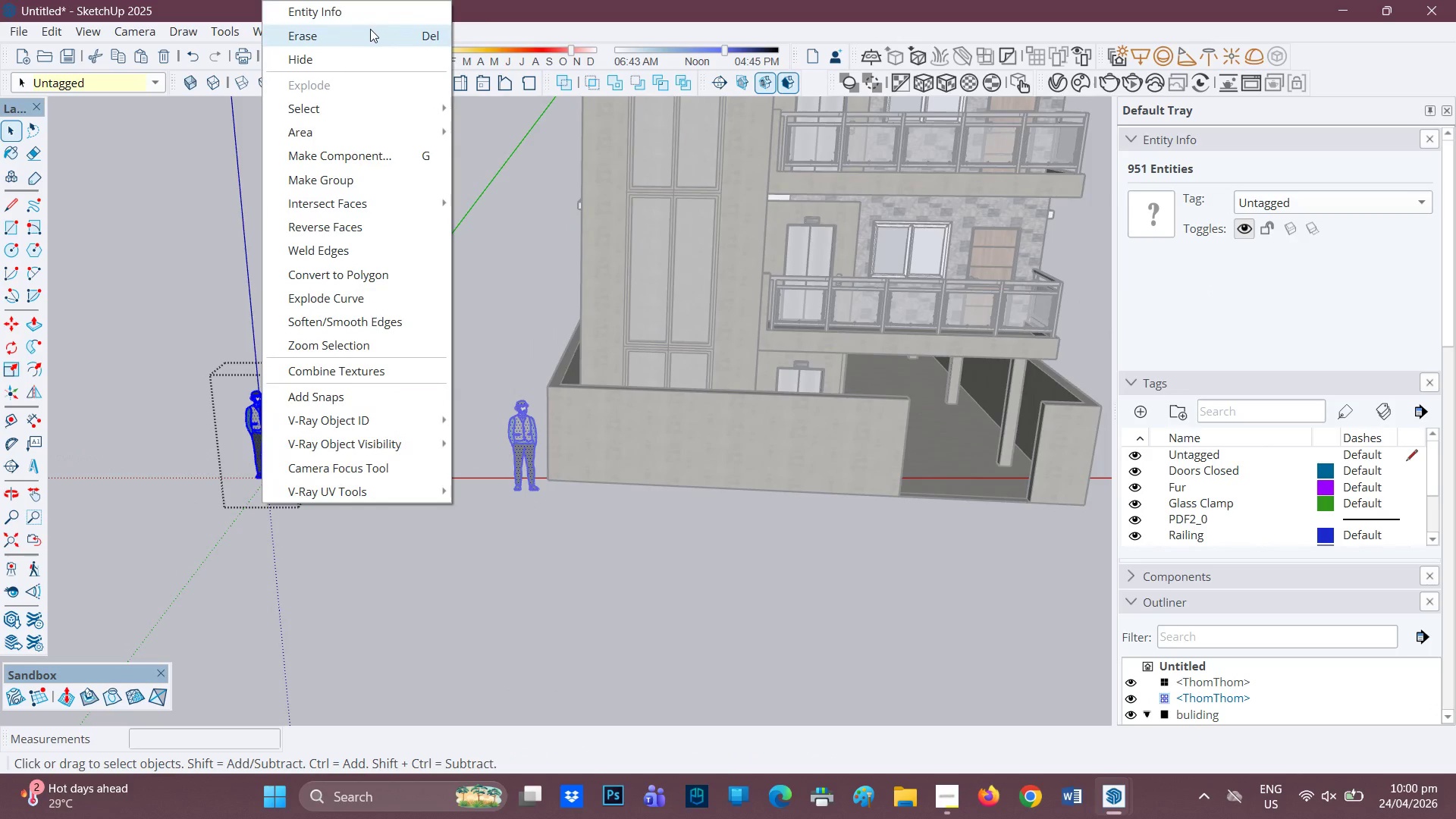 
left_click([369, 29])
 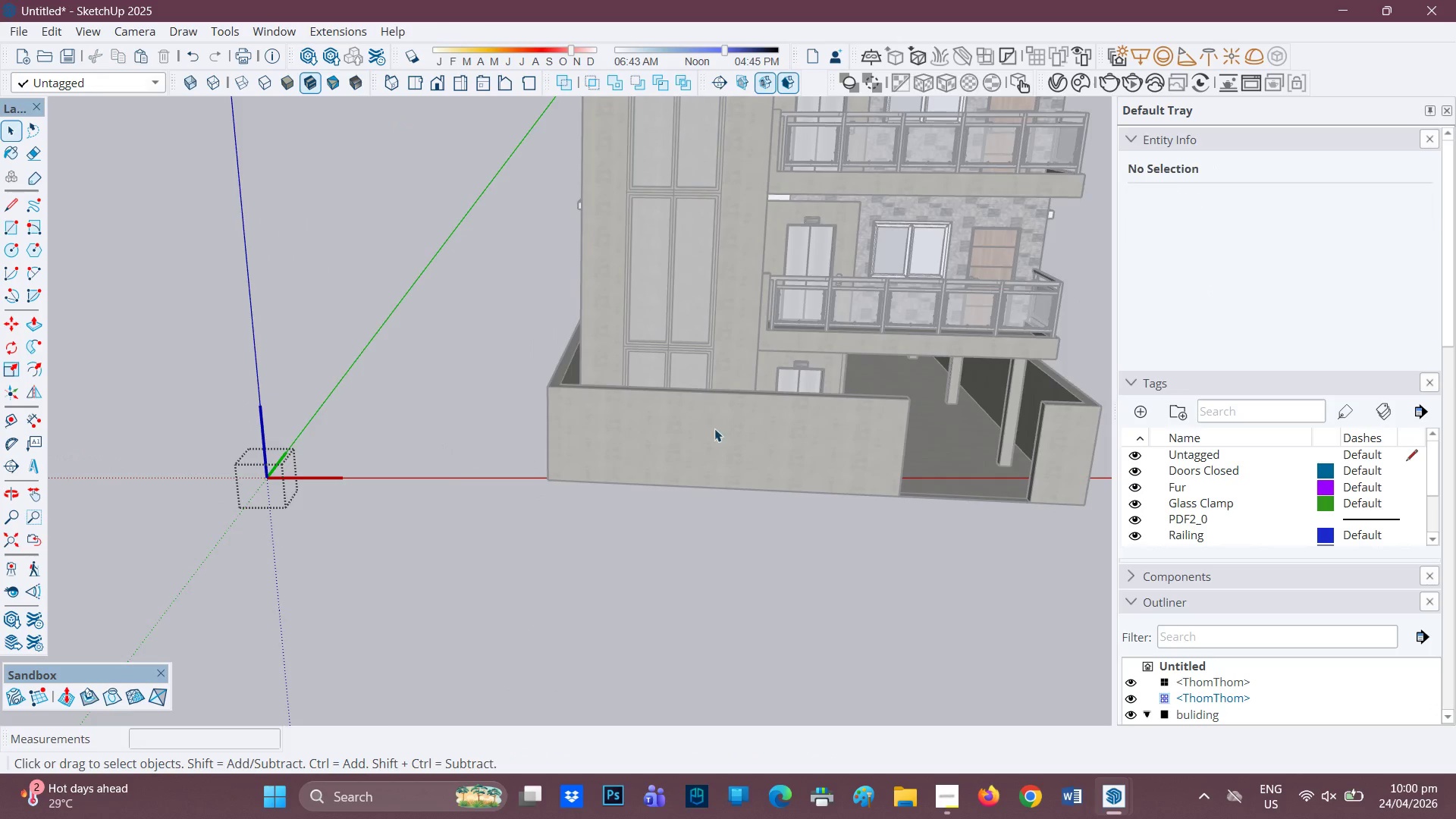 
scroll: coordinate [706, 432], scroll_direction: down, amount: 3.0
 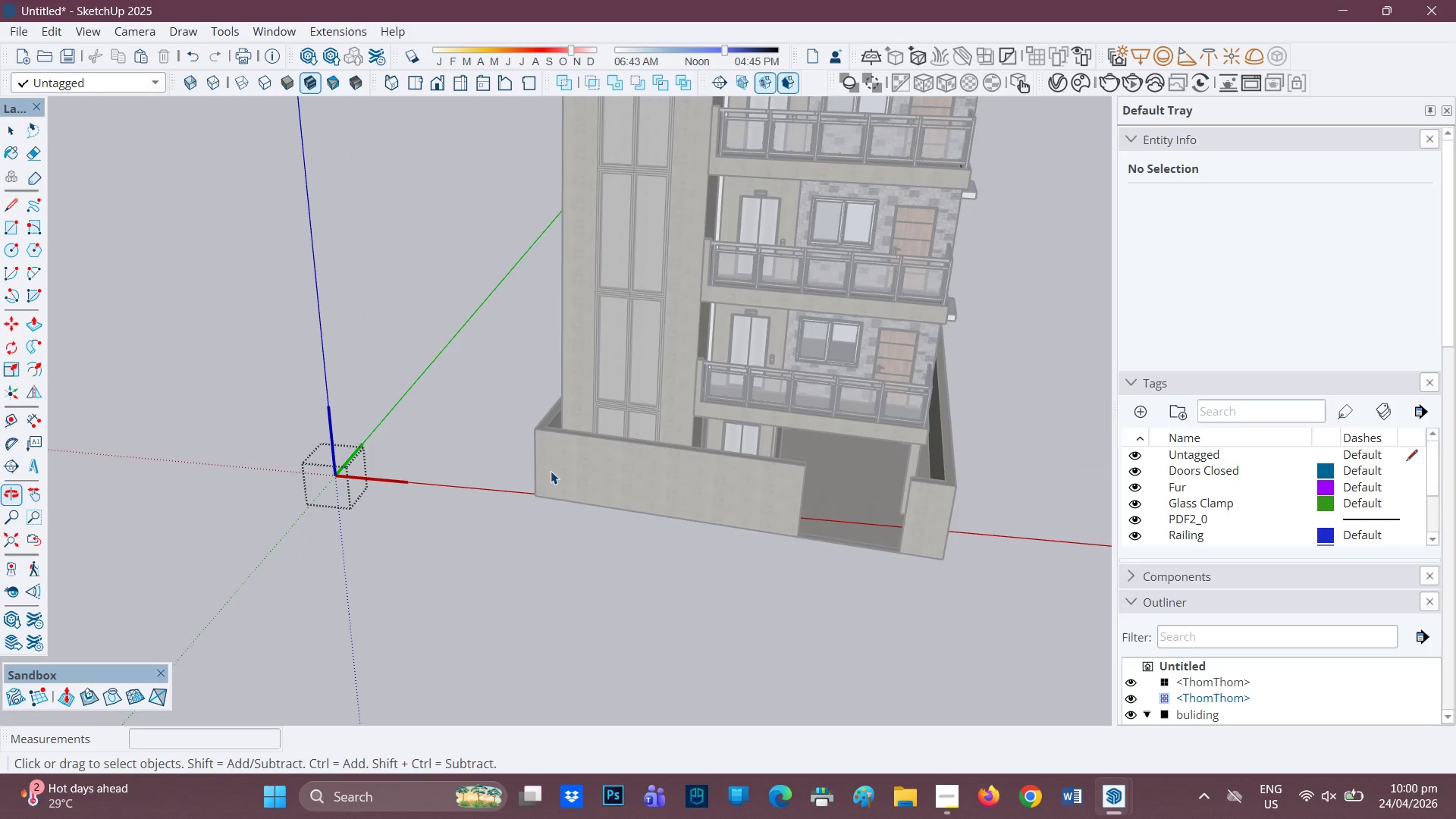 
key(Space)
 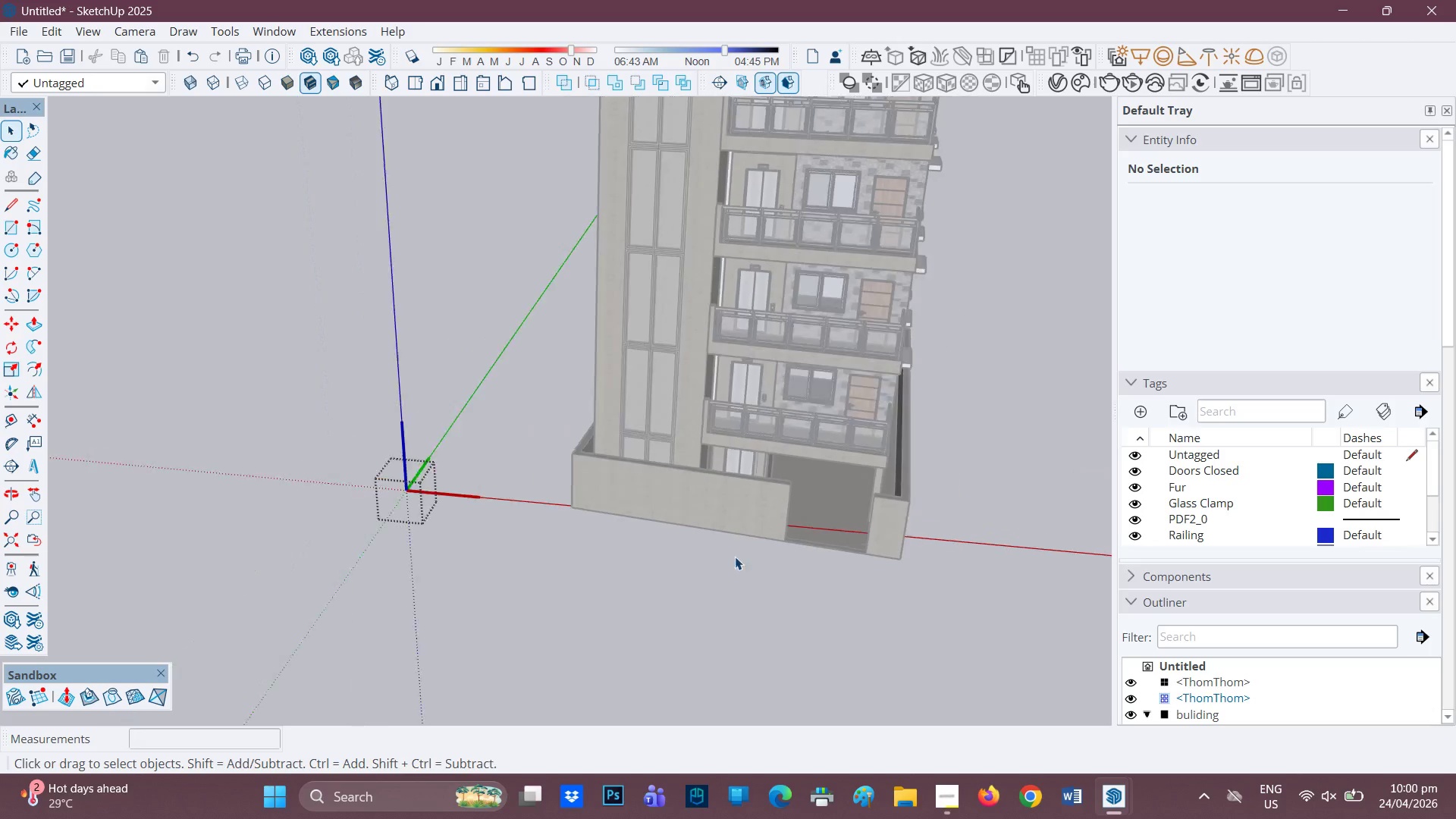 
scroll: coordinate [711, 492], scroll_direction: down, amount: 14.0
 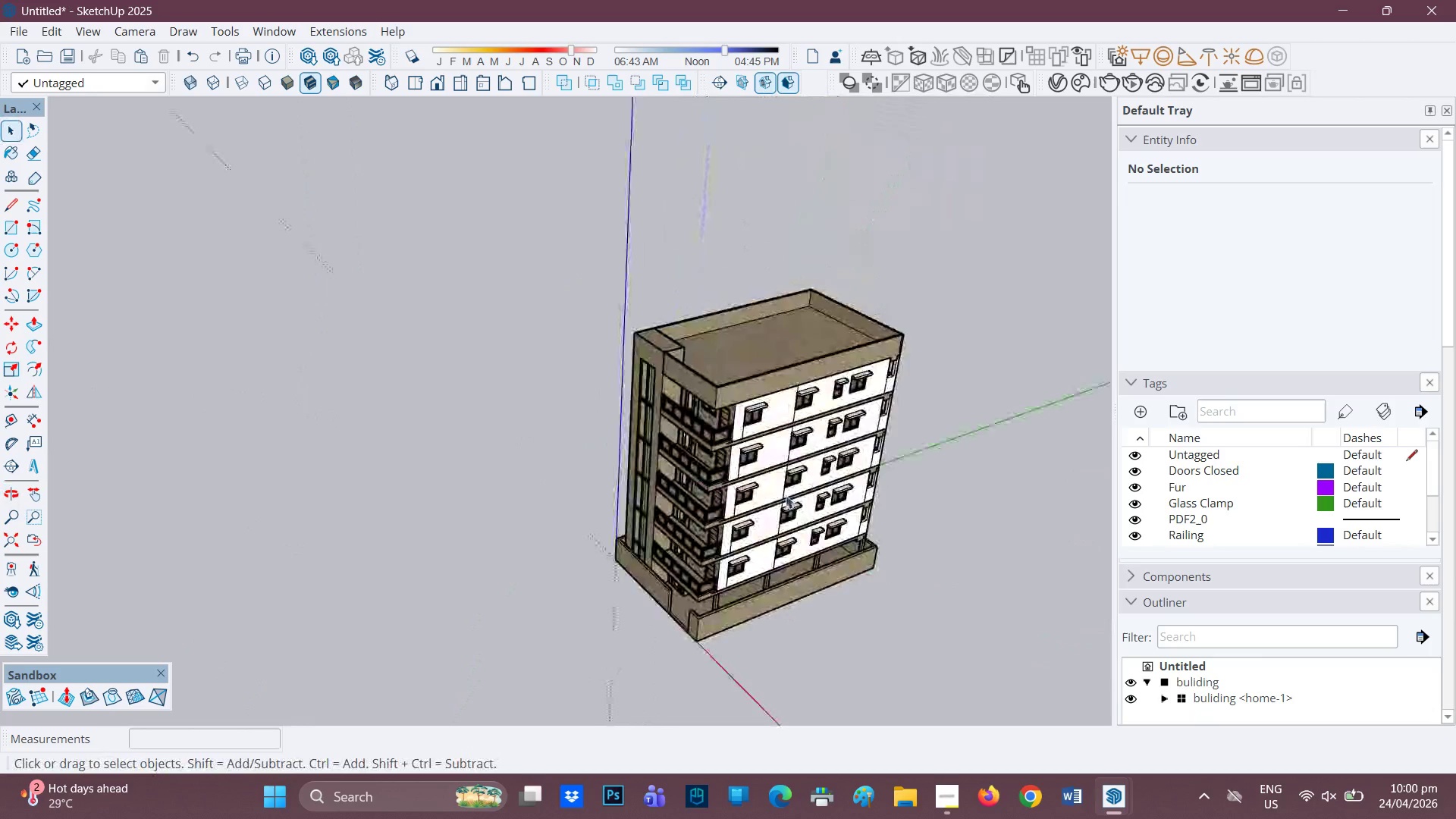 
scroll: coordinate [846, 603], scroll_direction: up, amount: 2.0
 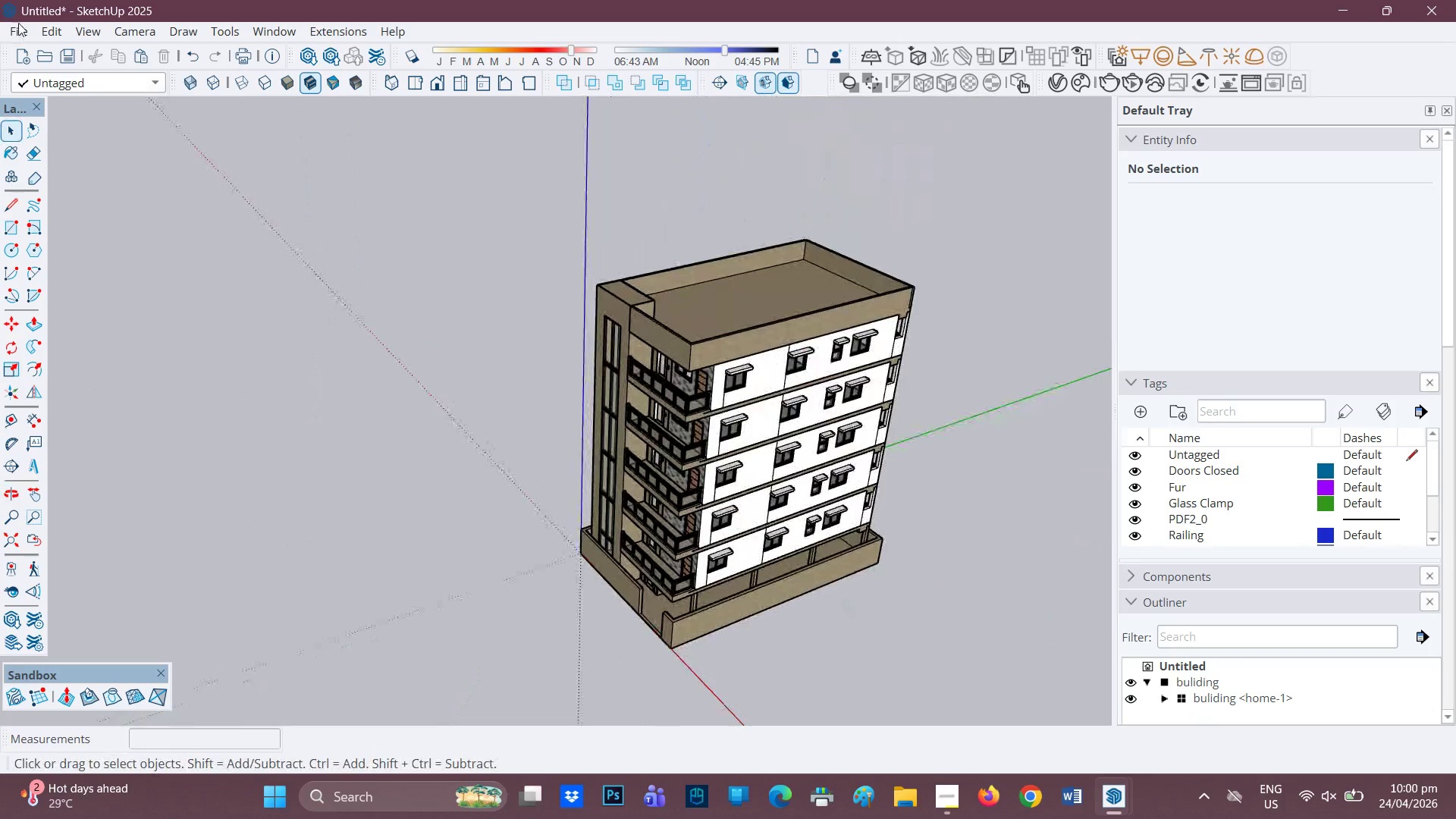 
left_click([18, 23])
 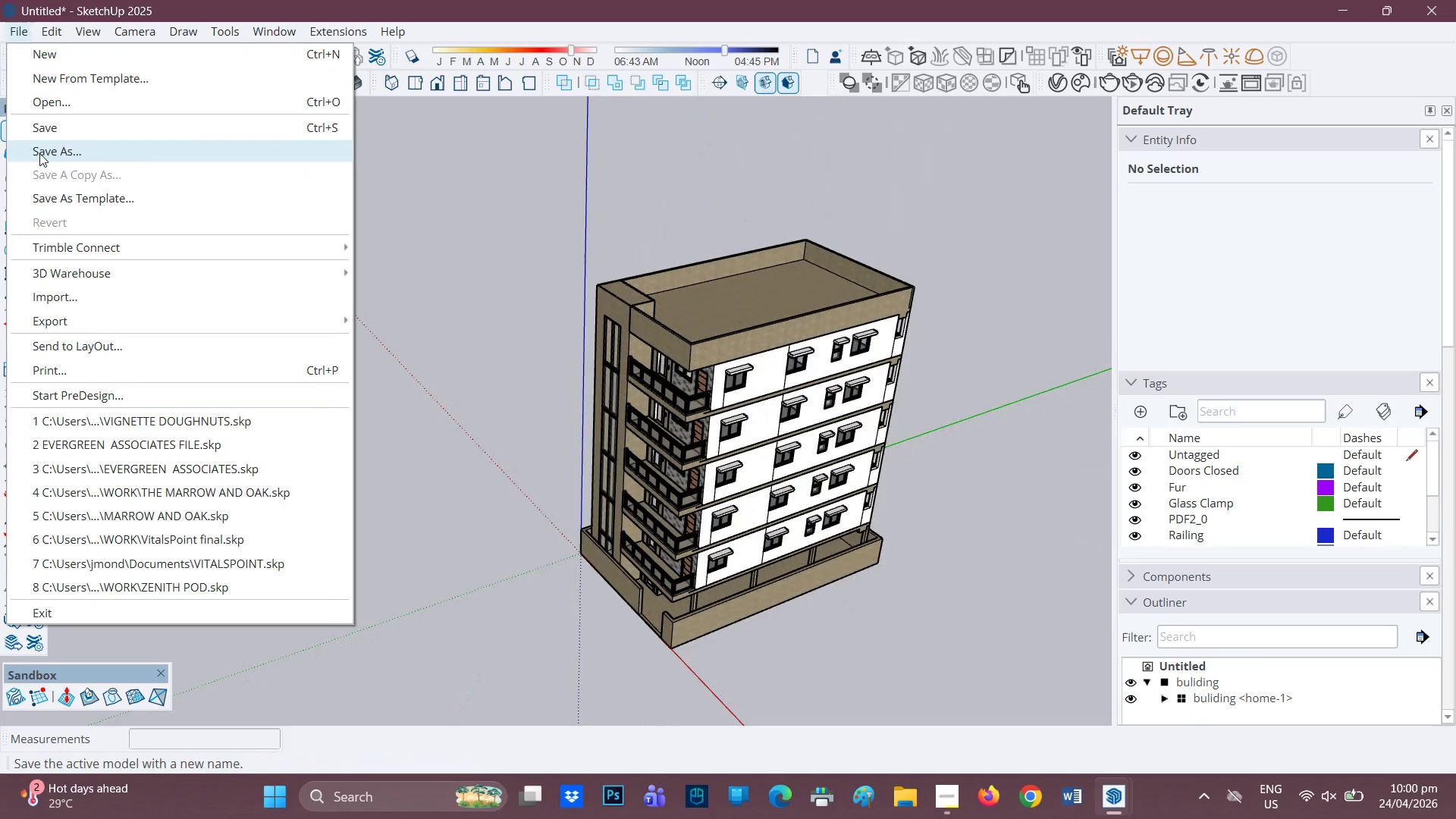 
left_click([40, 152])
 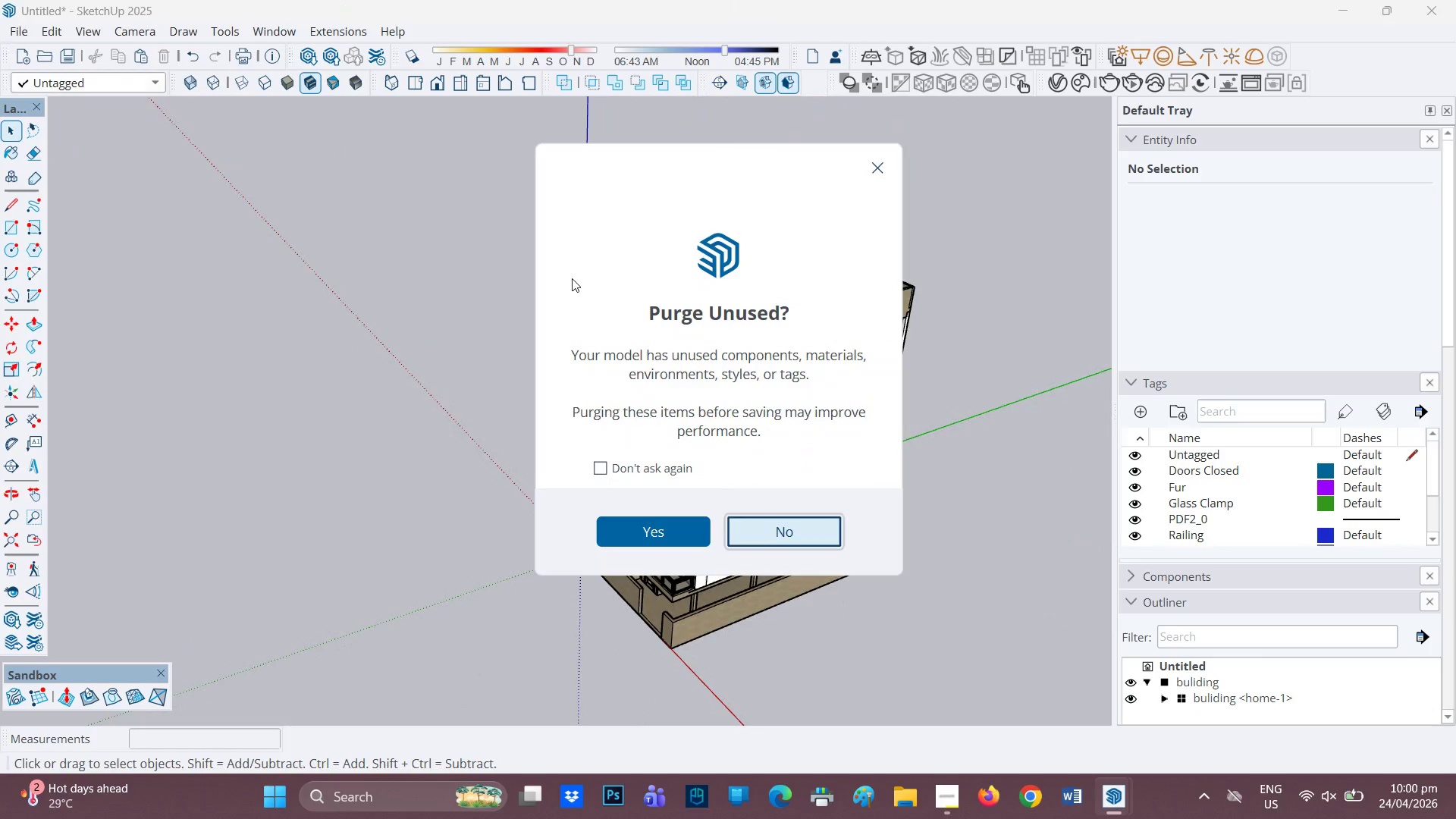 
scroll: coordinate [571, 278], scroll_direction: up, amount: 1.0
 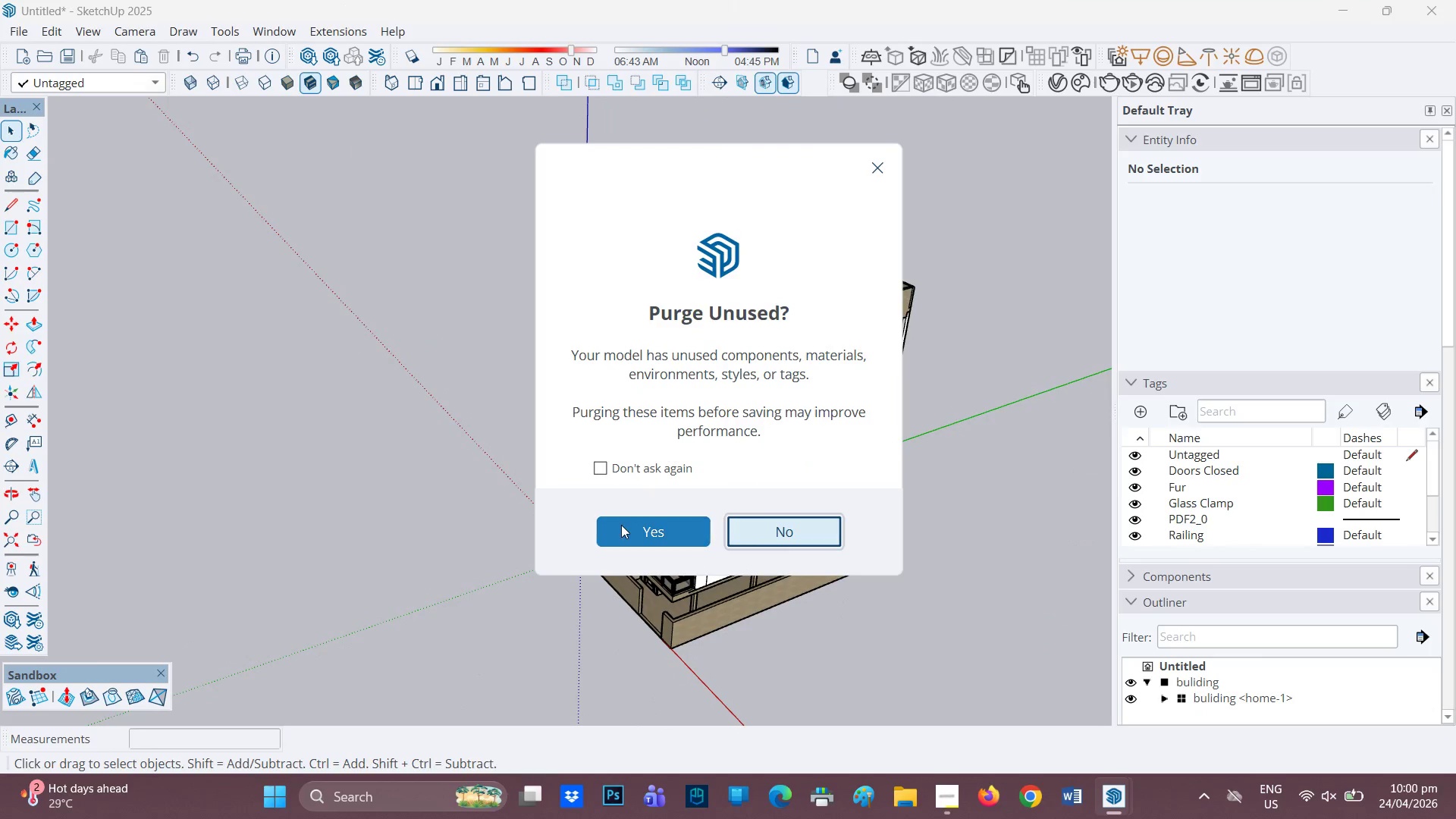 
left_click([622, 526])
 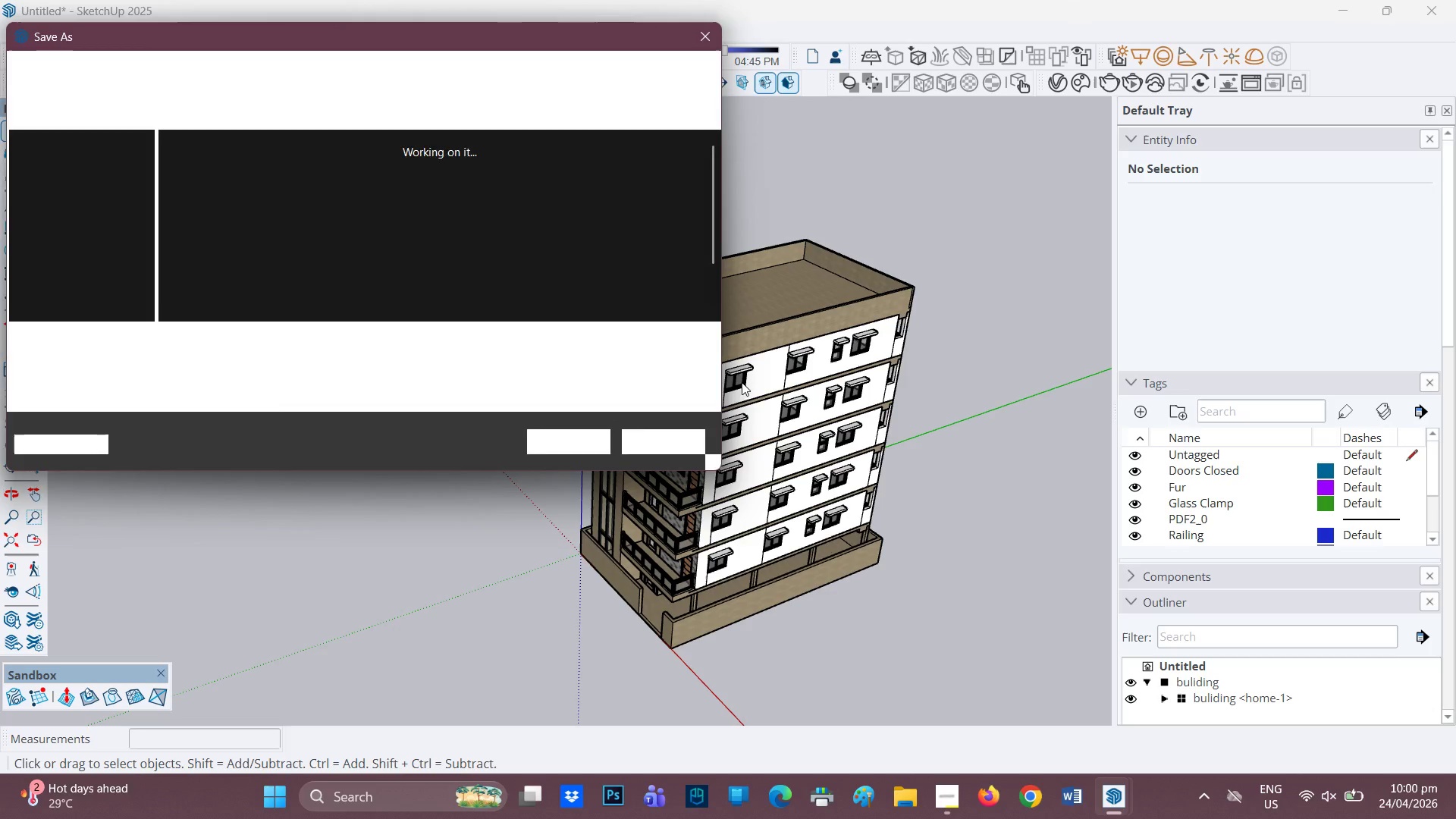 
scroll: coordinate [742, 384], scroll_direction: up, amount: 1.0
 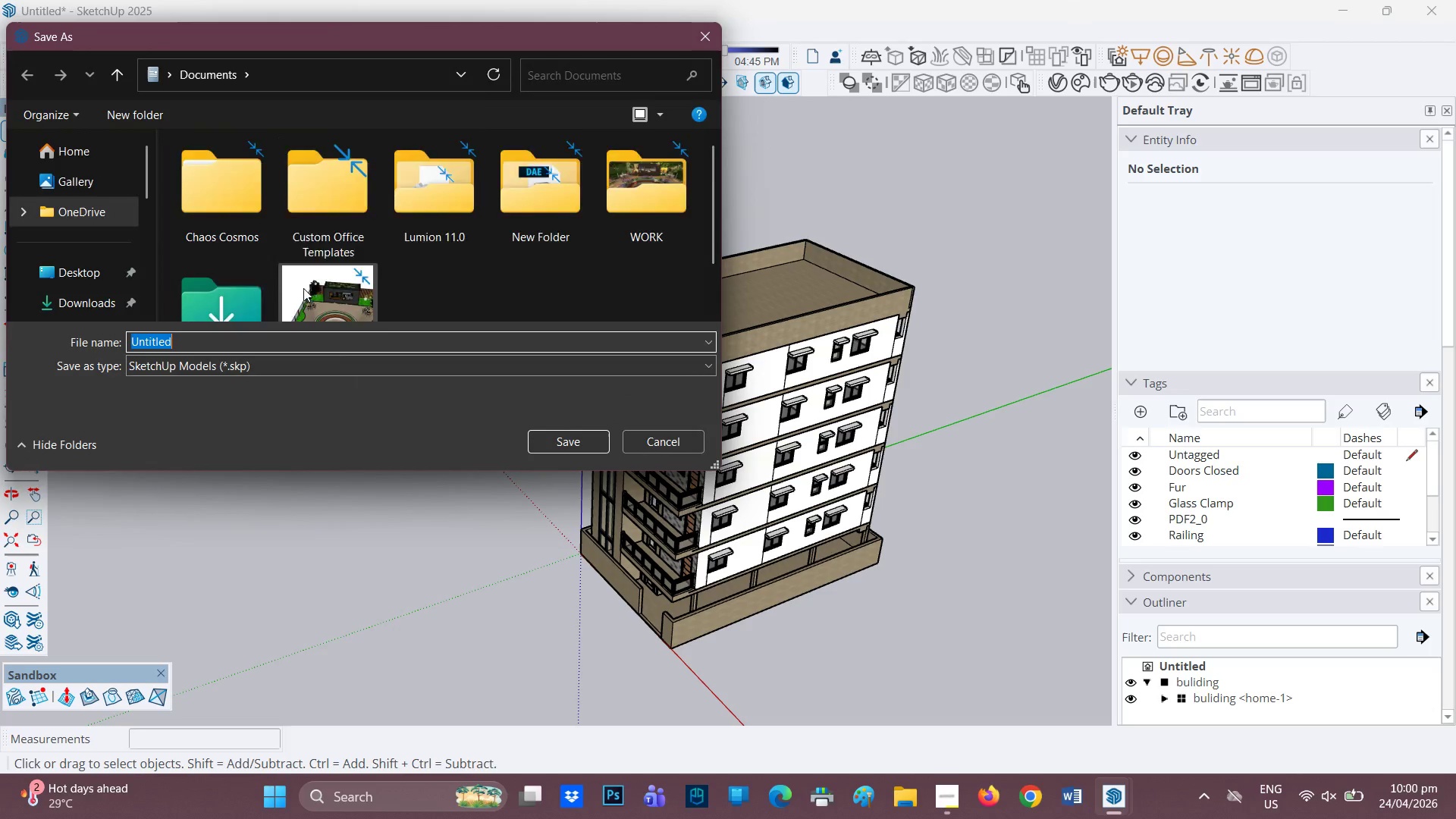 
scroll: coordinate [298, 253], scroll_direction: down, amount: 1.0
 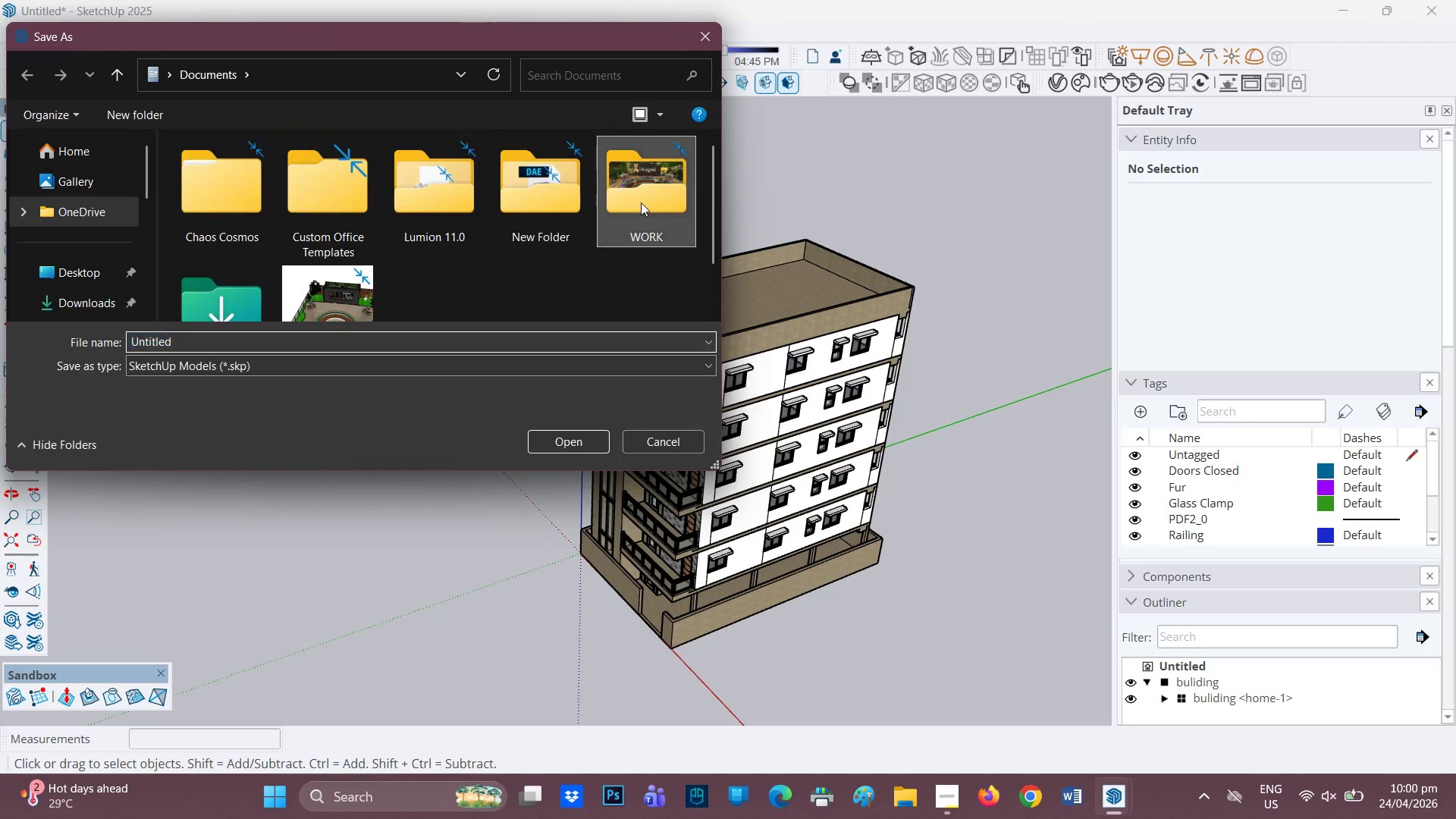 
double_click([641, 202])
 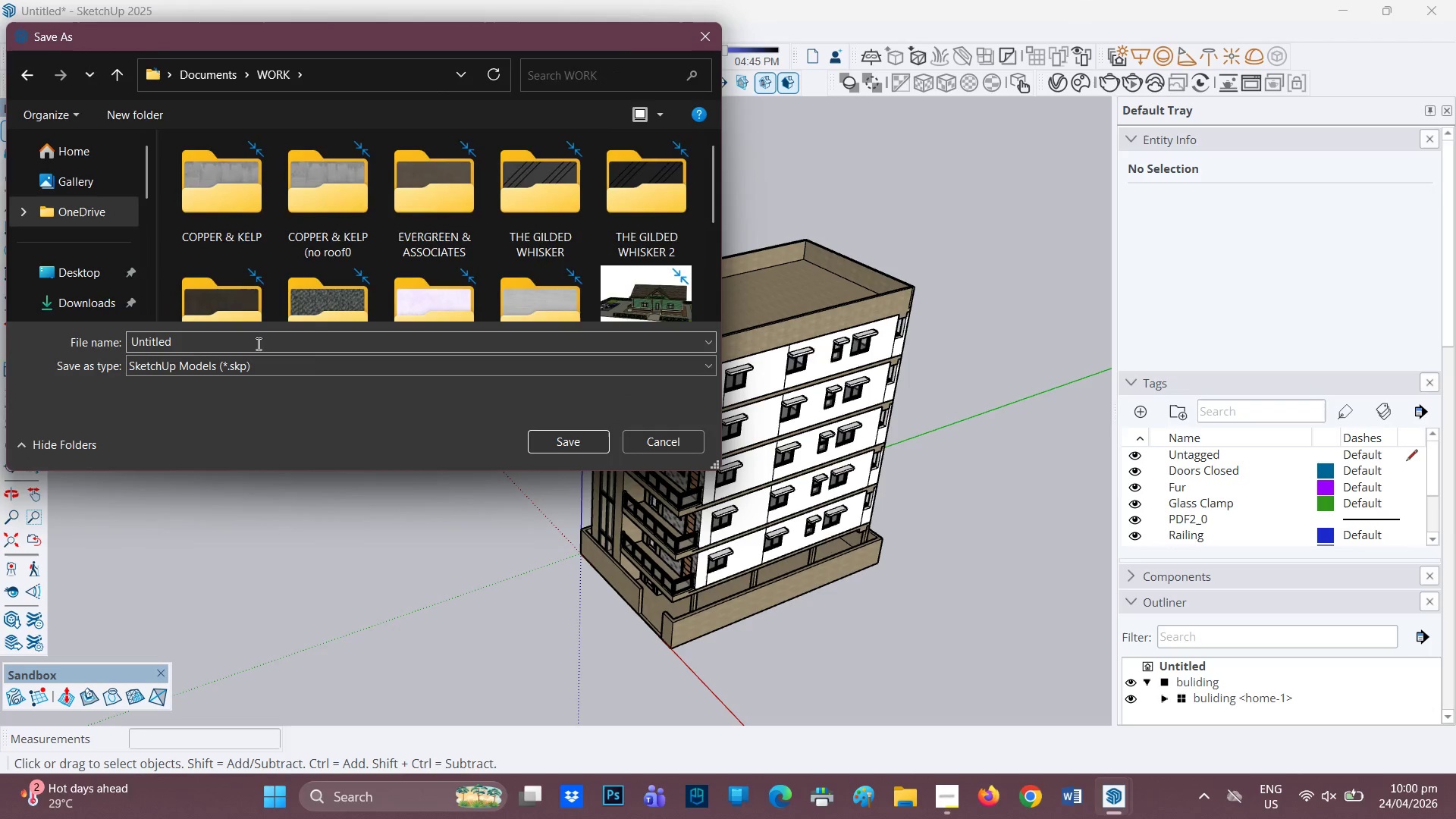 
left_click_drag(start_coordinate=[257, 345], to_coordinate=[65, 337])
 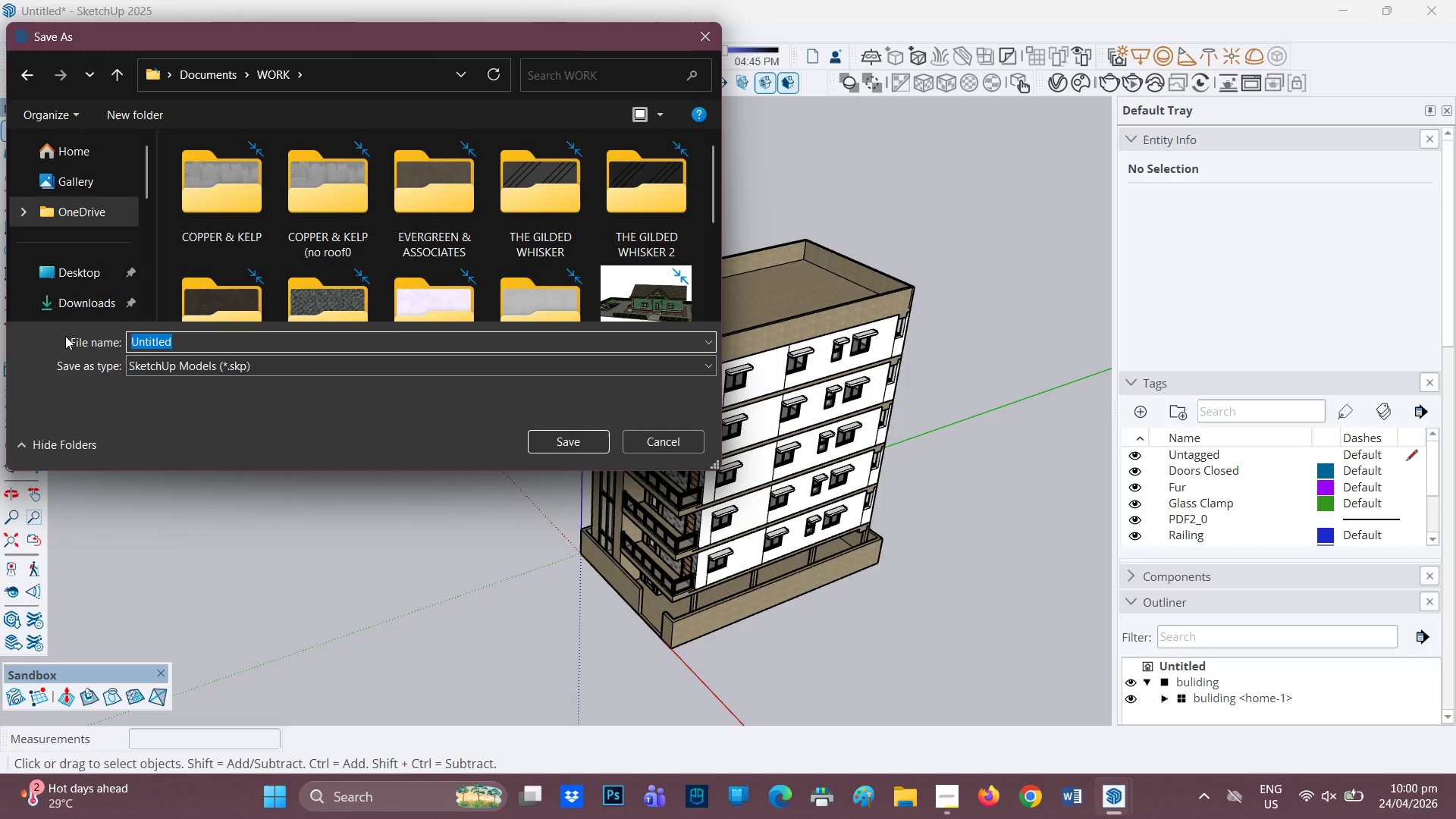 
type(emer)
key(Backspace)
key(Backspace)
key(Backspace)
key(Backspace)
type(EMERALD POD (BUILDING))
 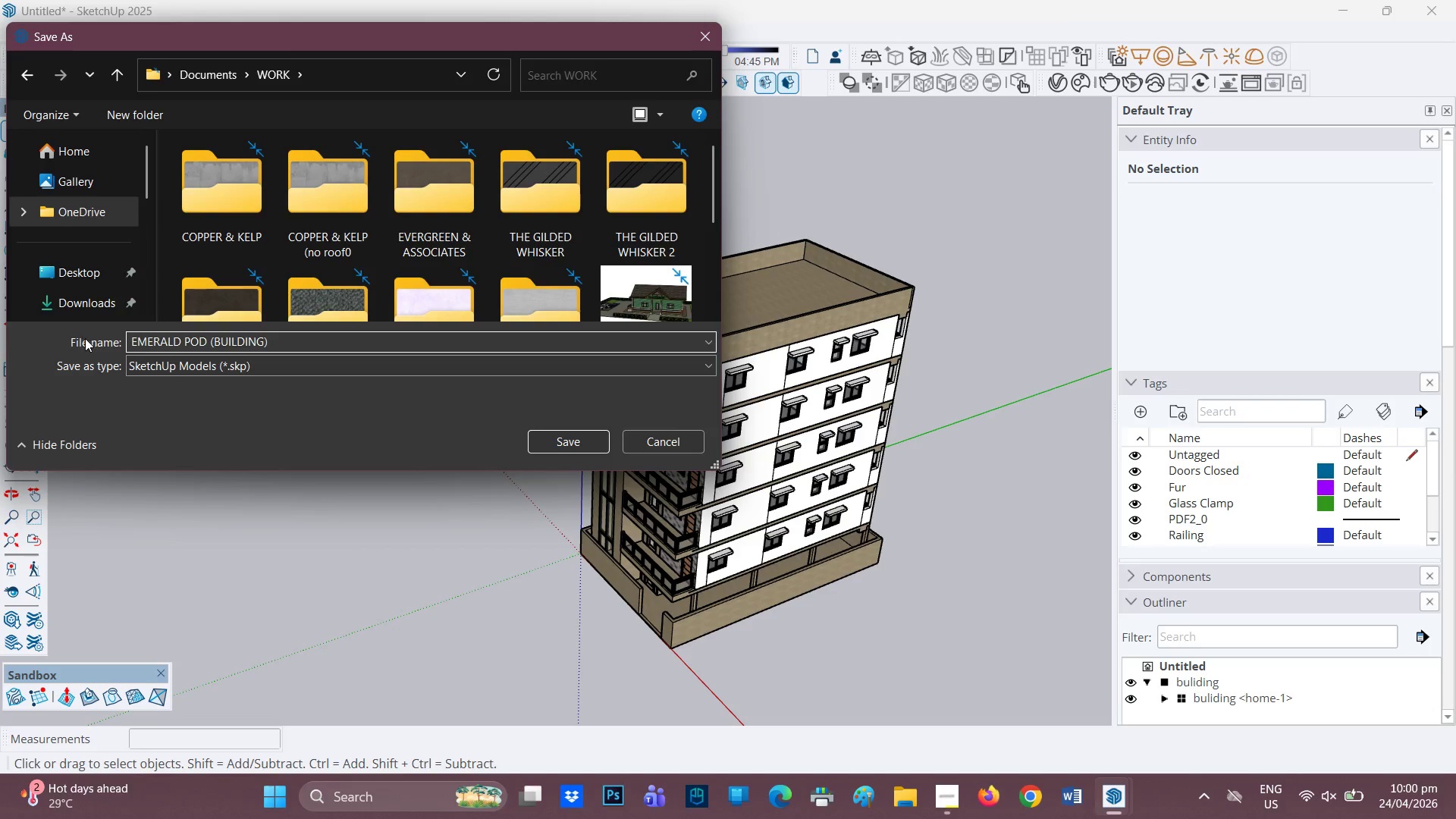 
left_click([560, 441])
 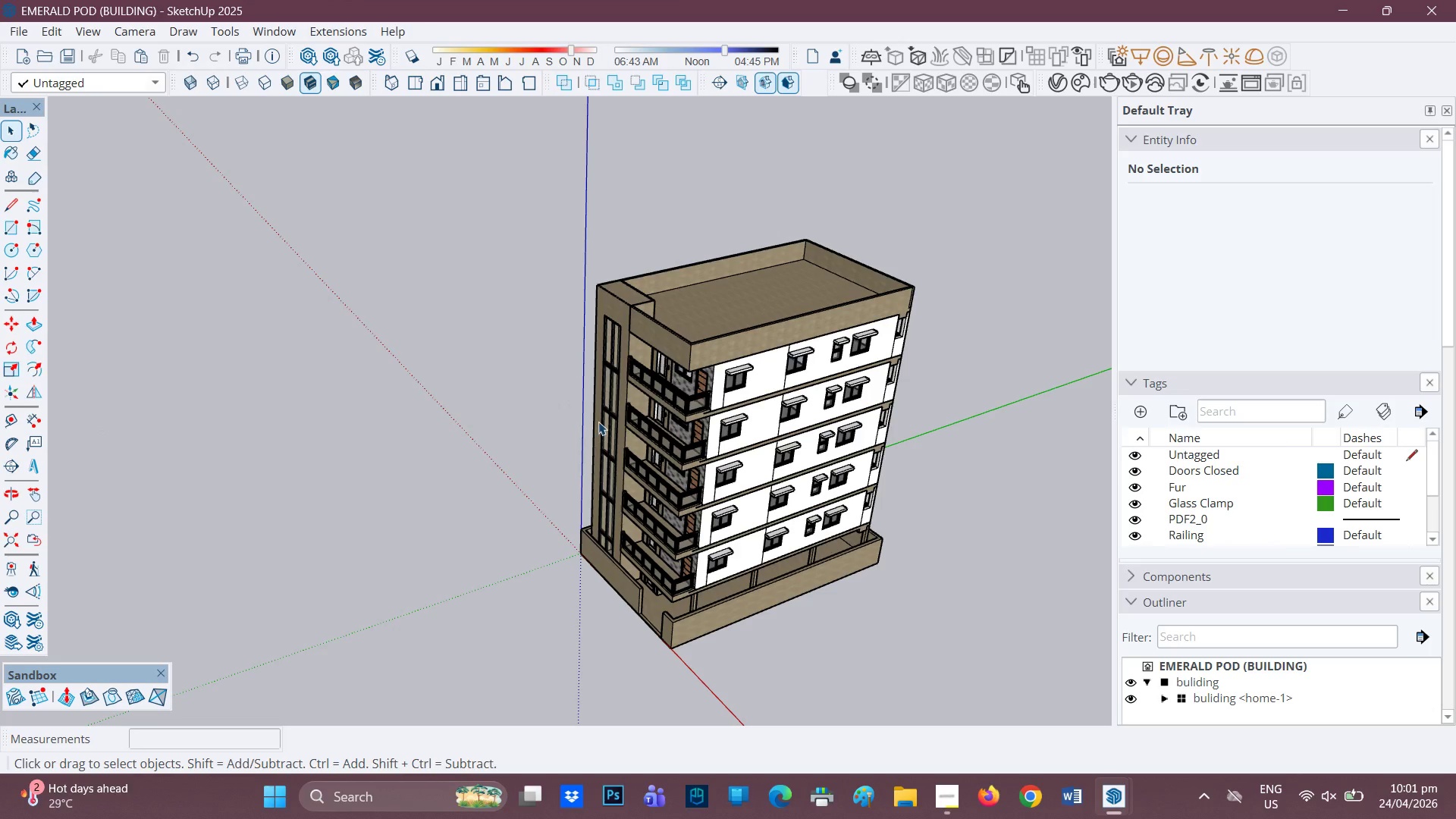 
scroll: coordinate [670, 256], scroll_direction: up, amount: 17.0
 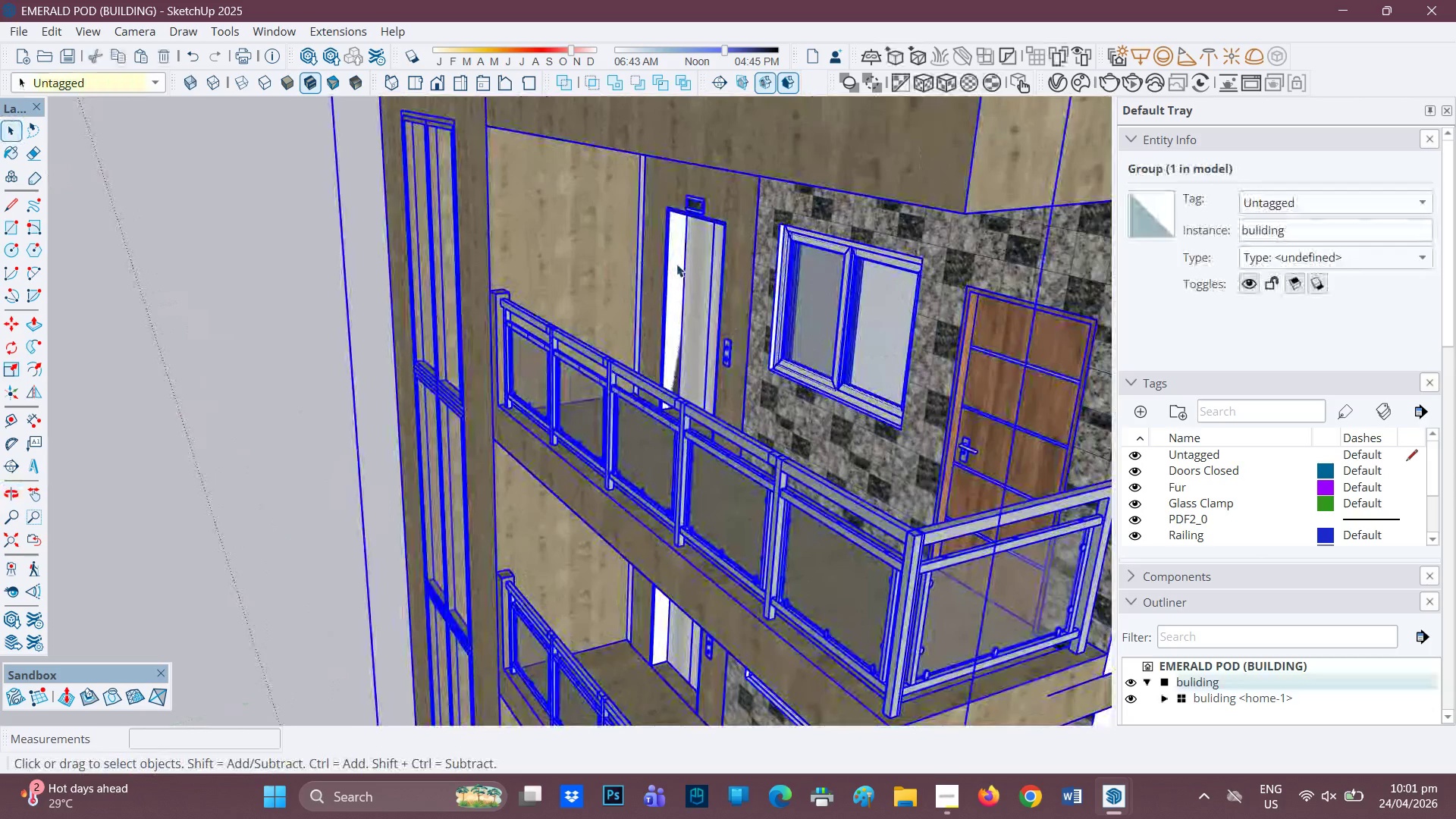 
double_click([676, 264])
 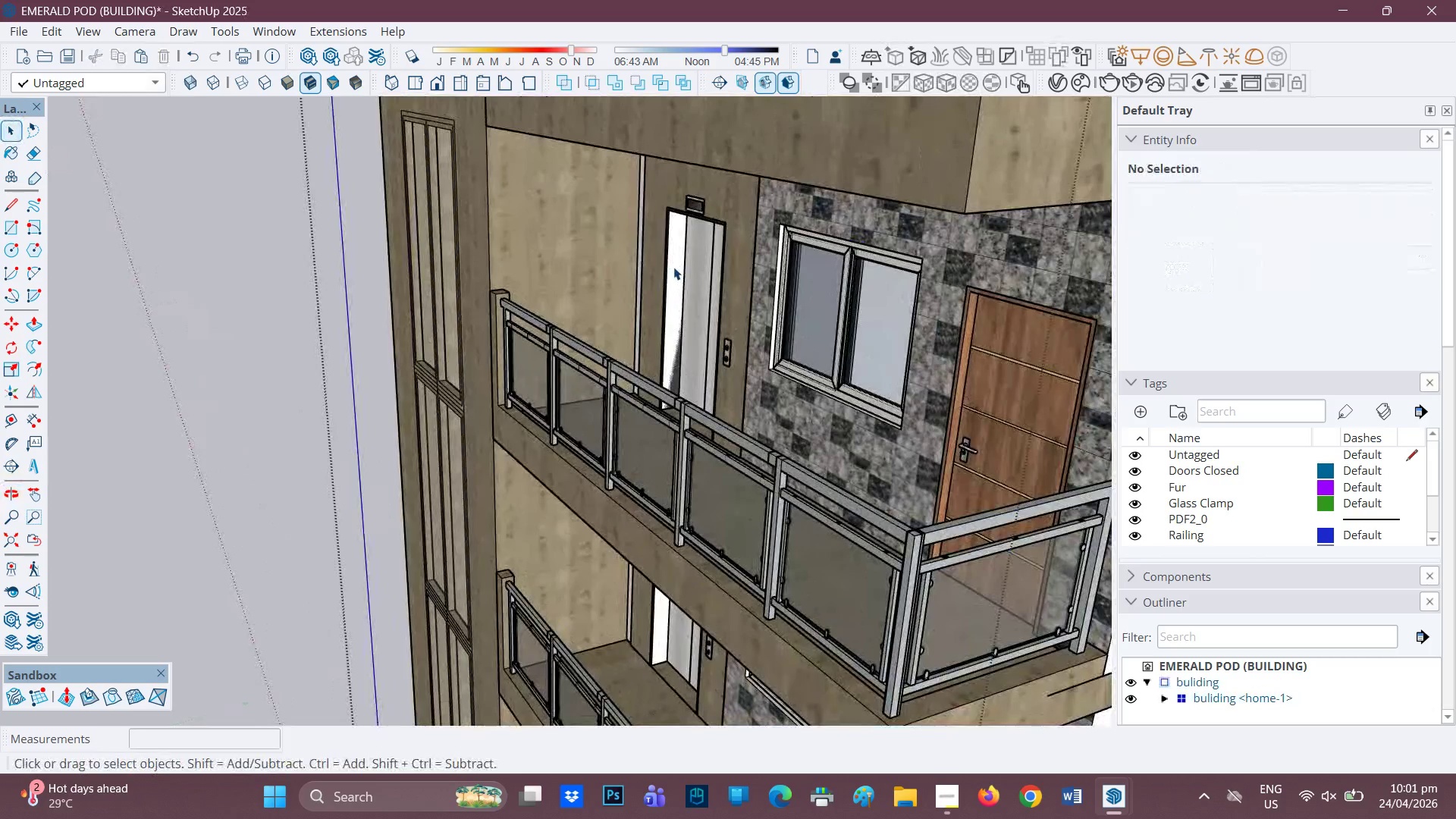 
left_click([673, 267])
 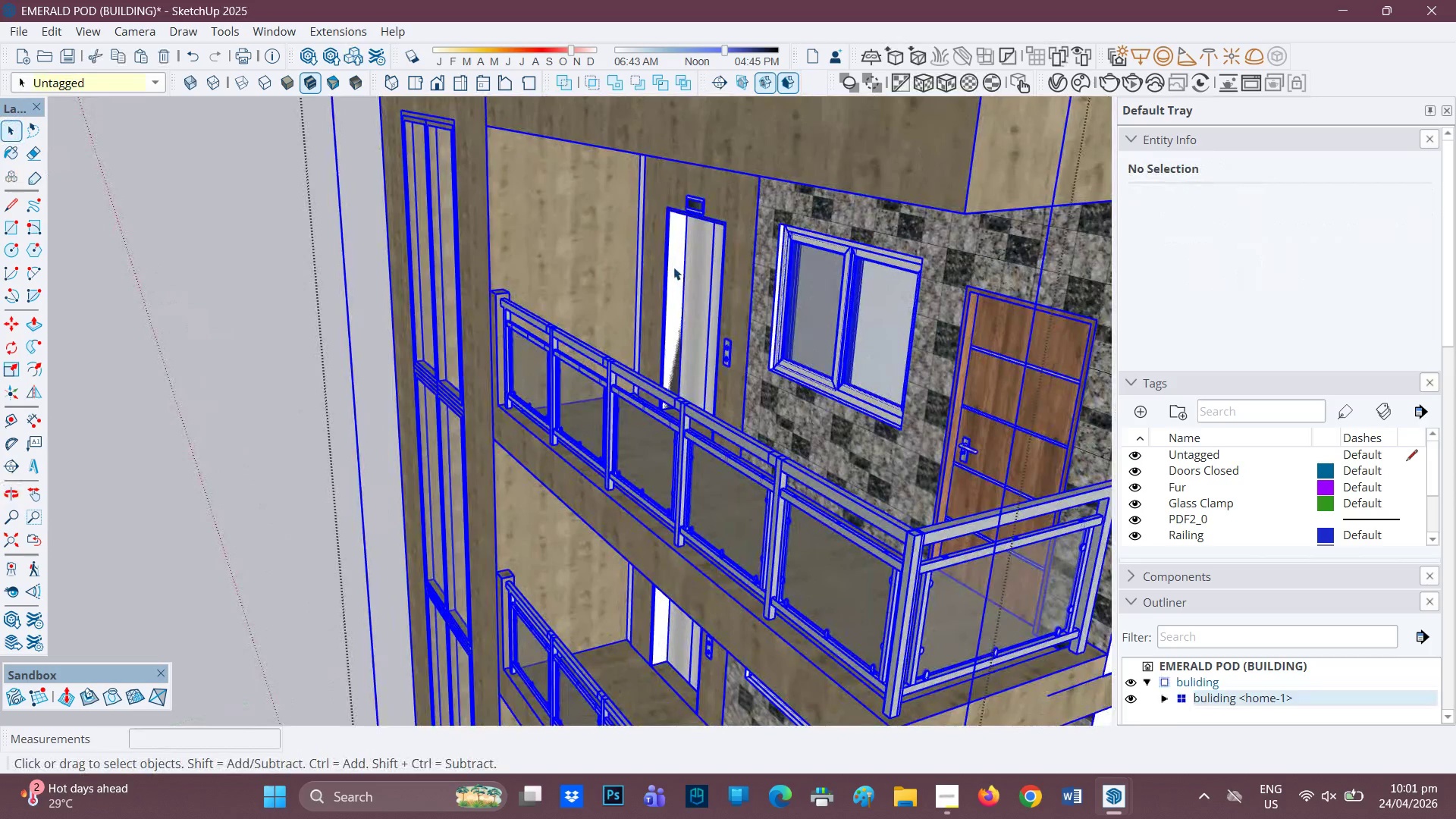 
double_click([673, 267])
 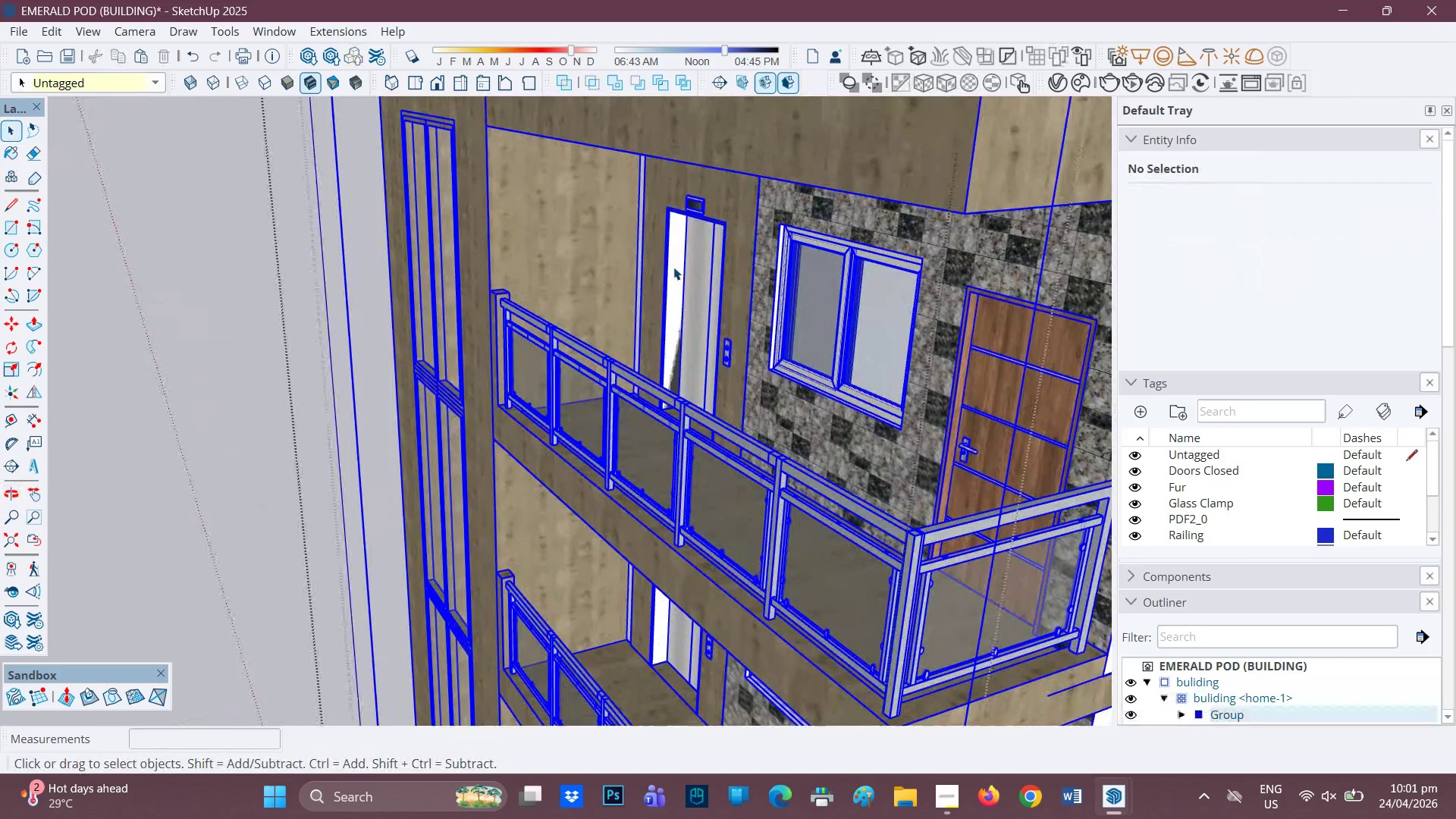 
triple_click([673, 267])
 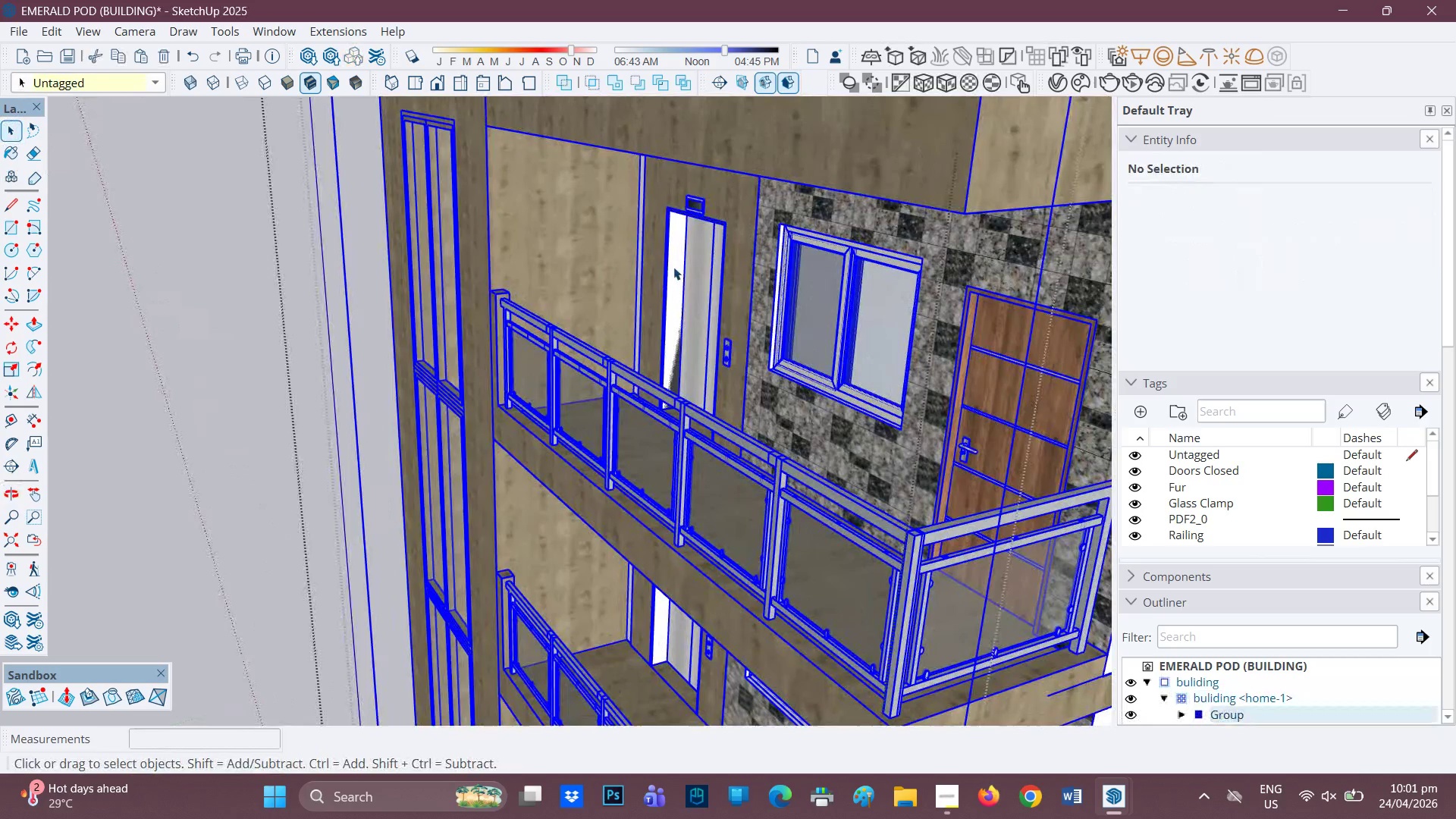 
triple_click([673, 267])
 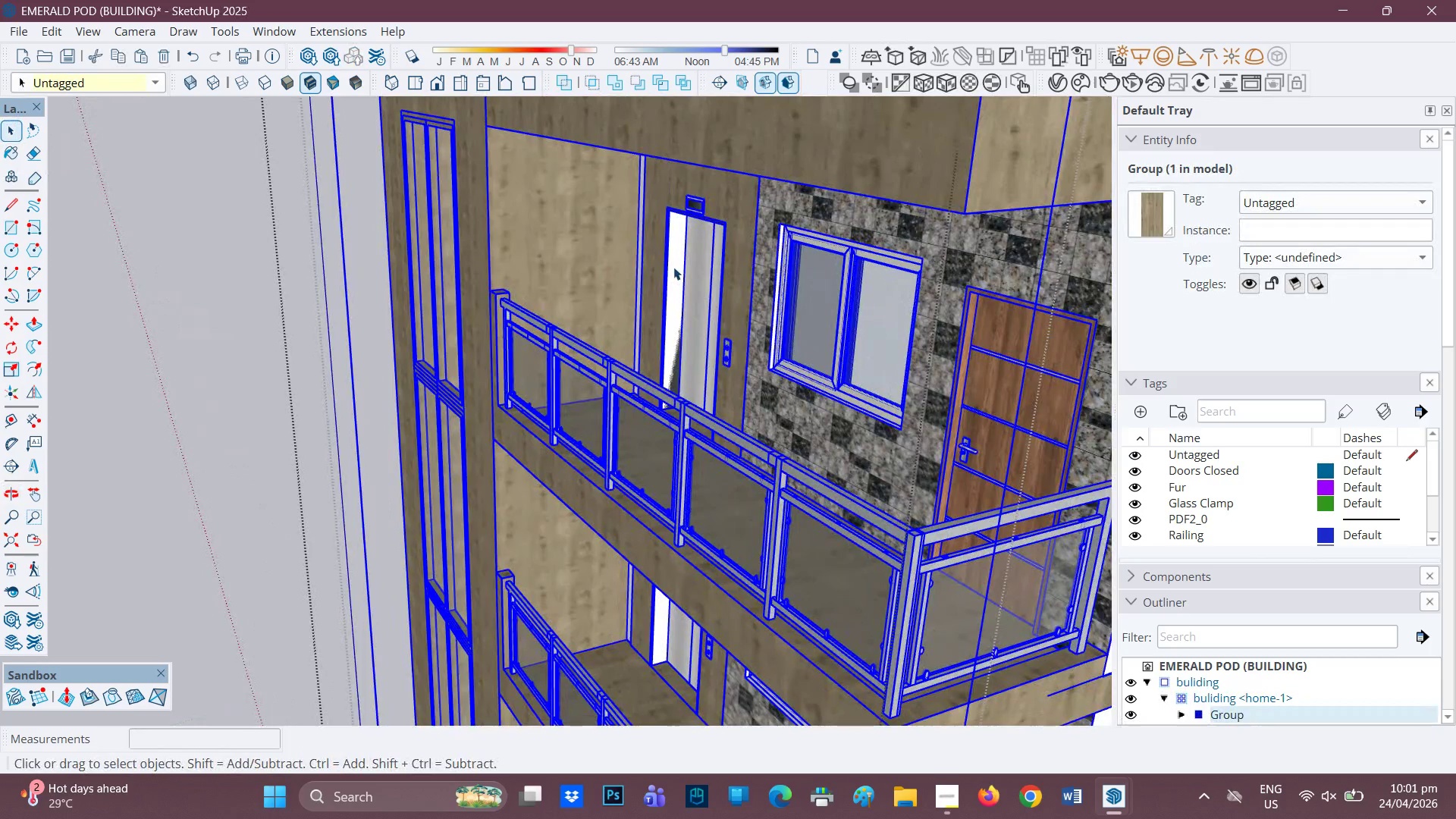 
triple_click([673, 267])
 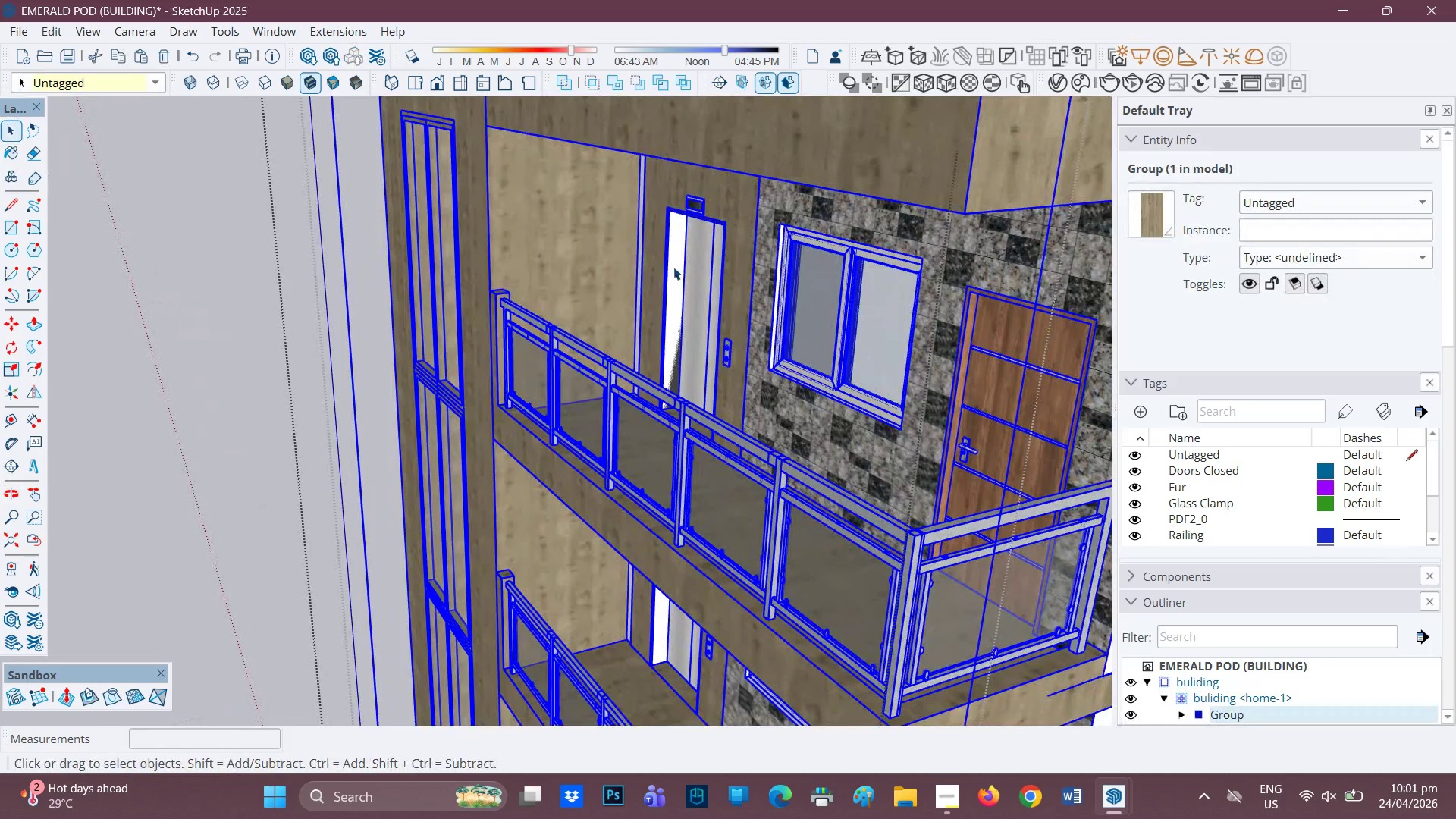 
triple_click([673, 267])
 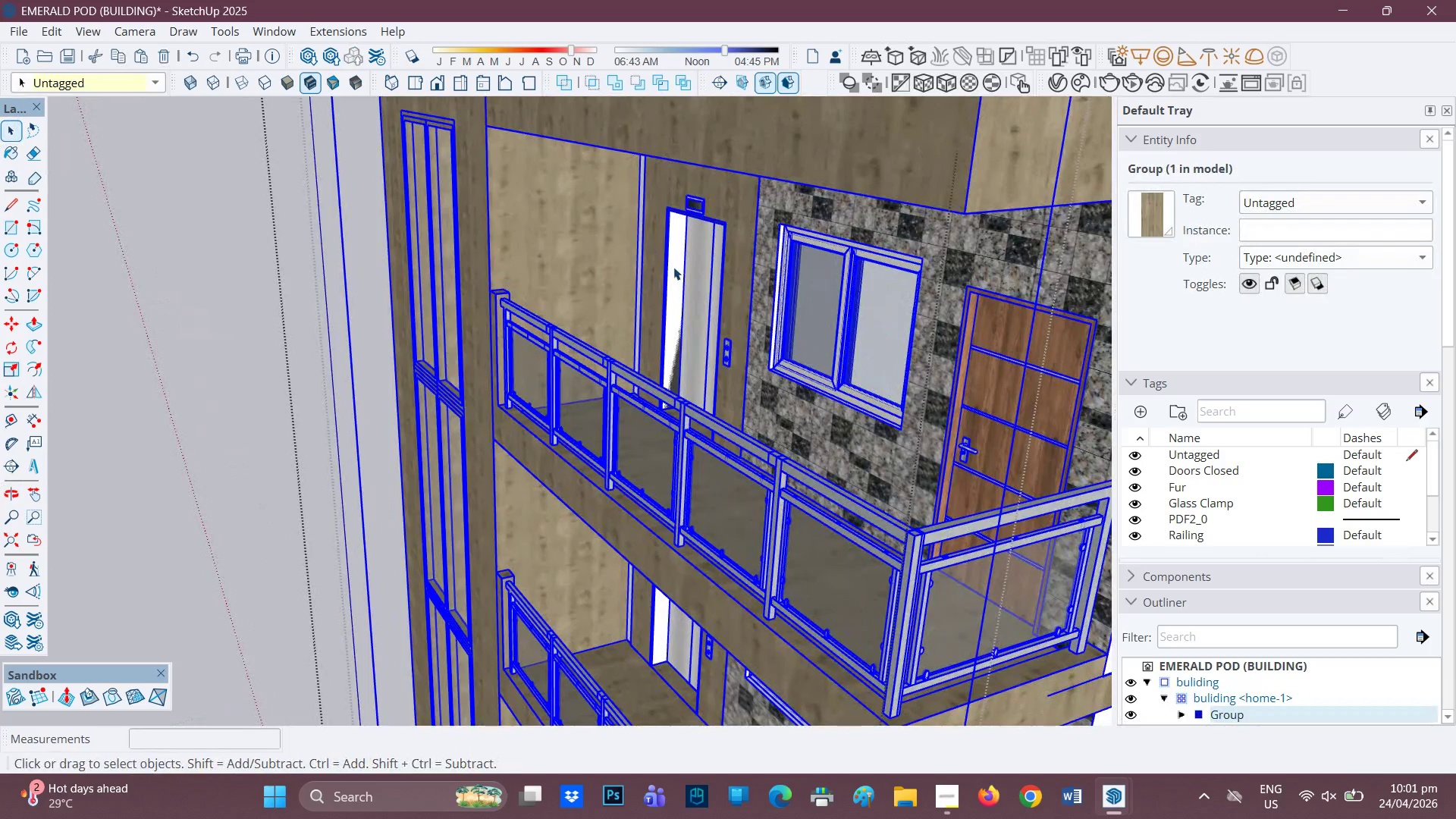 
triple_click([673, 267])
 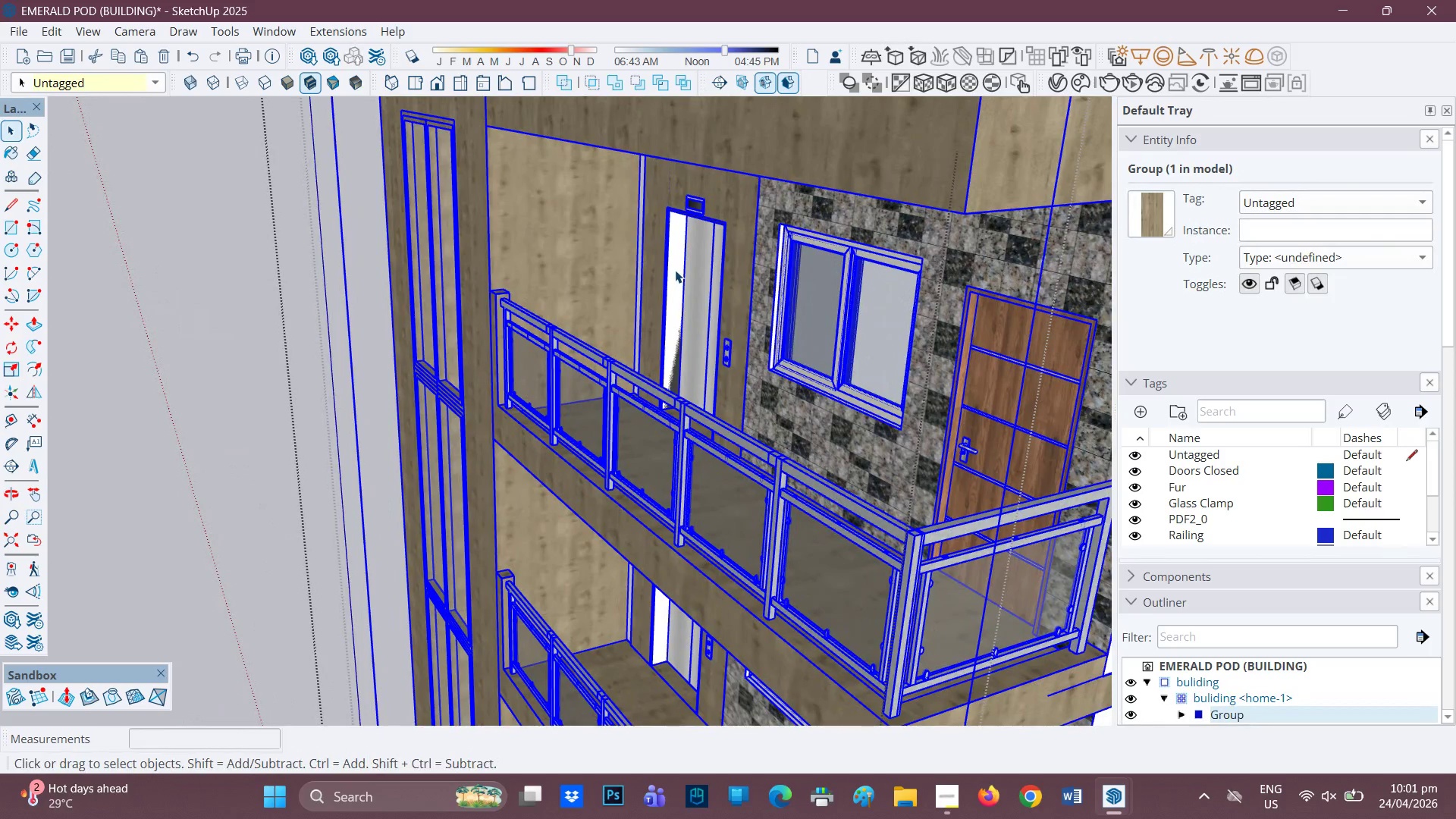 
double_click([675, 270])
 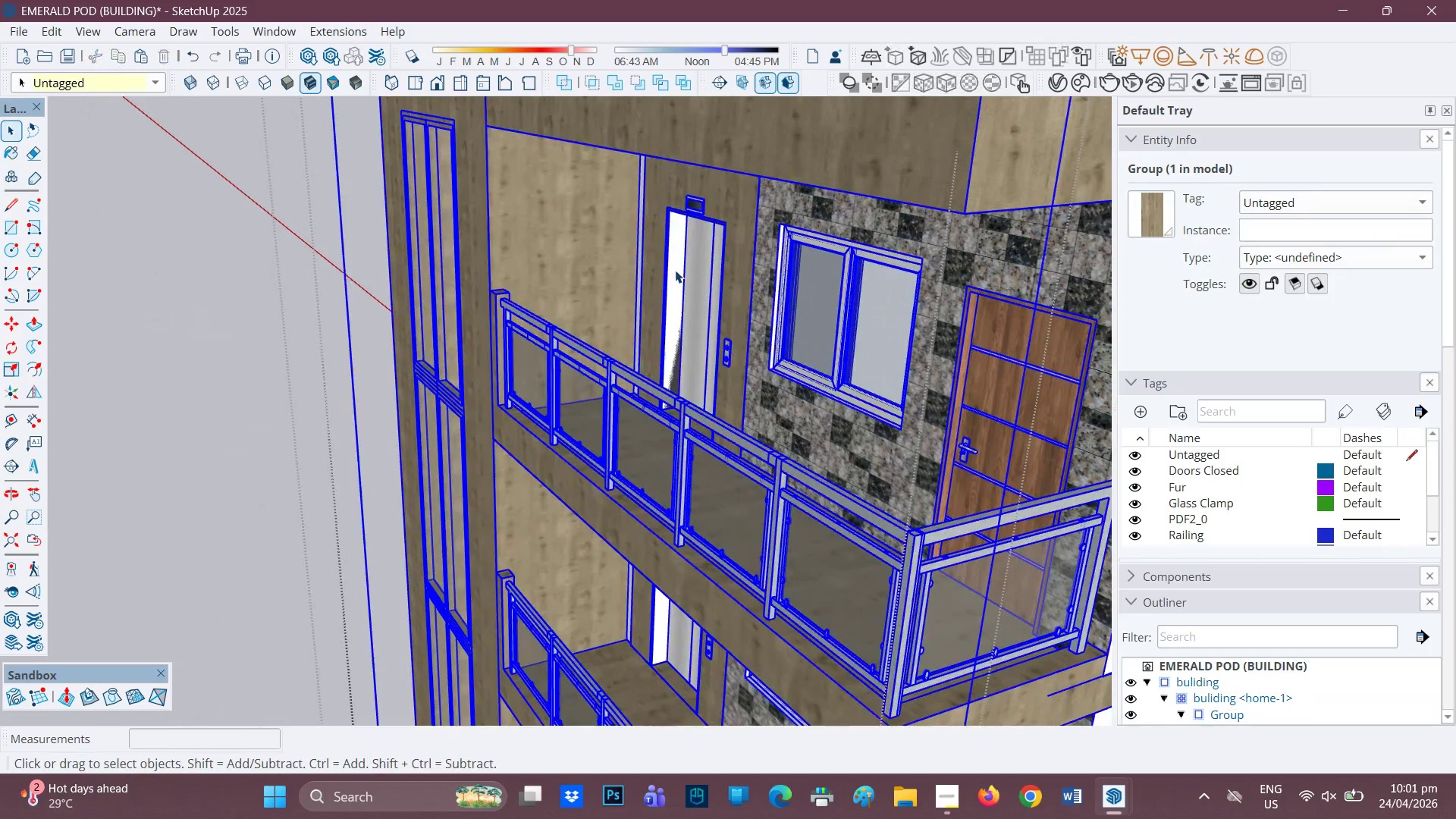 
triple_click([675, 270])
 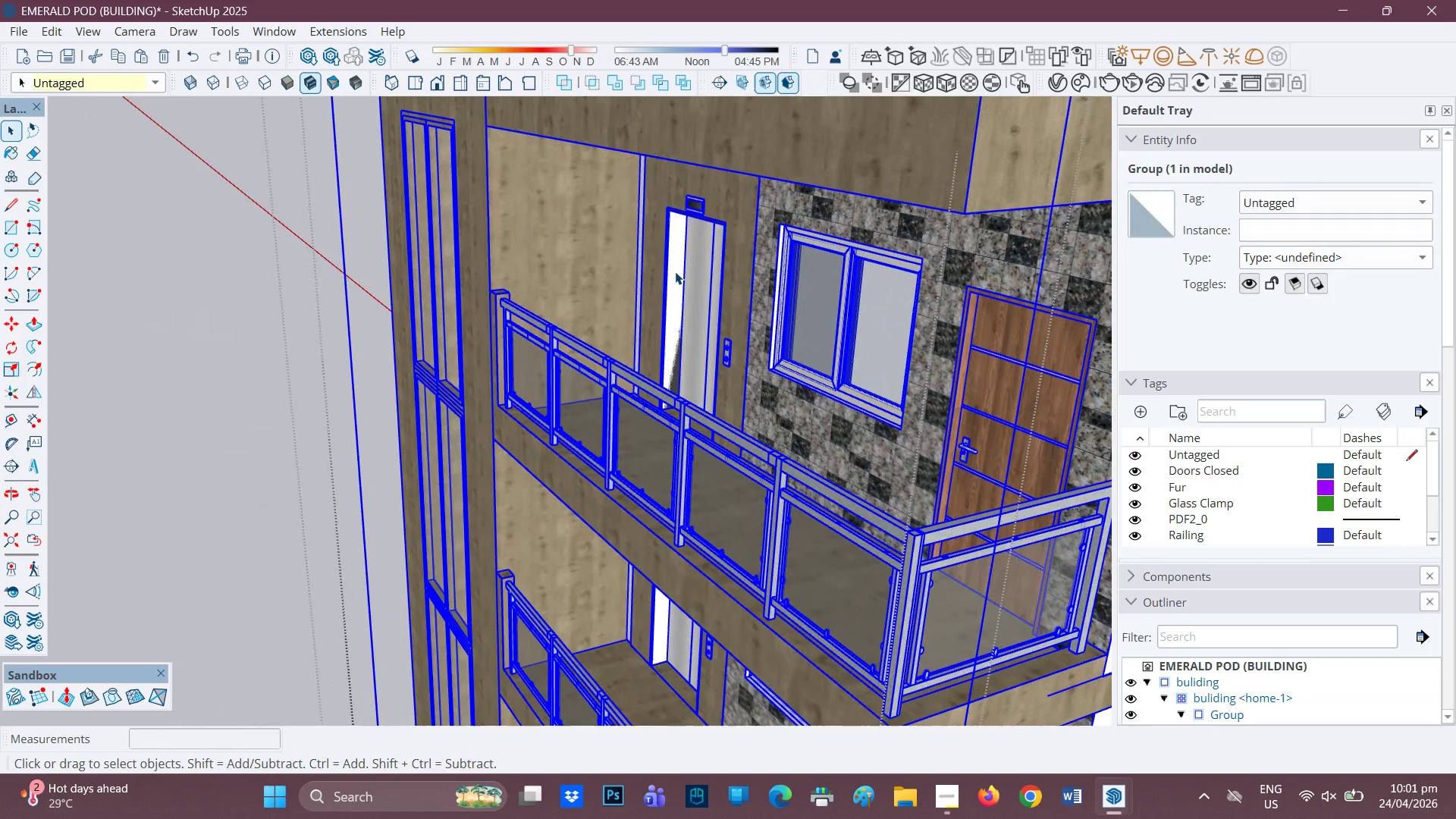 
left_click([675, 271])
 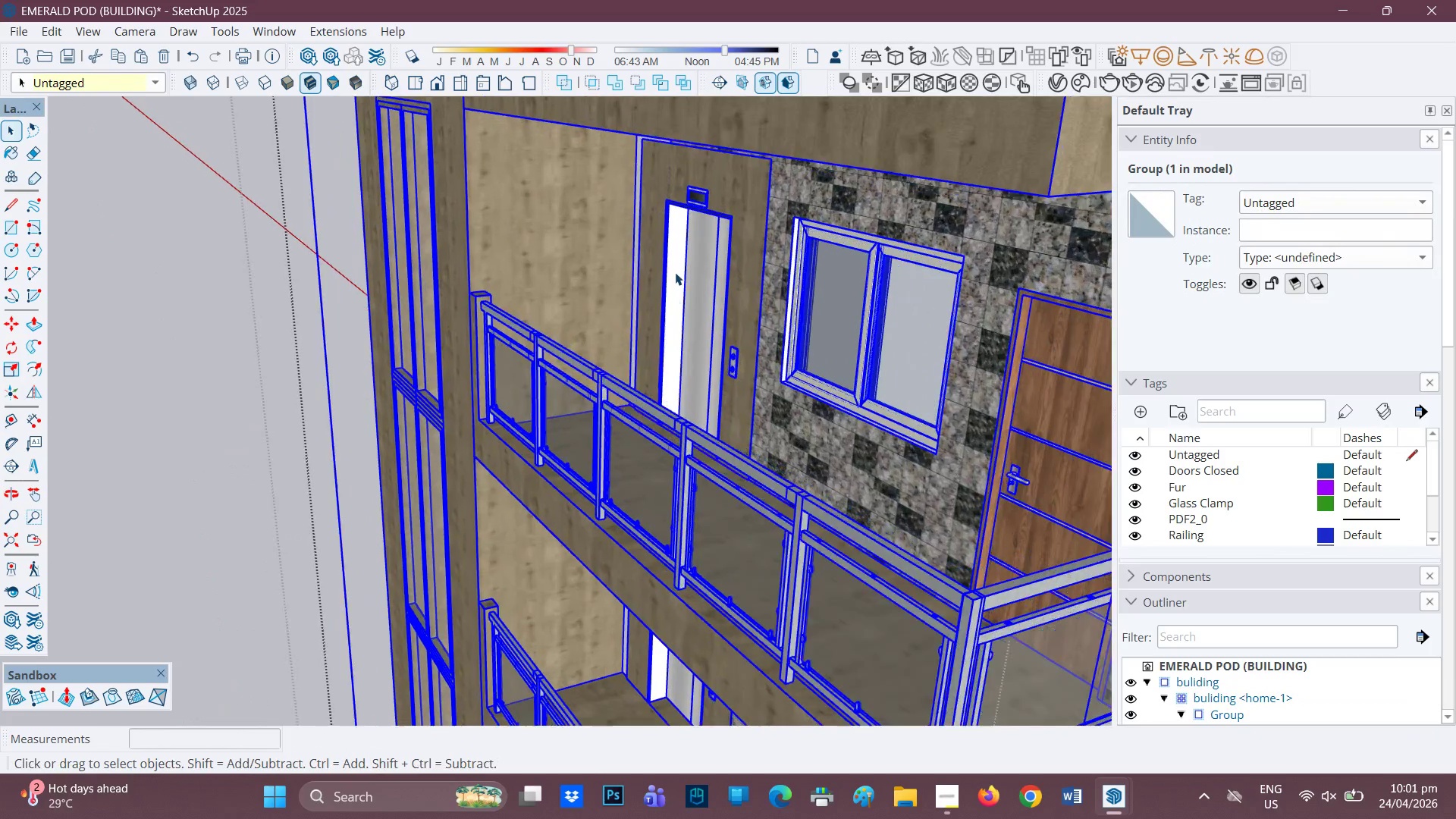 
scroll: coordinate [675, 278], scroll_direction: up, amount: 5.0
 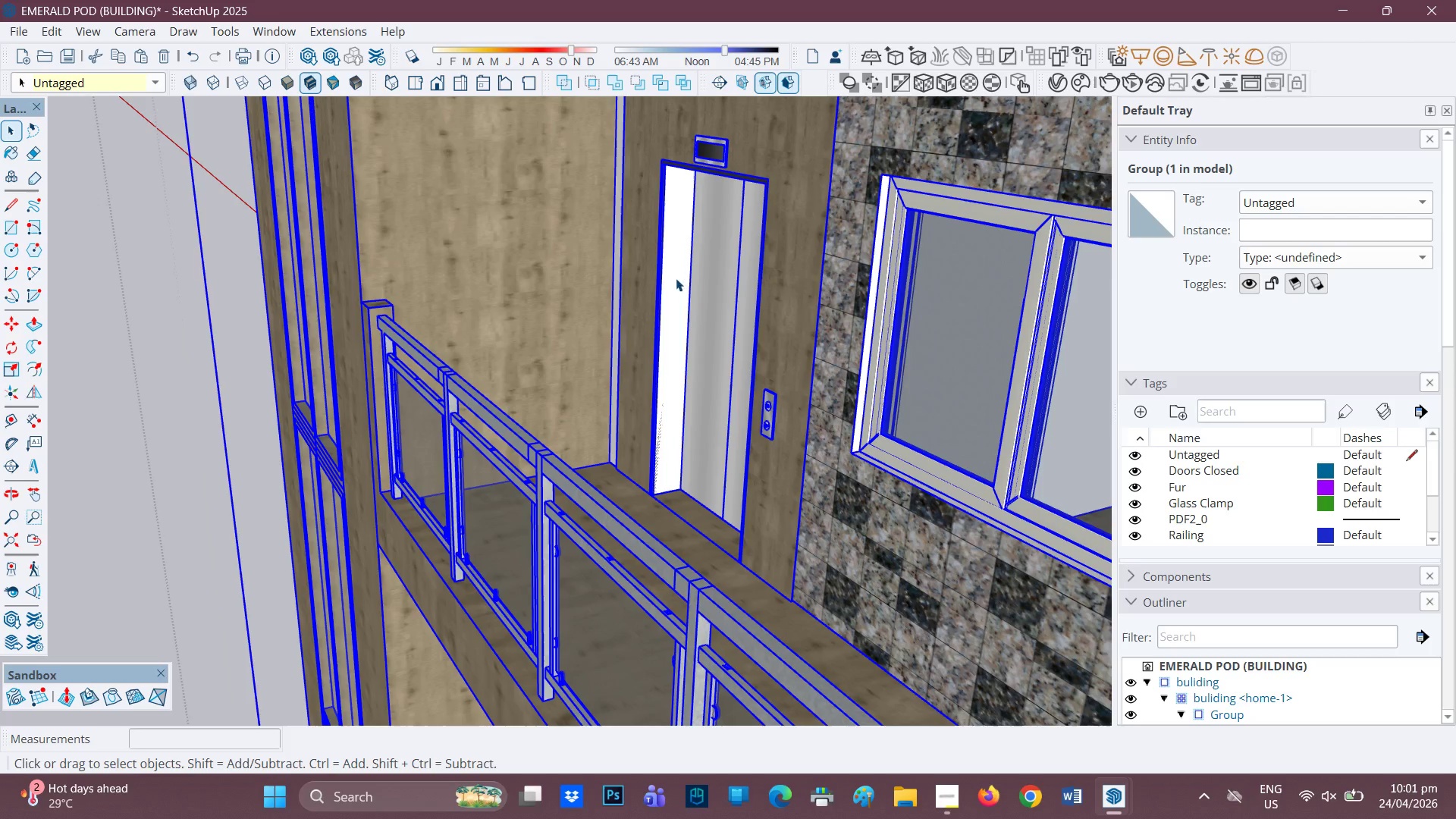 
double_click([676, 278])
 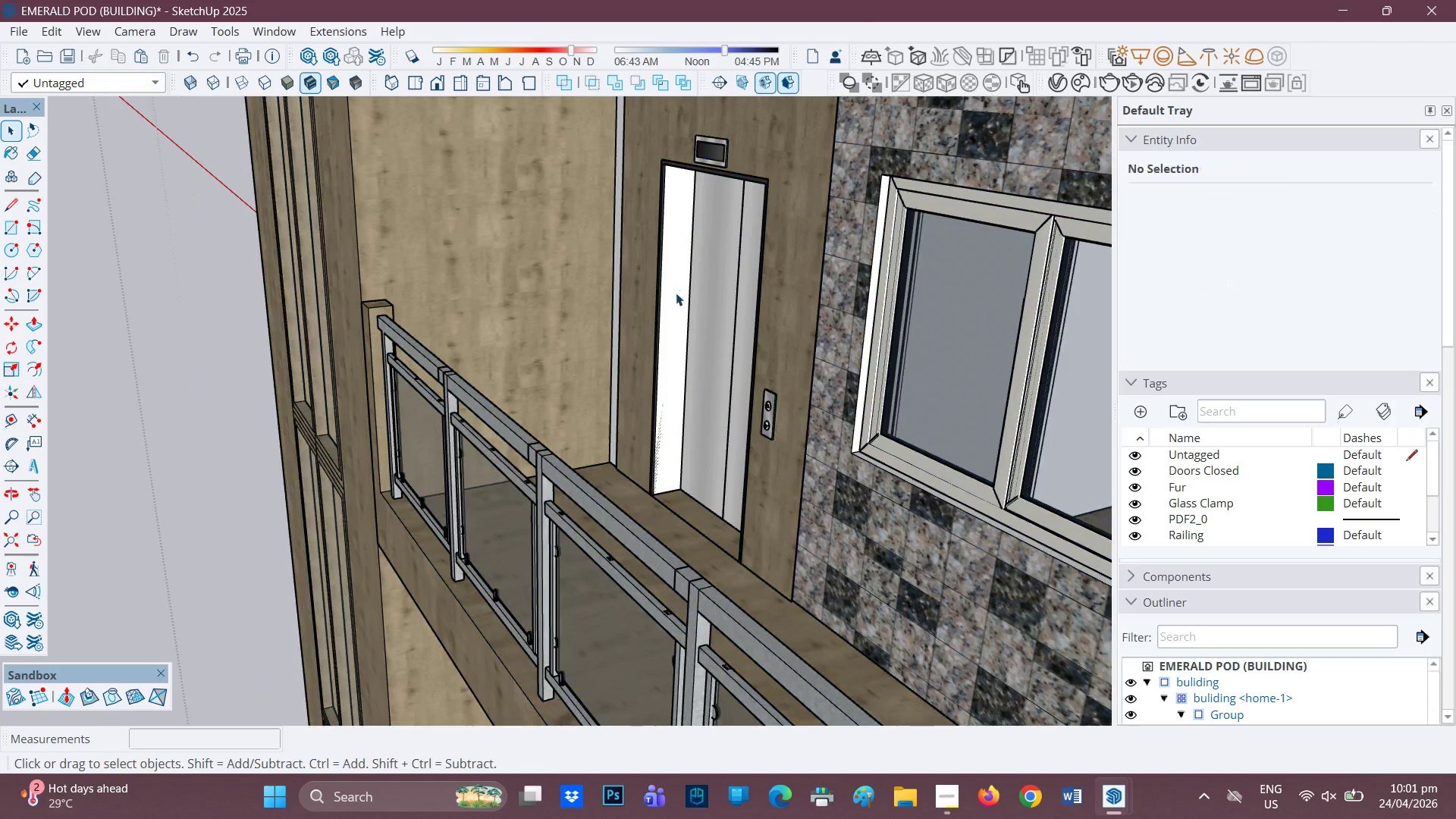 
left_click([677, 293])
 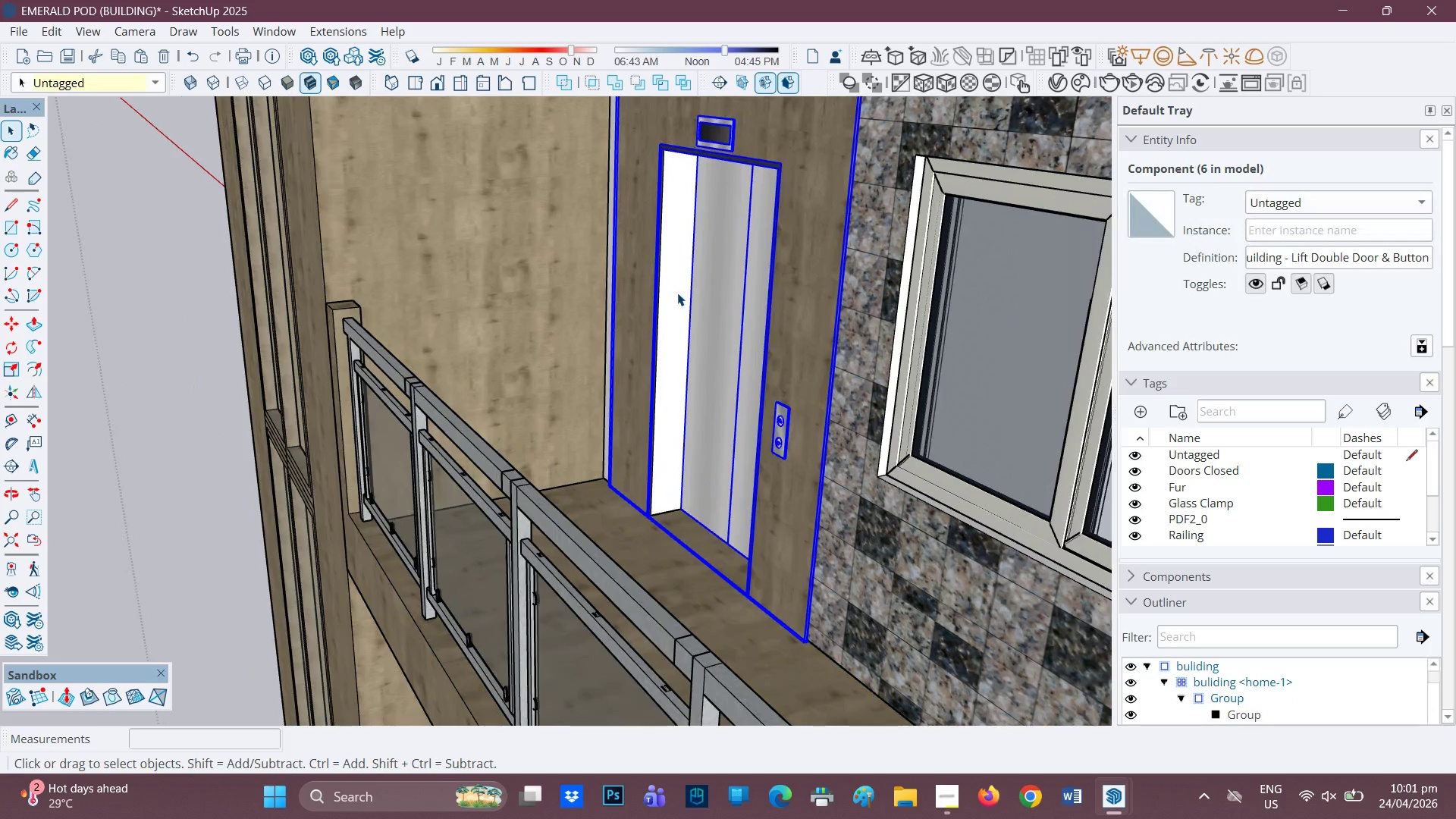 
scroll: coordinate [676, 293], scroll_direction: up, amount: 1.0
 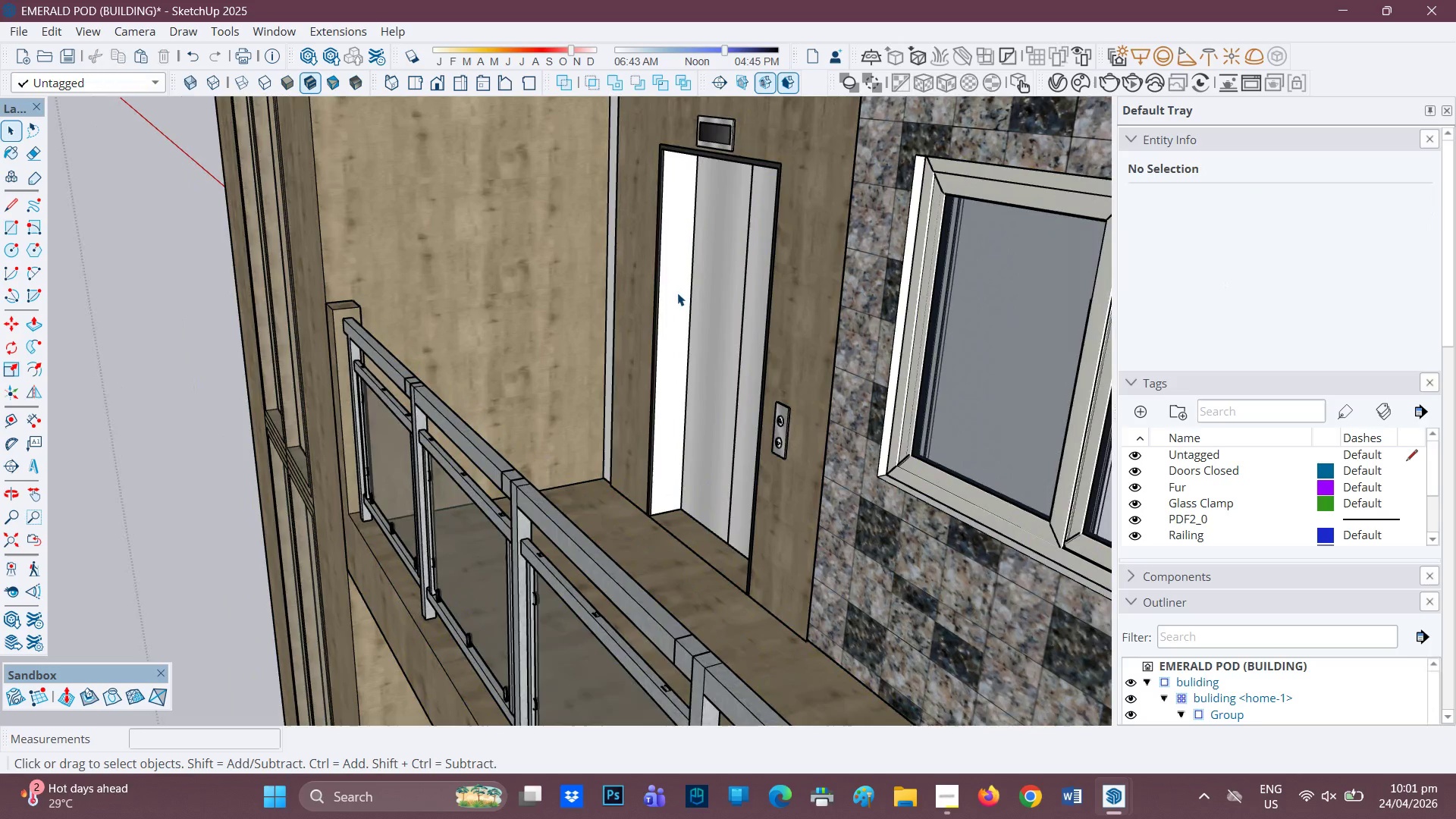 
double_click([677, 293])
 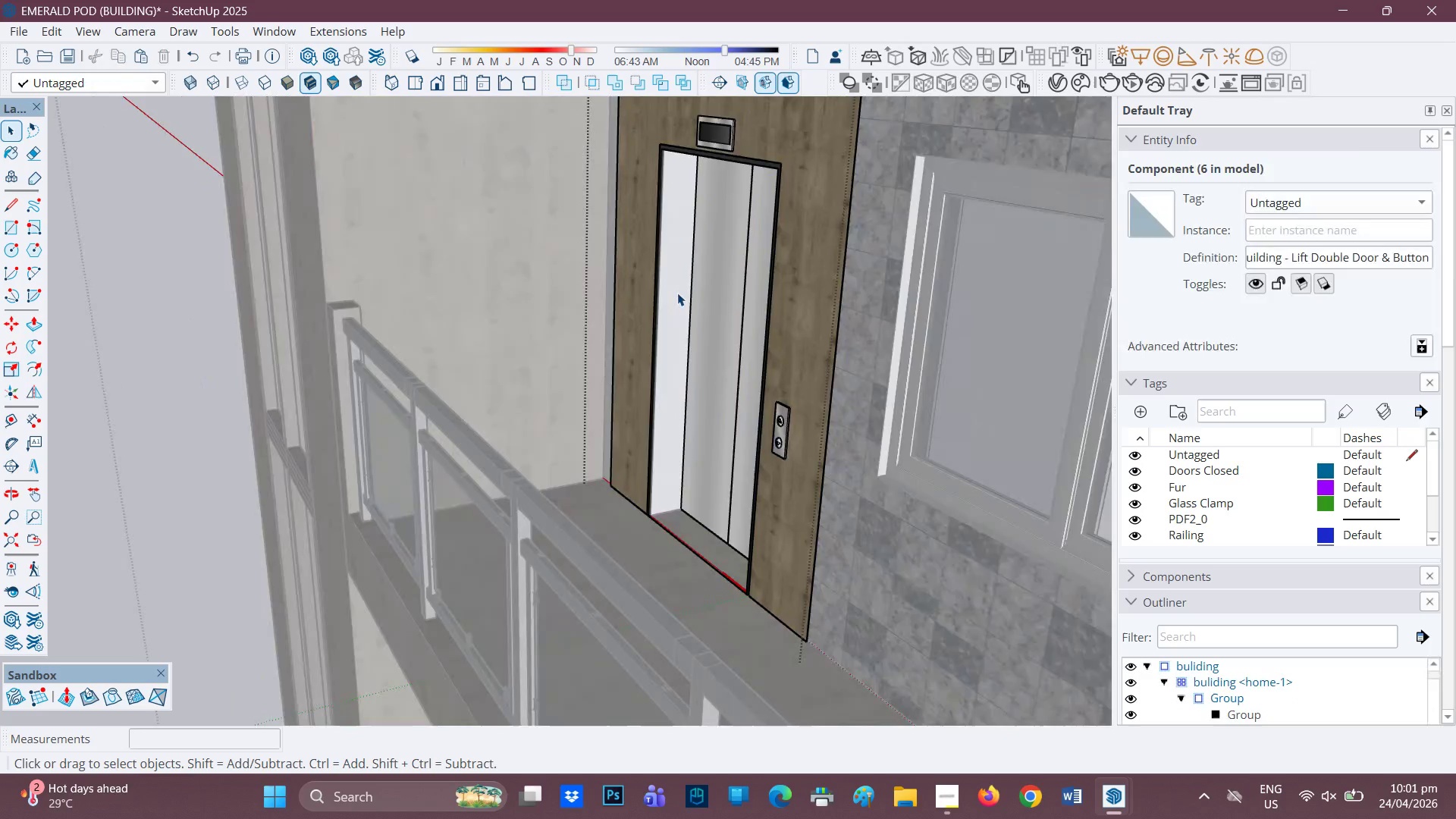 
left_click([676, 297])
 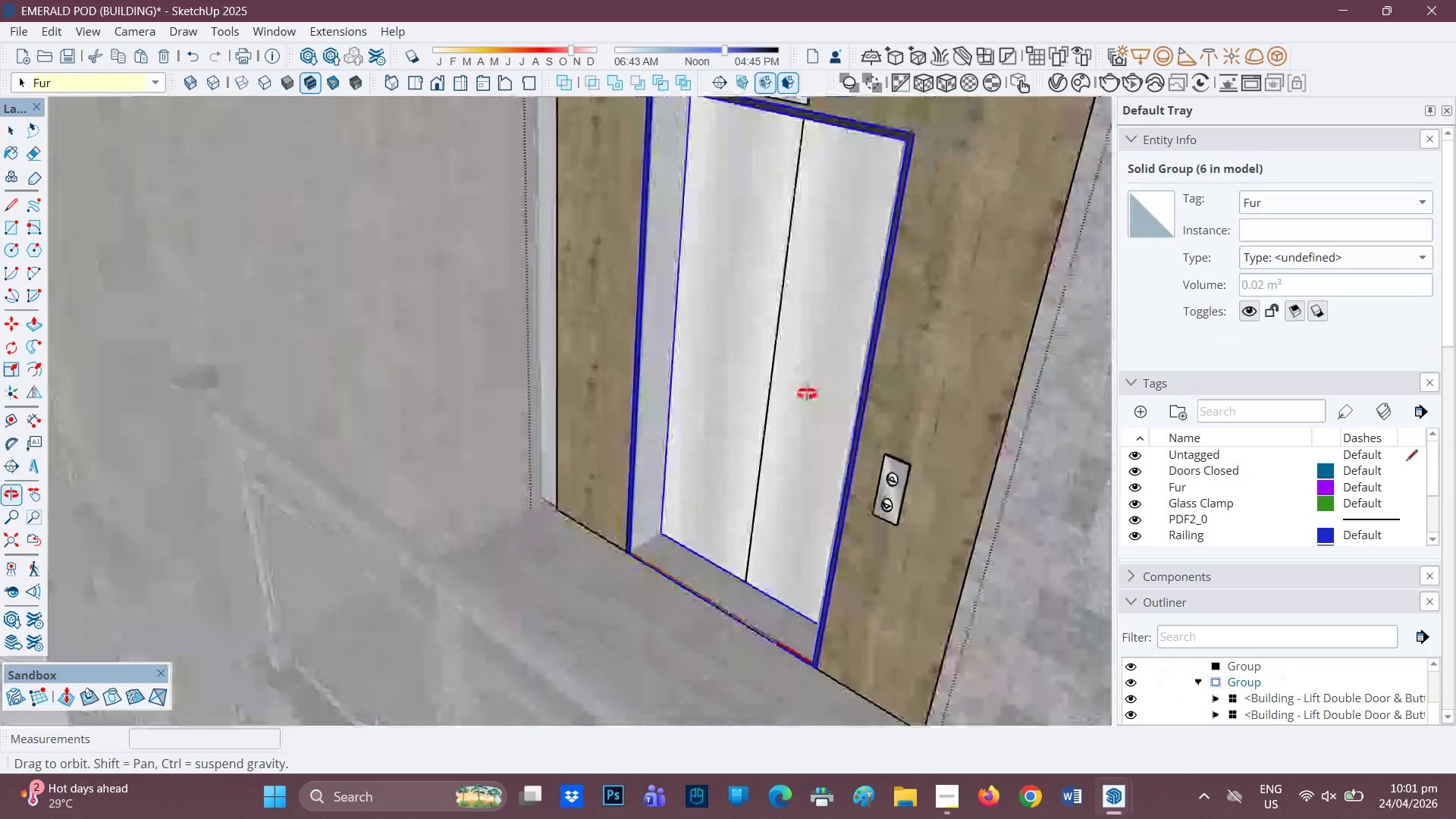 
scroll: coordinate [748, 362], scroll_direction: up, amount: 4.0
 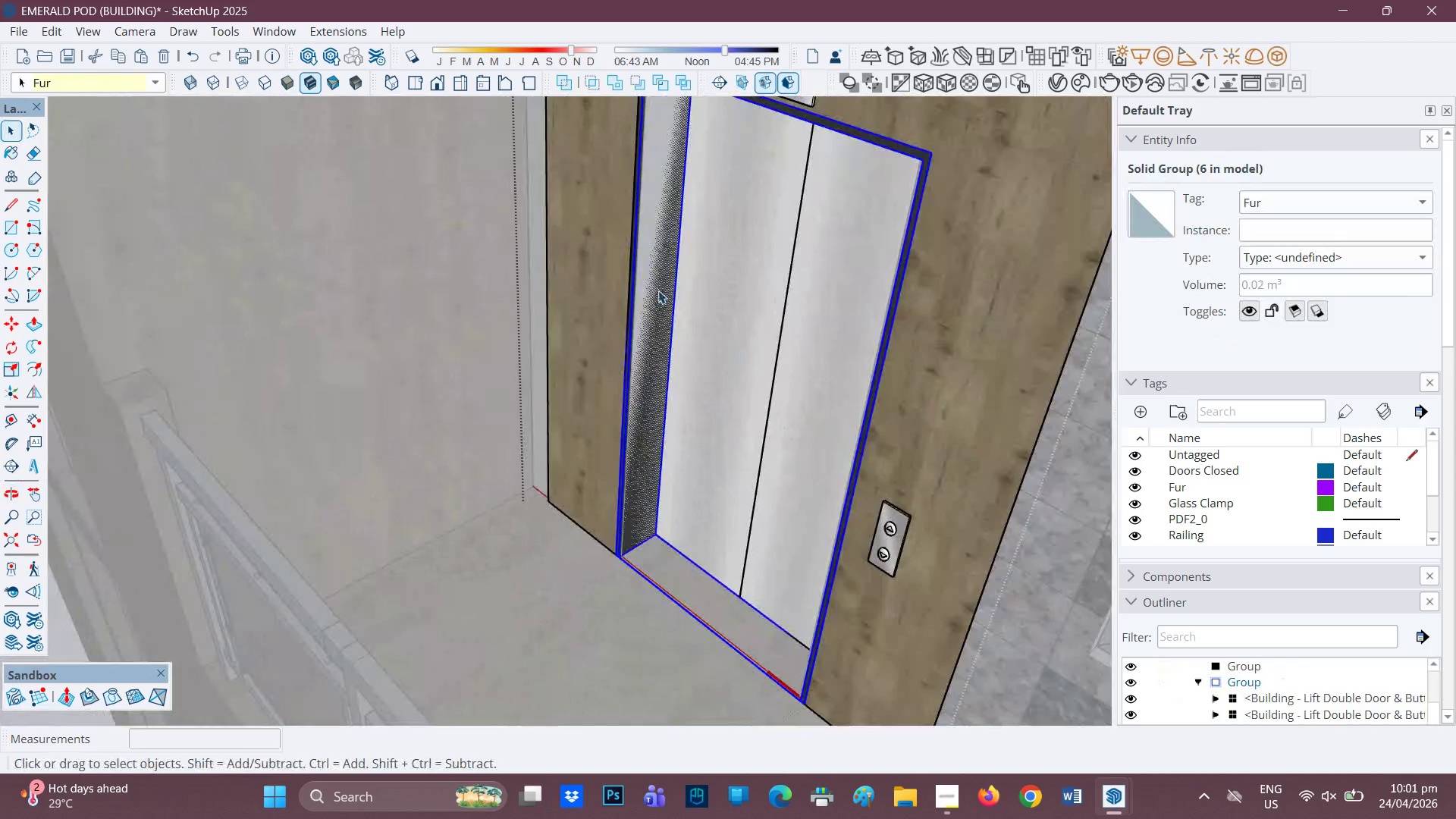 
double_click([658, 290])
 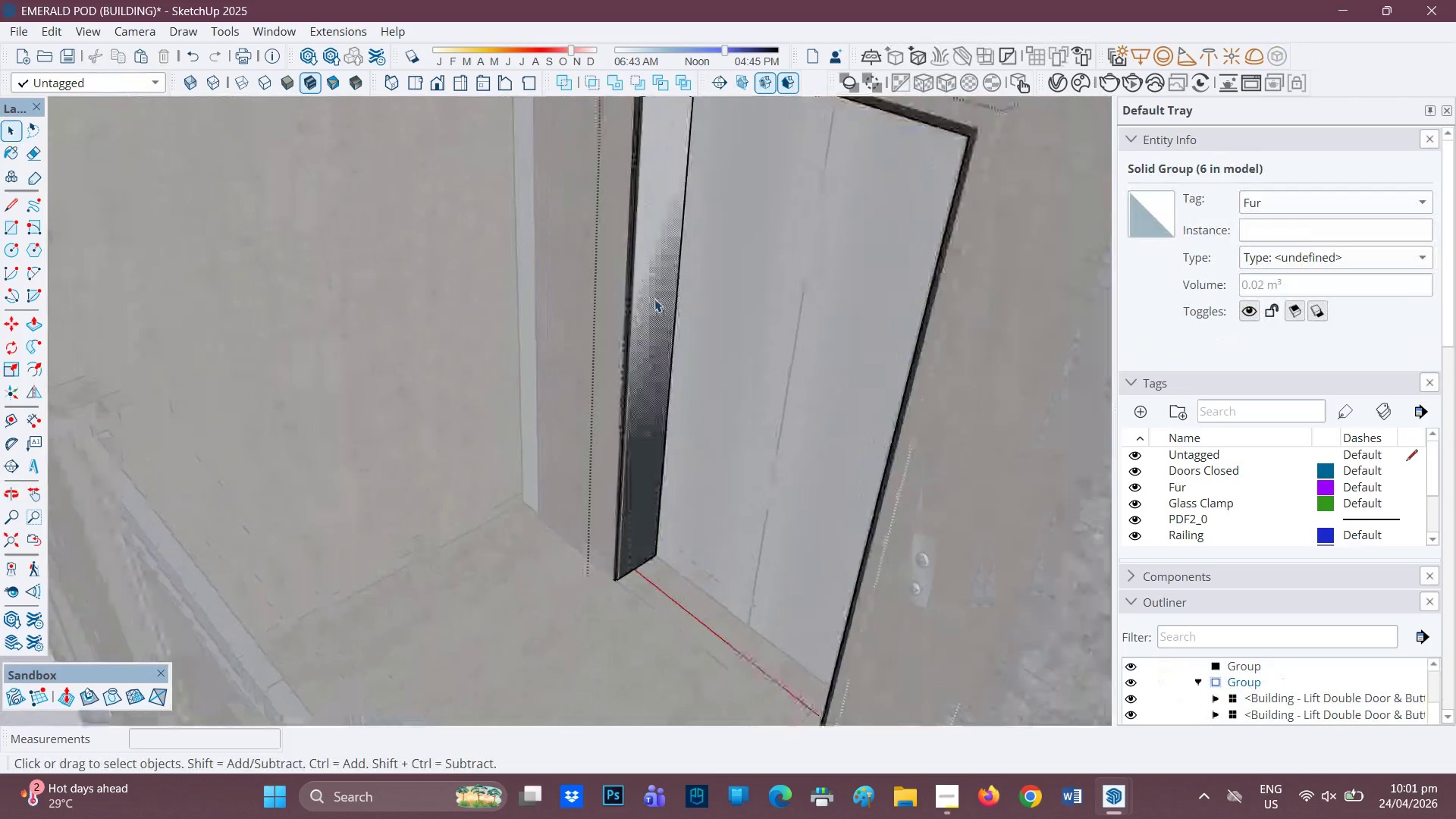 
scroll: coordinate [582, 317], scroll_direction: up, amount: 10.0
 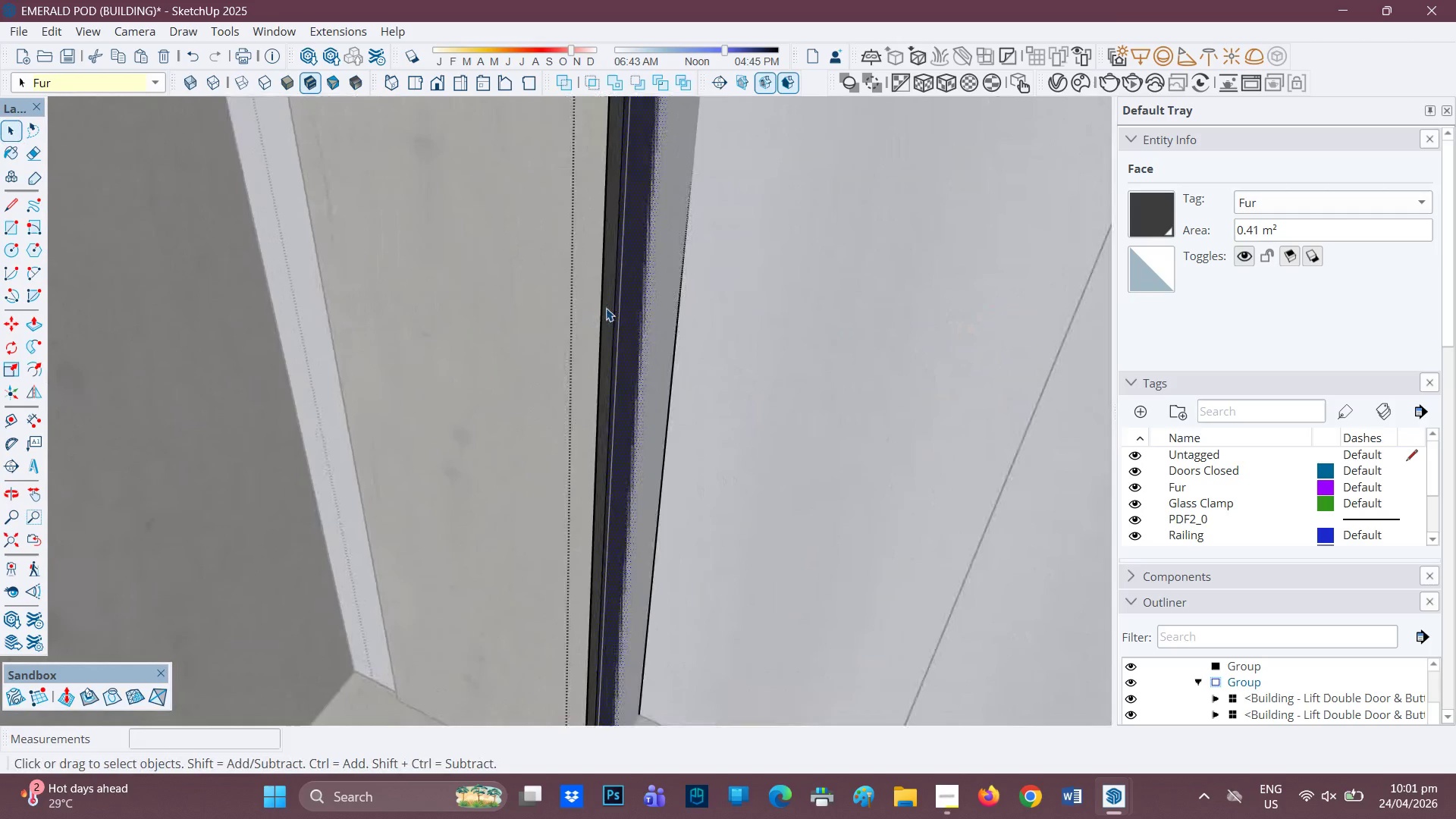 
left_click([606, 308])
 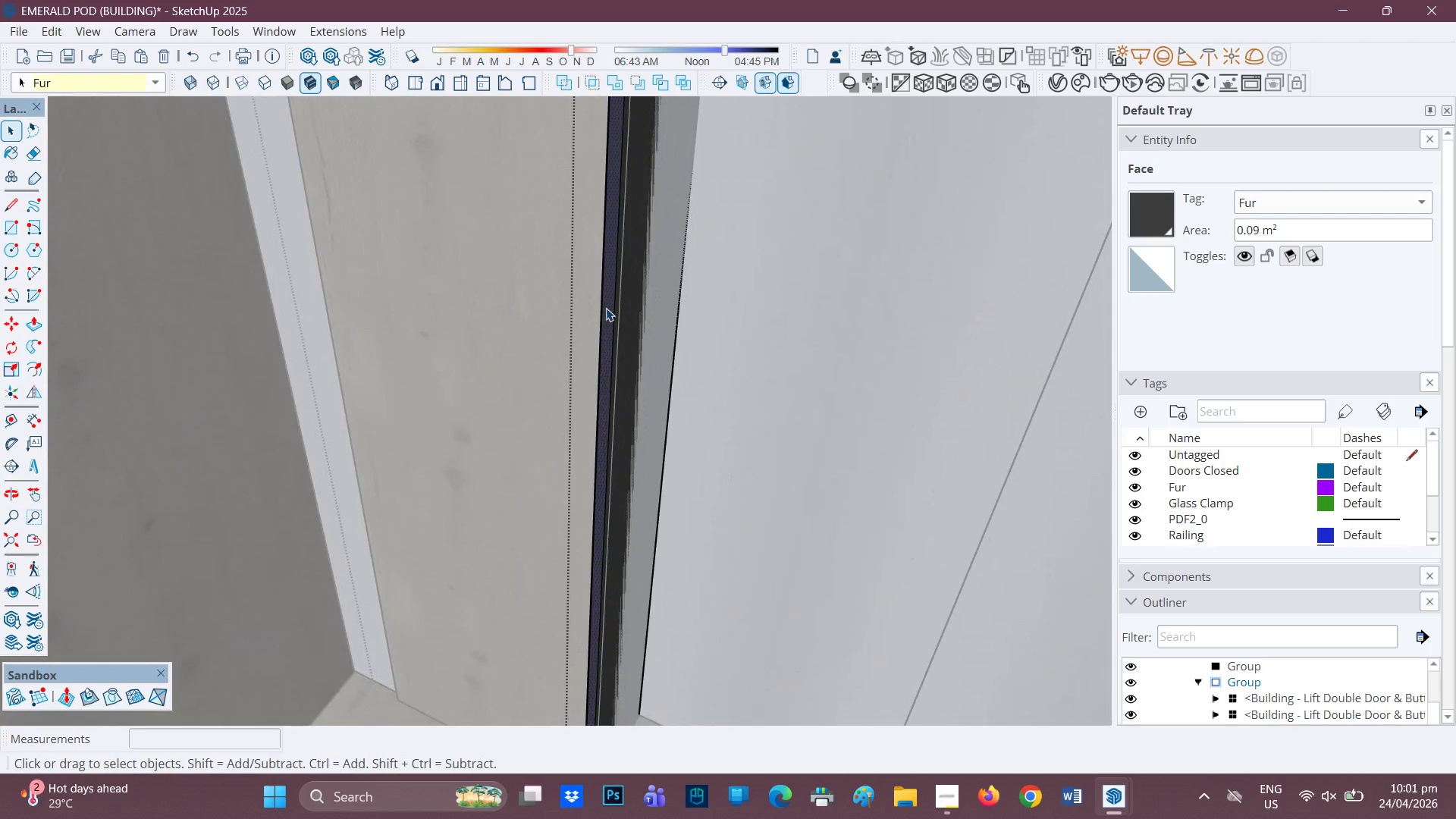 
scroll: coordinate [615, 306], scroll_direction: up, amount: 2.0
 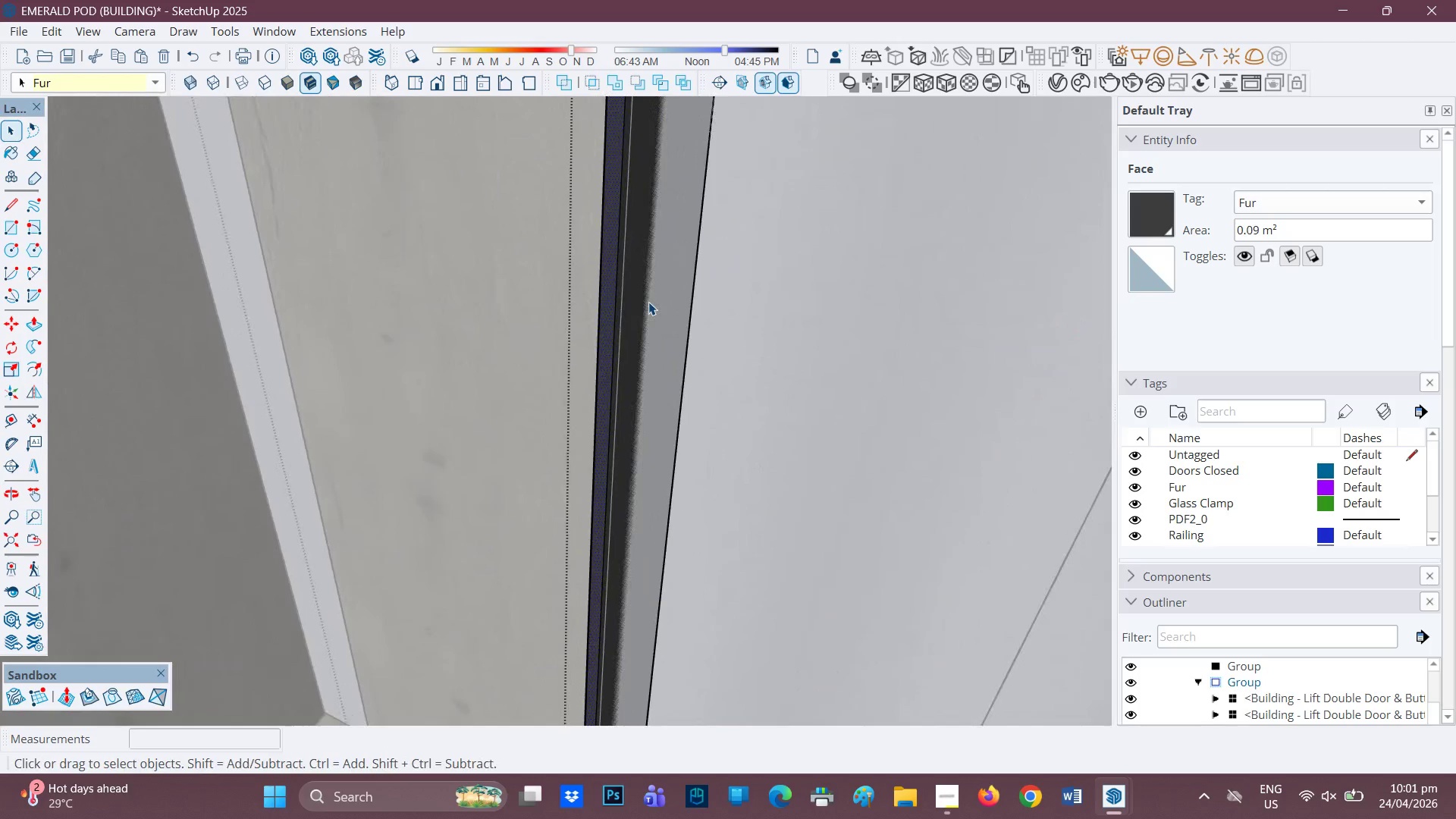 
left_click([648, 302])
 